 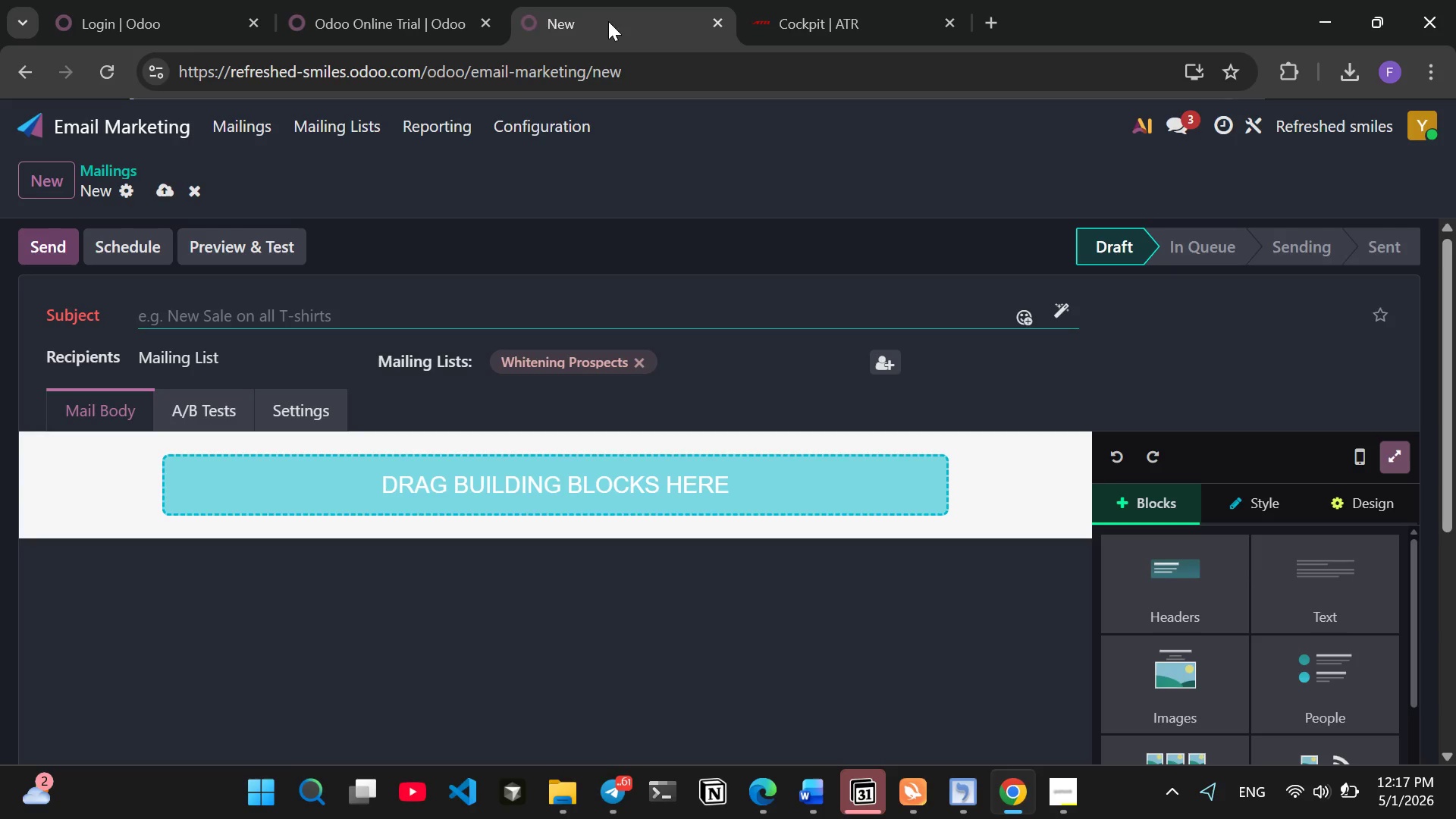 
left_click([435, 313])
 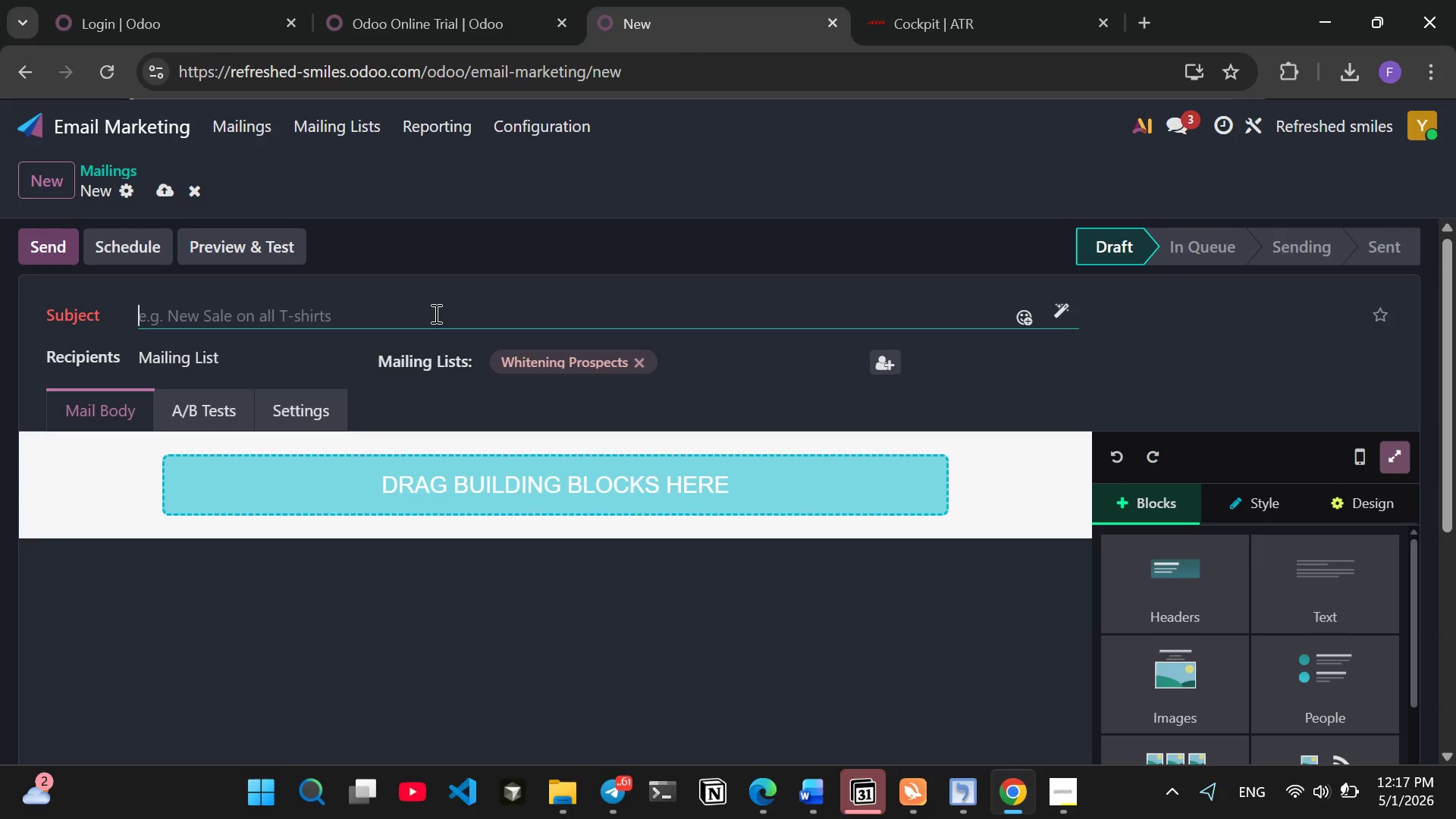 
wait(8.61)
 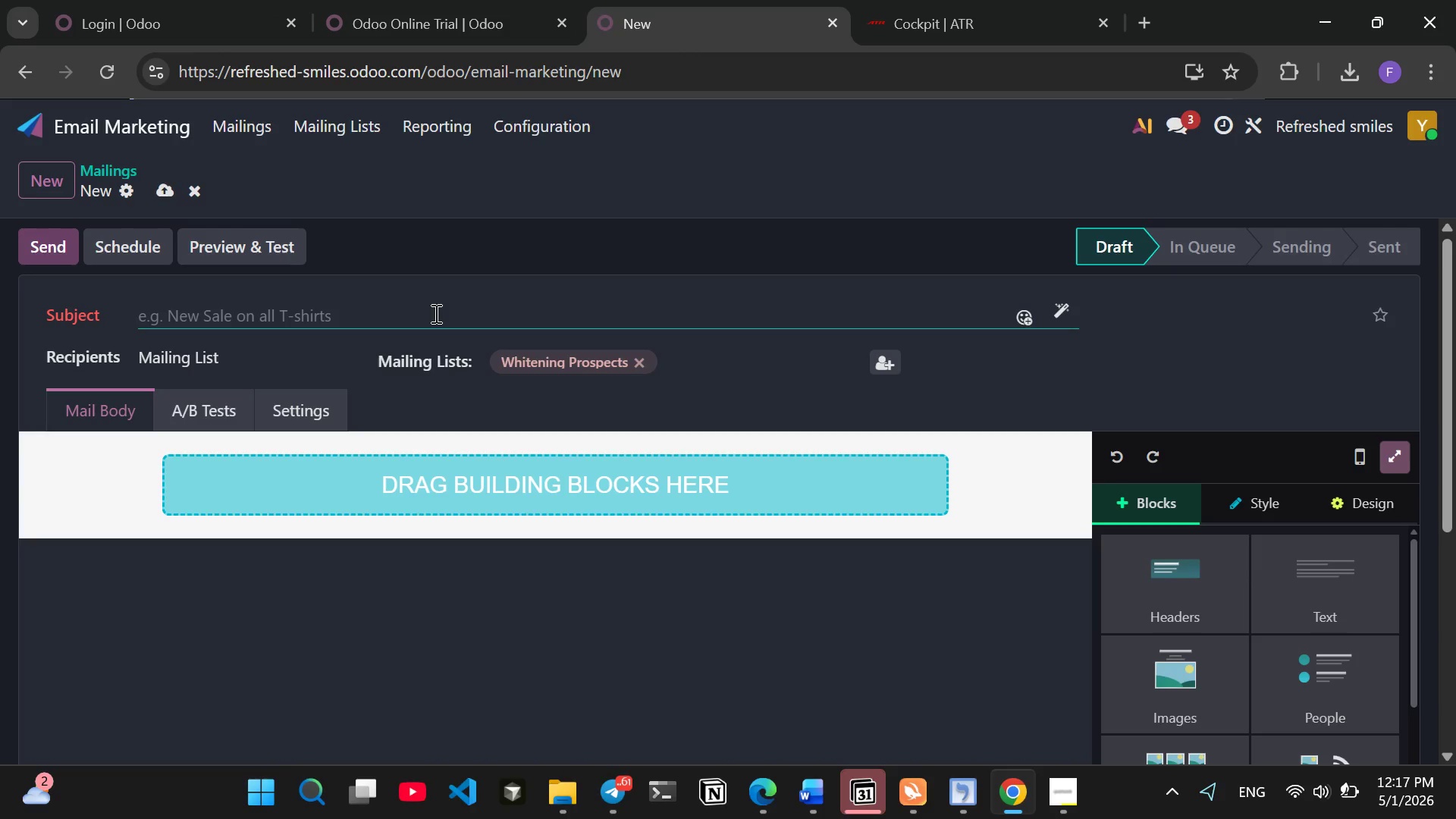 
type(Your Resource:)
 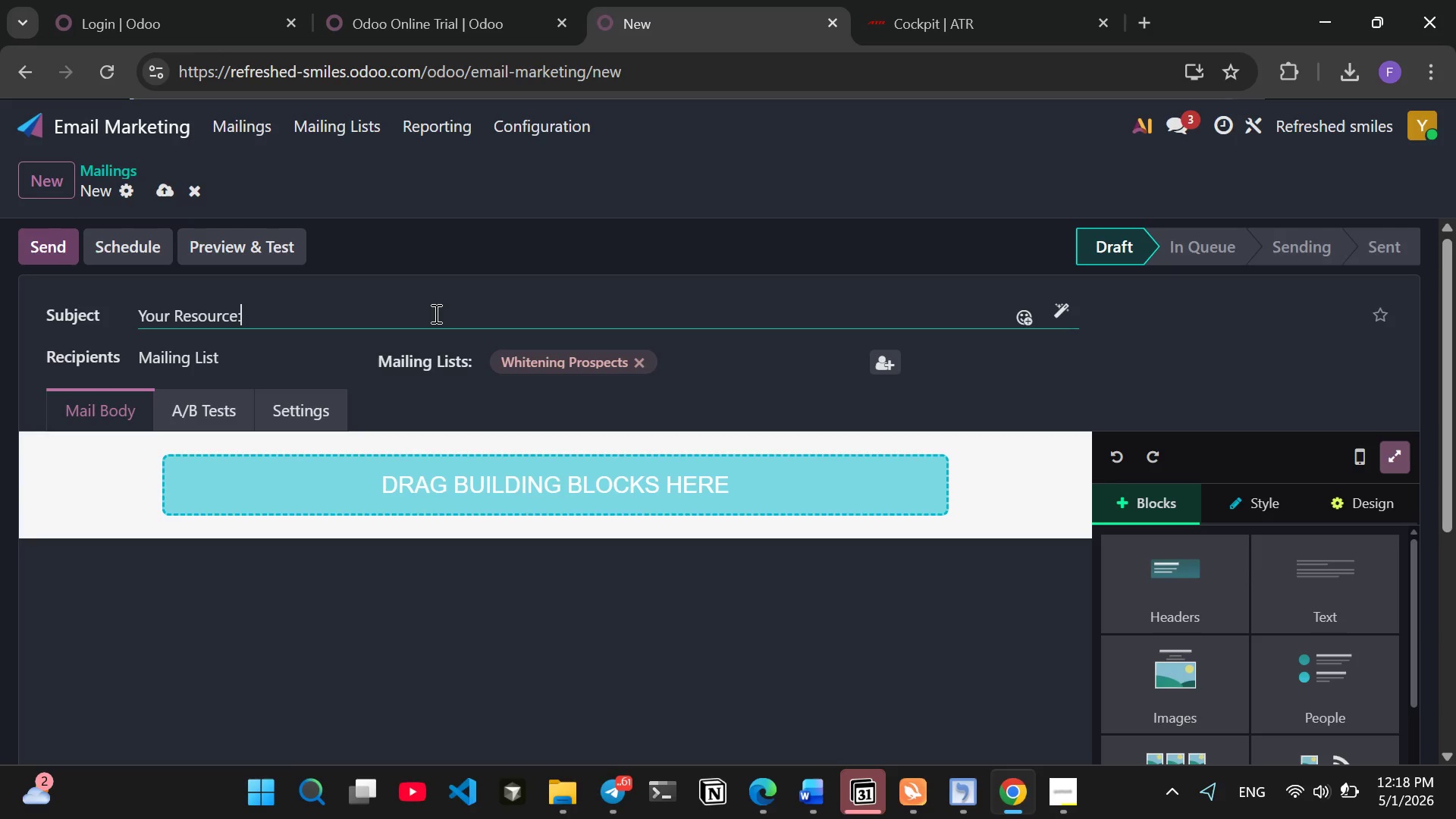 
type( The Cockpit calm)
key(Backspace)
key(Backspace)
key(Backspace)
key(Backspace)
type(Calm Guide)
 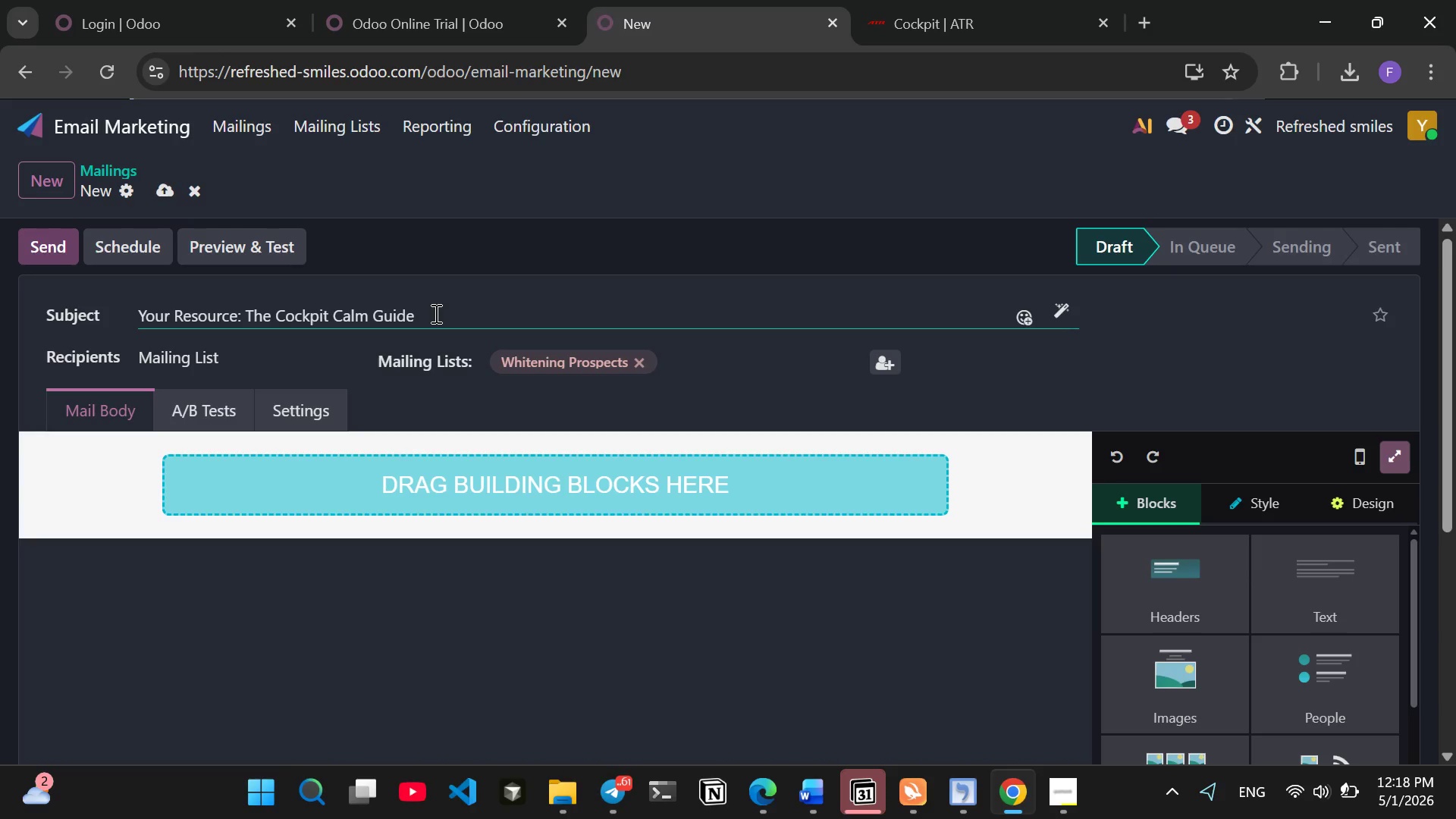 
wait(11.39)
 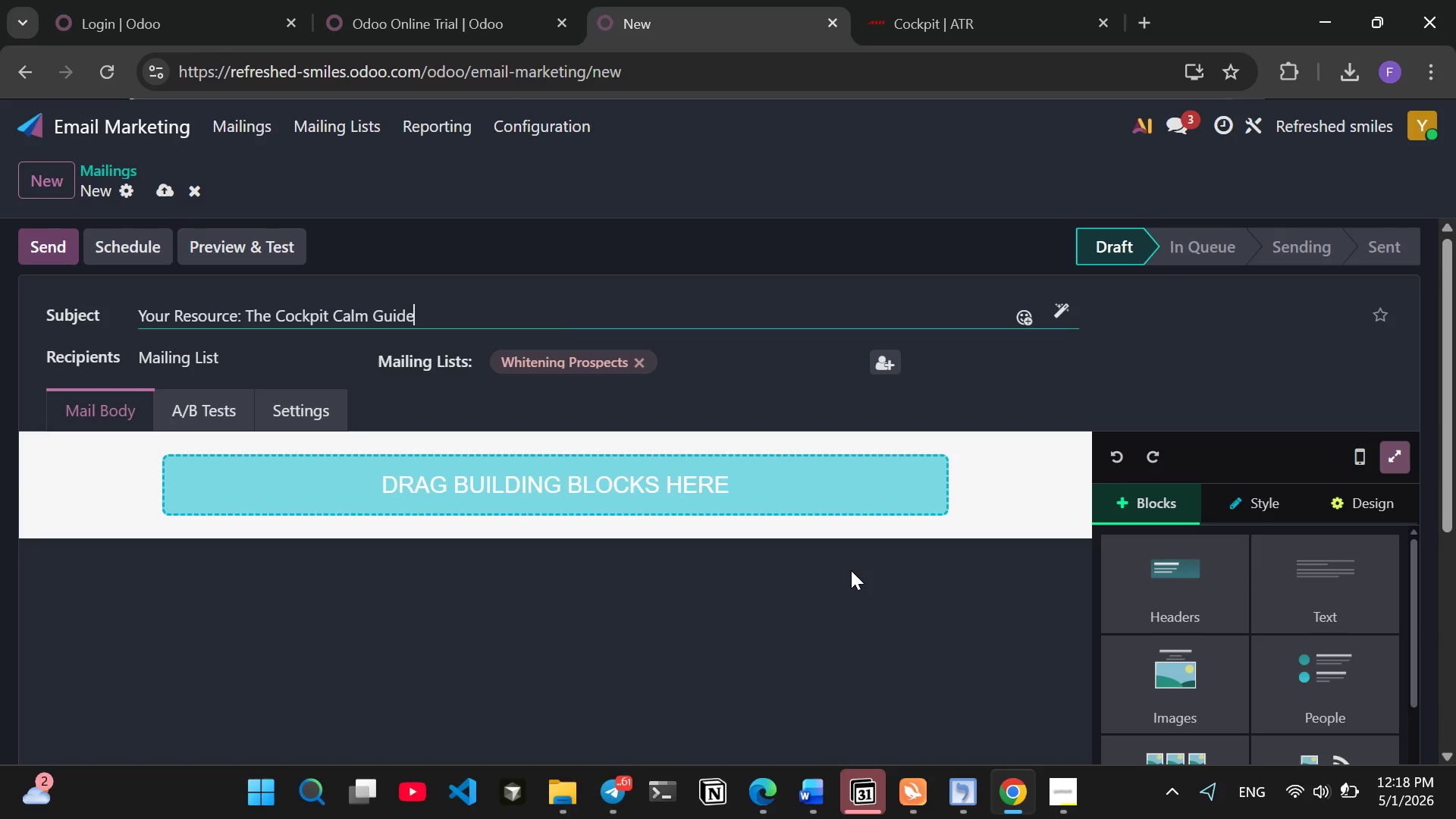 
left_click_drag(start_coordinate=[1190, 707], to_coordinate=[782, 479])
 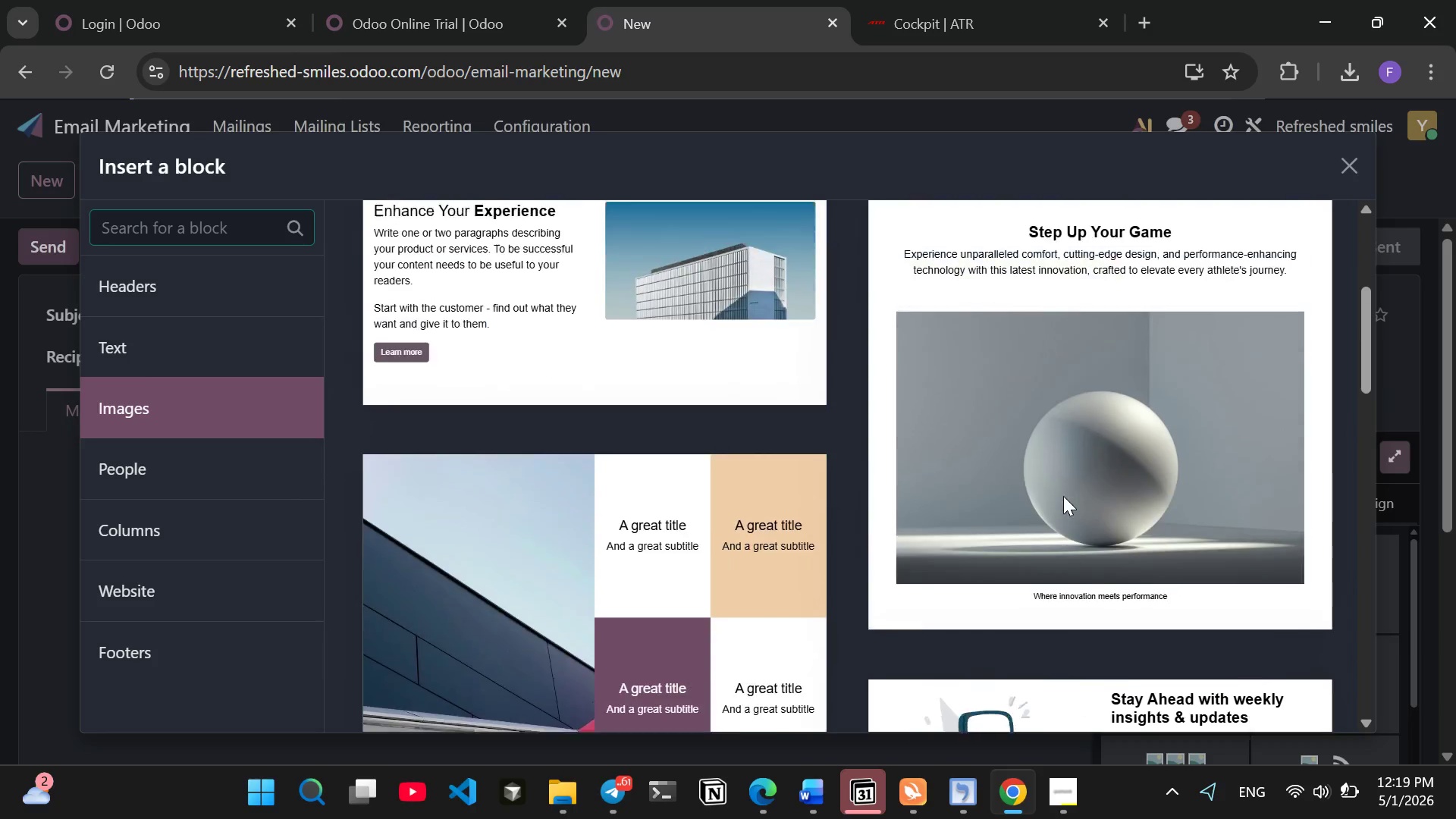 
wait(25.86)
 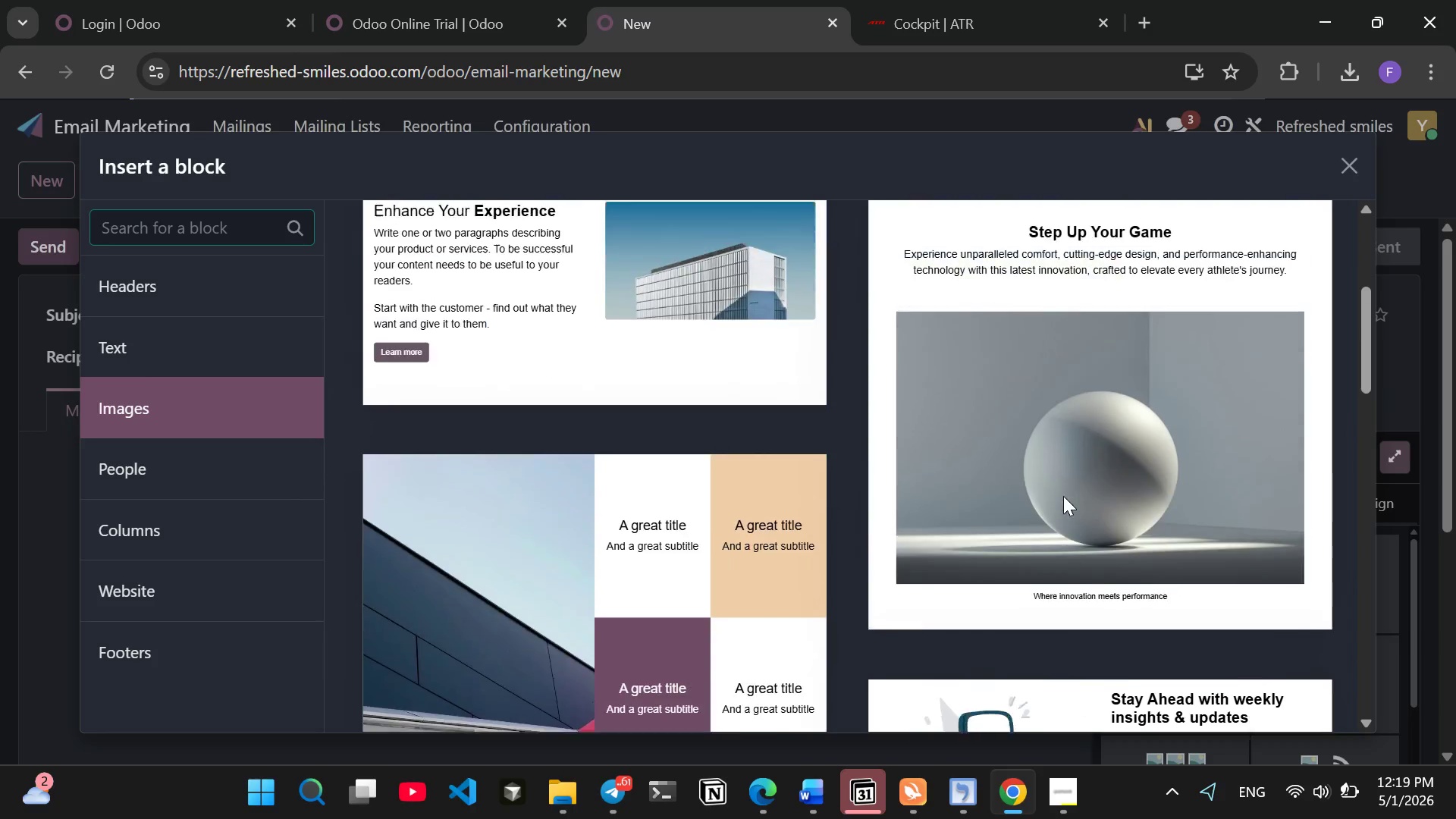 
left_click([689, 529])
 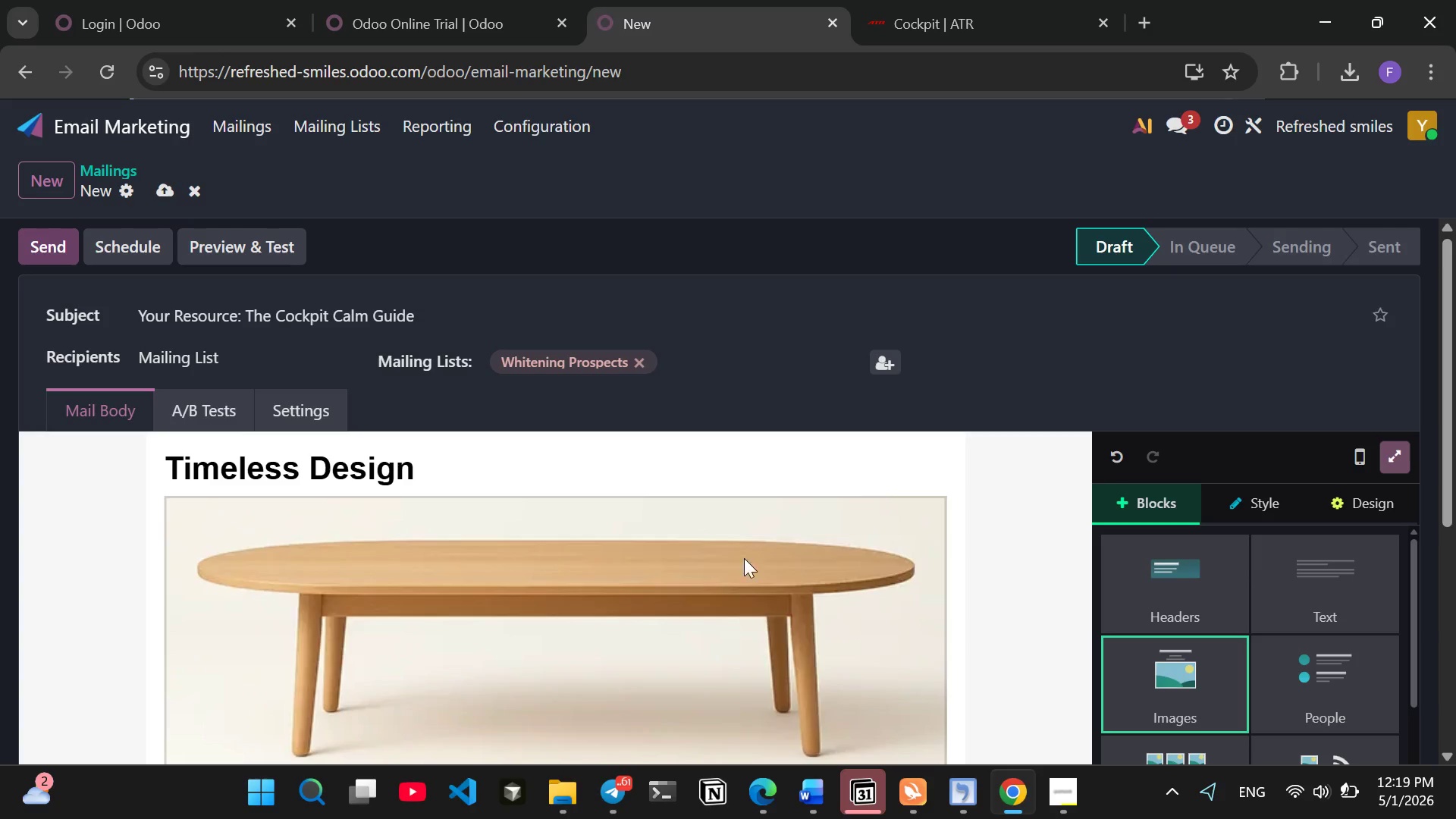 
left_click([785, 575])
 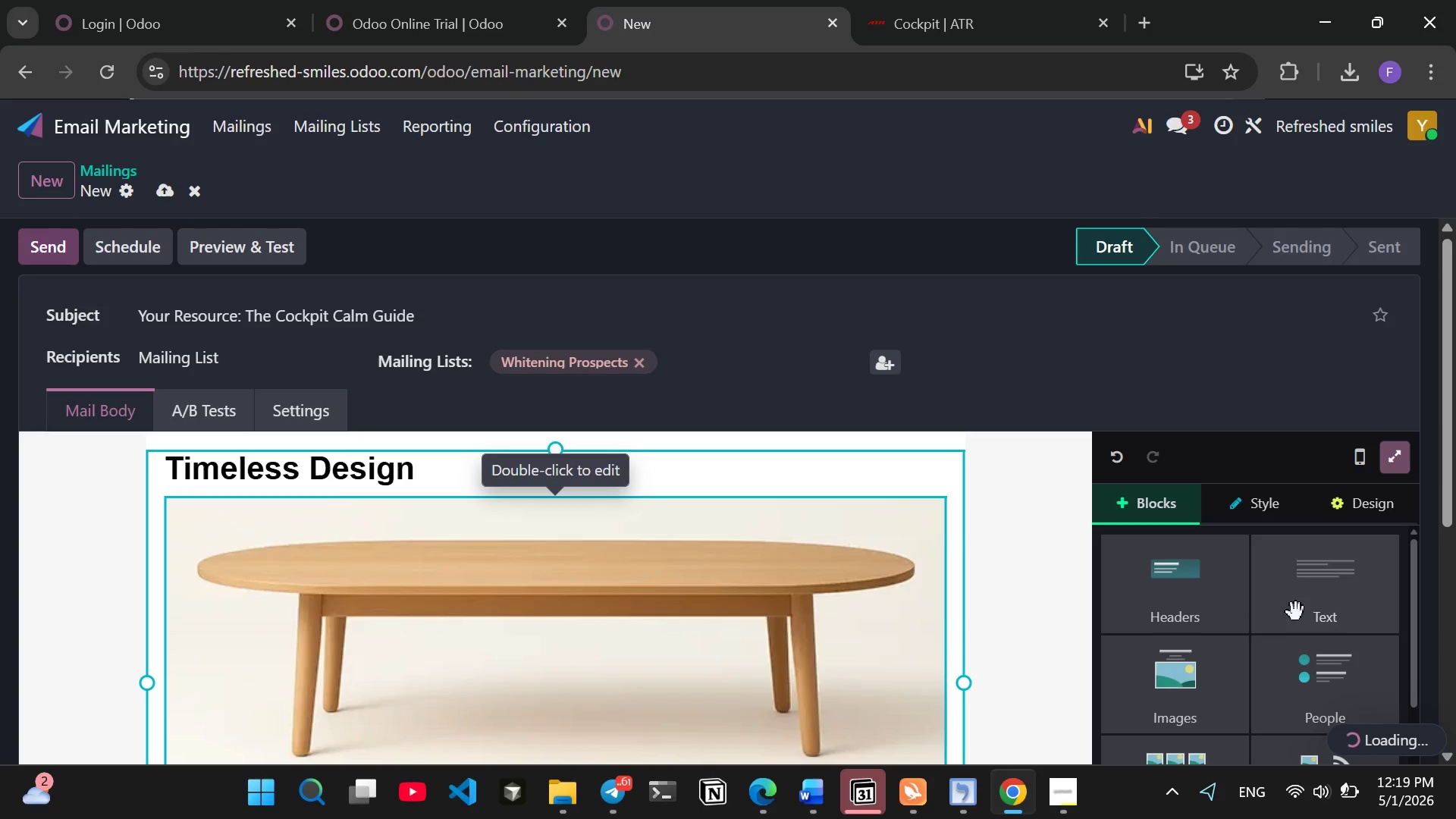 
mouse_move([1269, 609])
 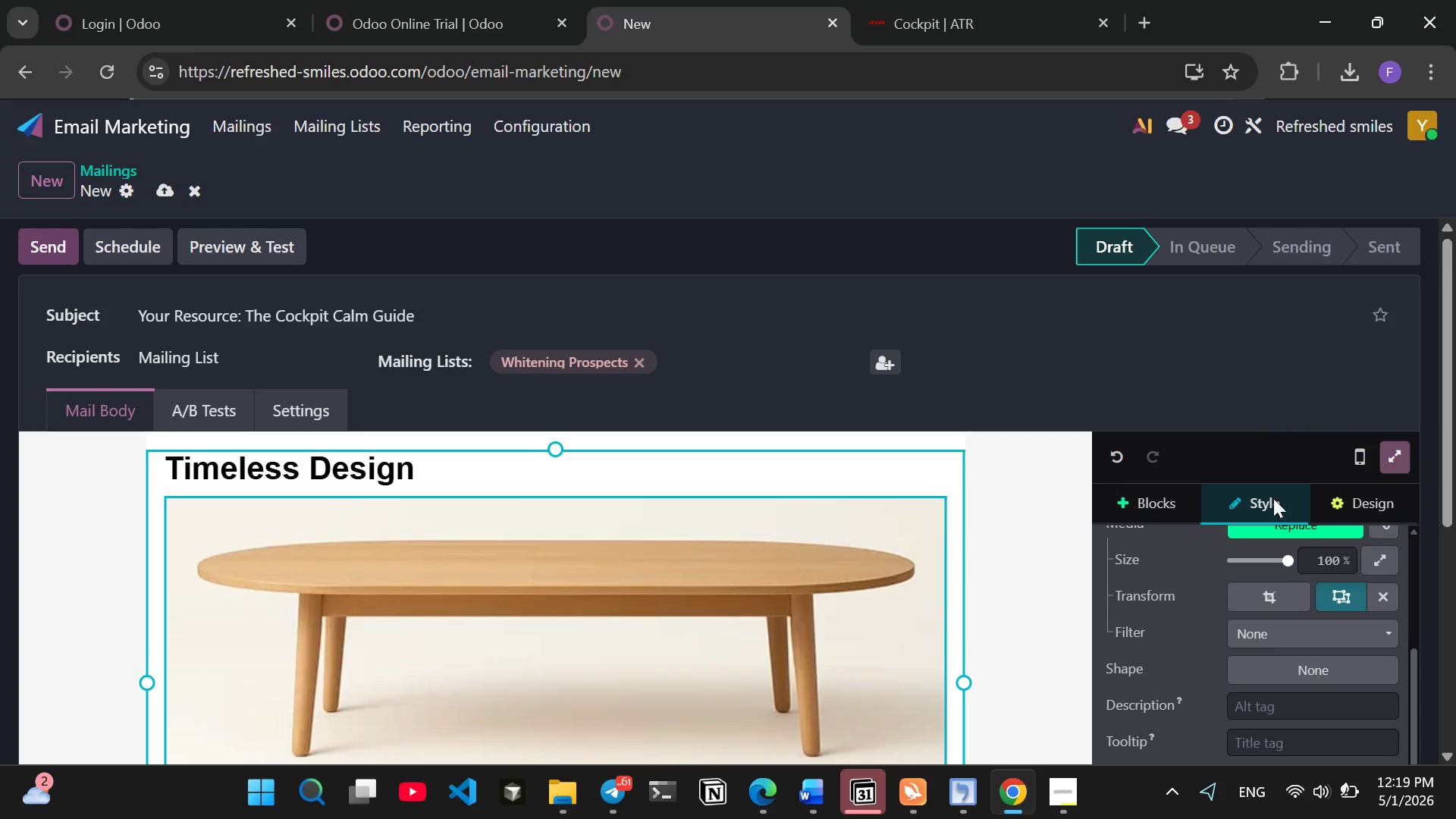 
mouse_move([1300, 577])
 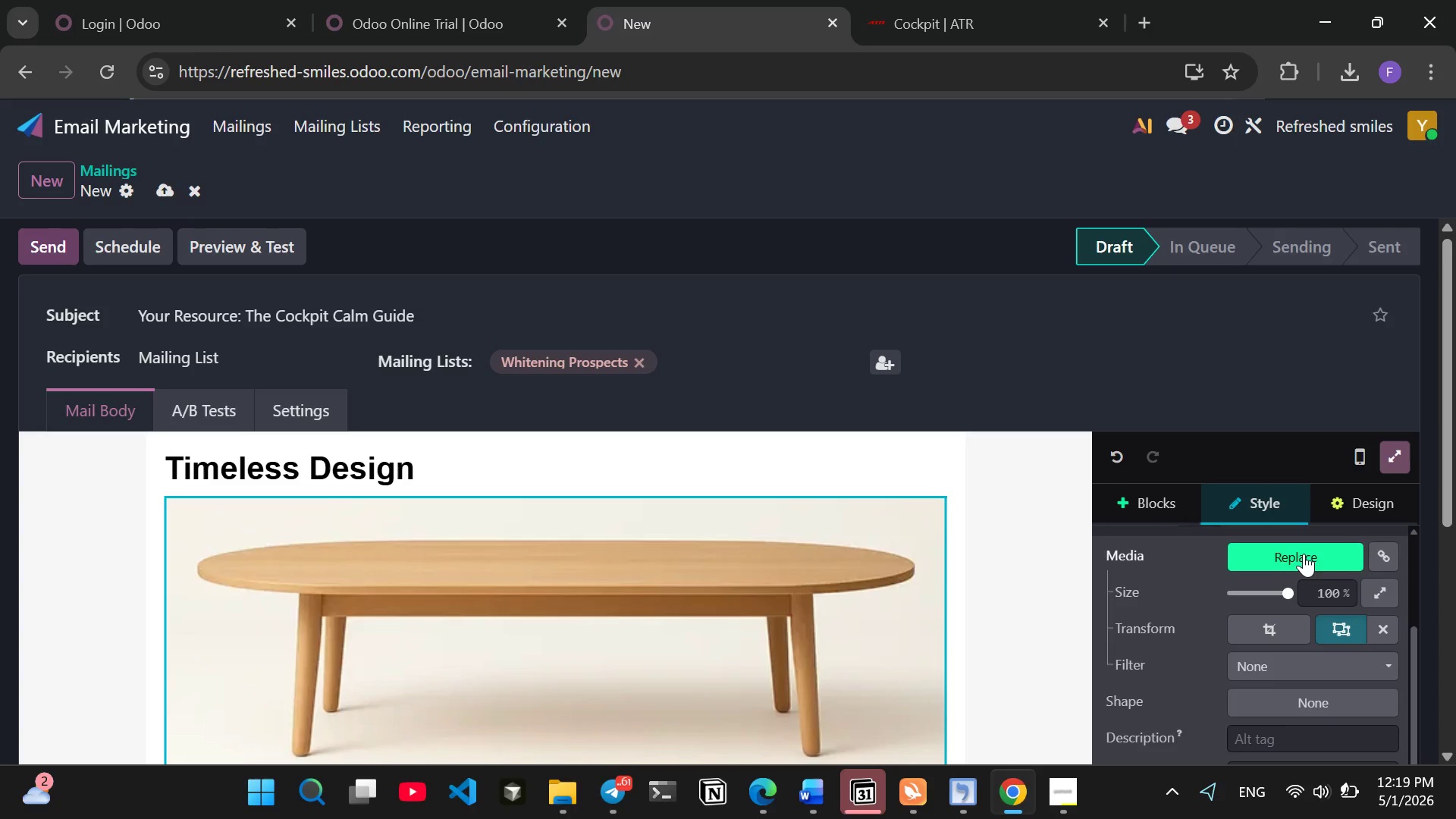 
left_click([1304, 554])
 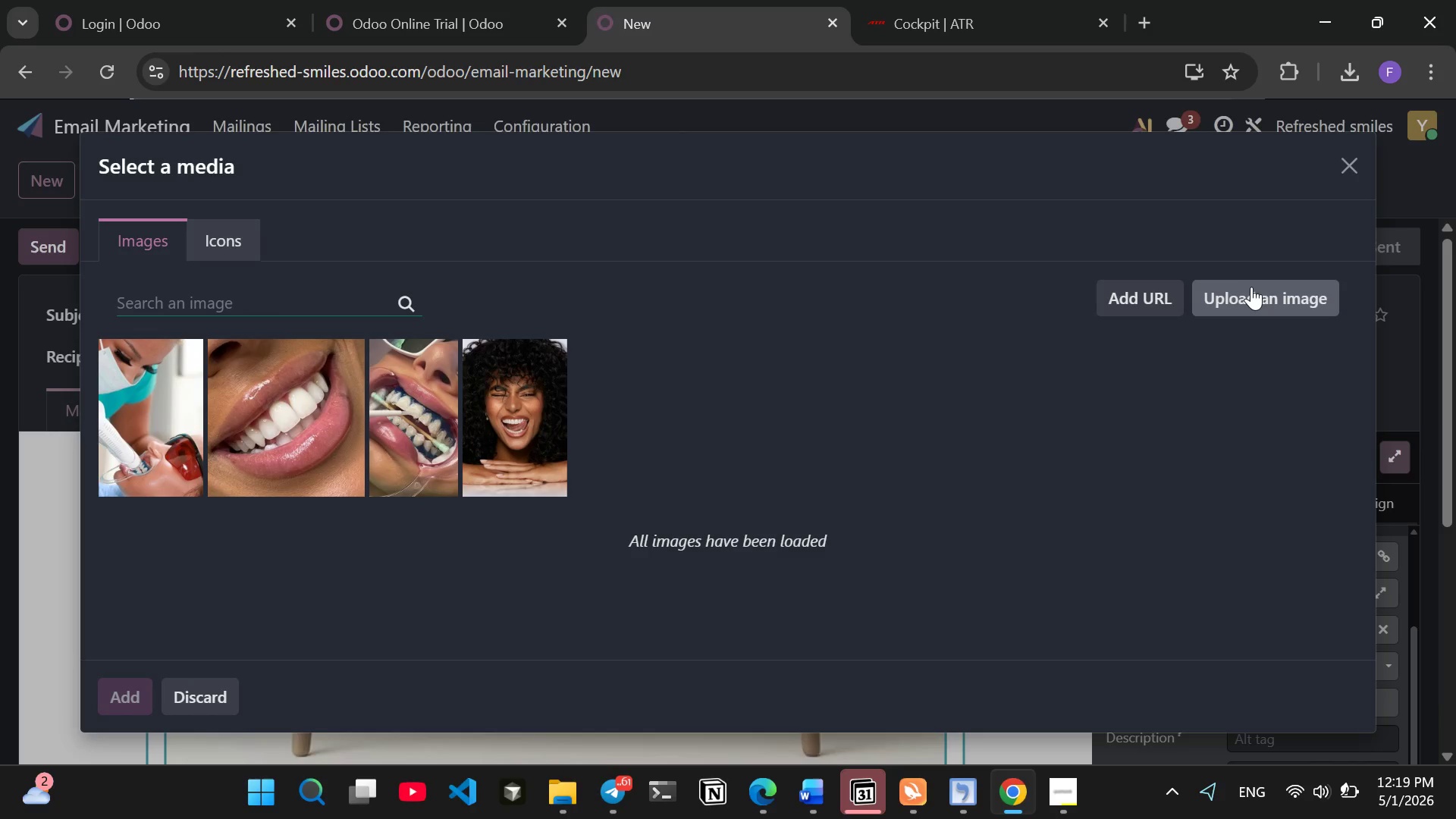 
left_click([1261, 294])
 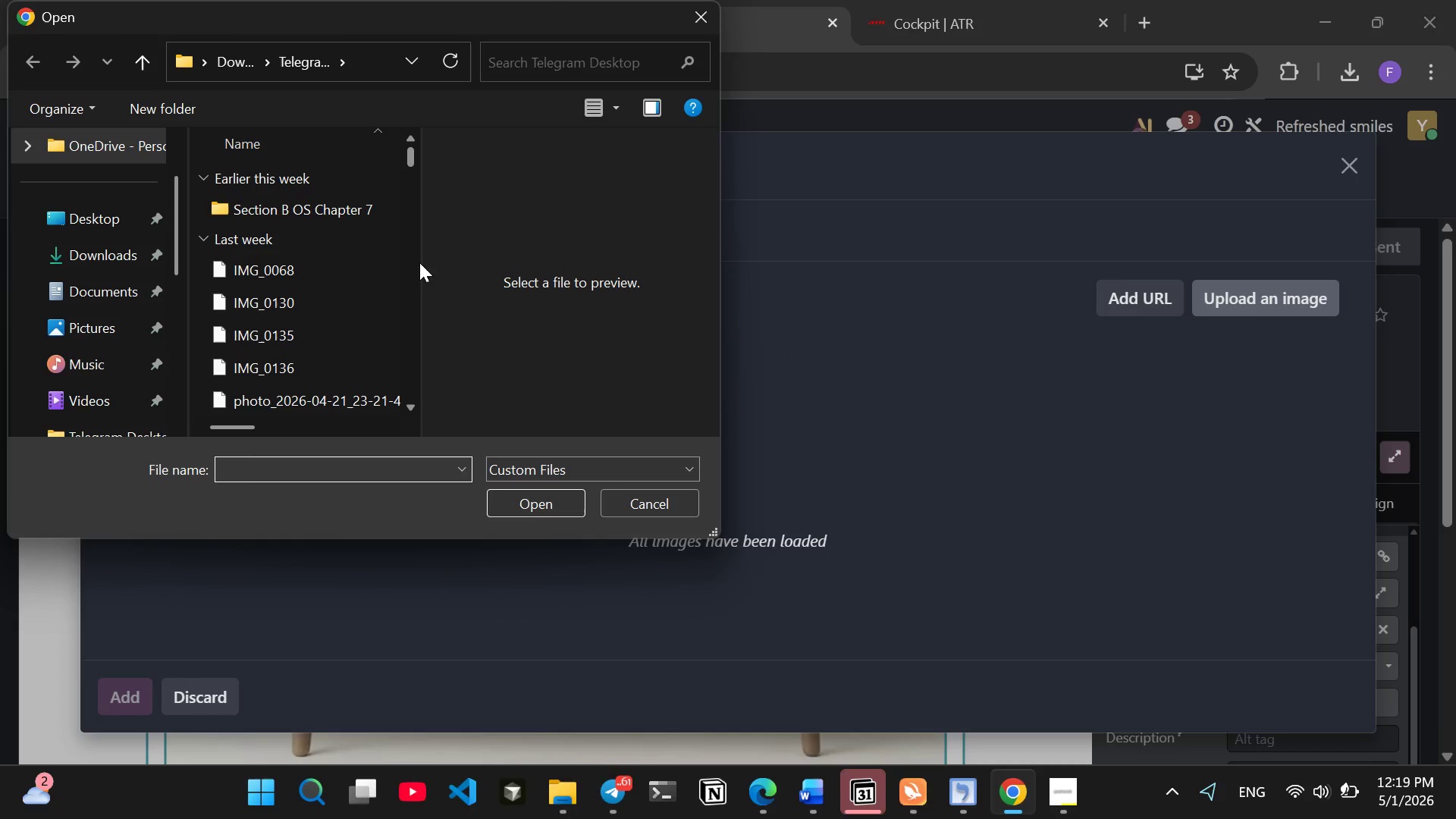 
wait(5.41)
 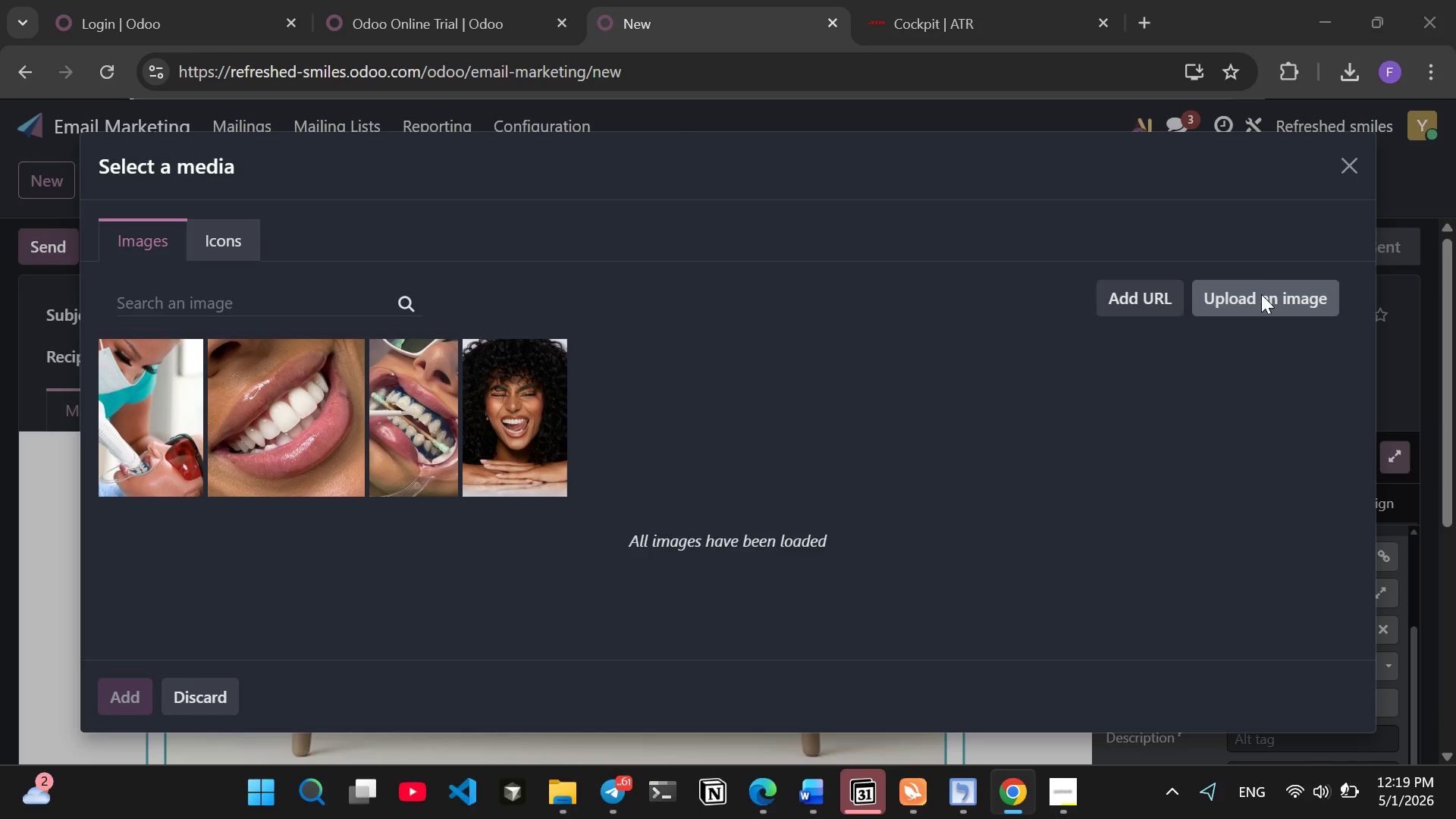 
left_click([99, 255])
 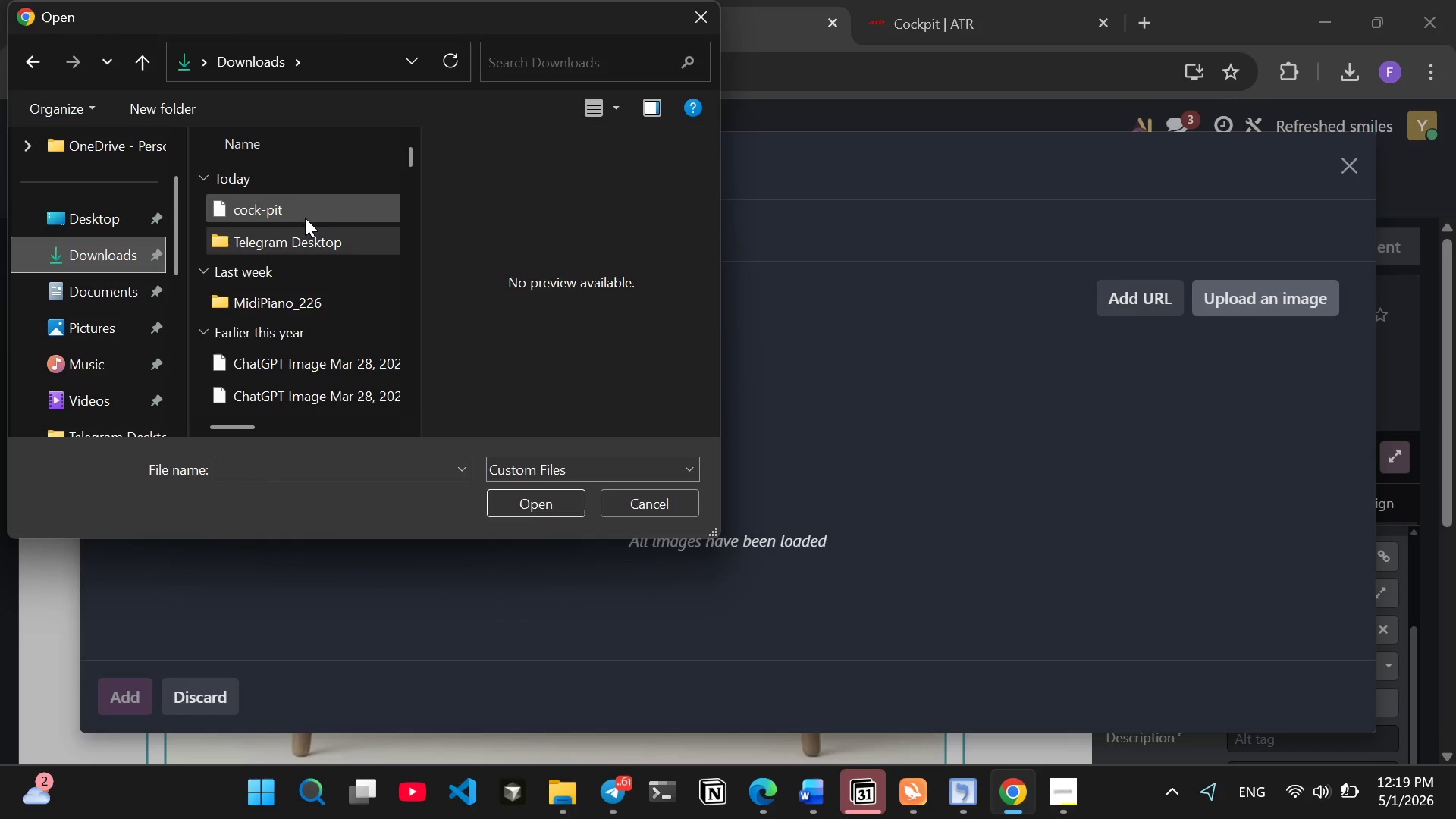 
left_click([305, 216])
 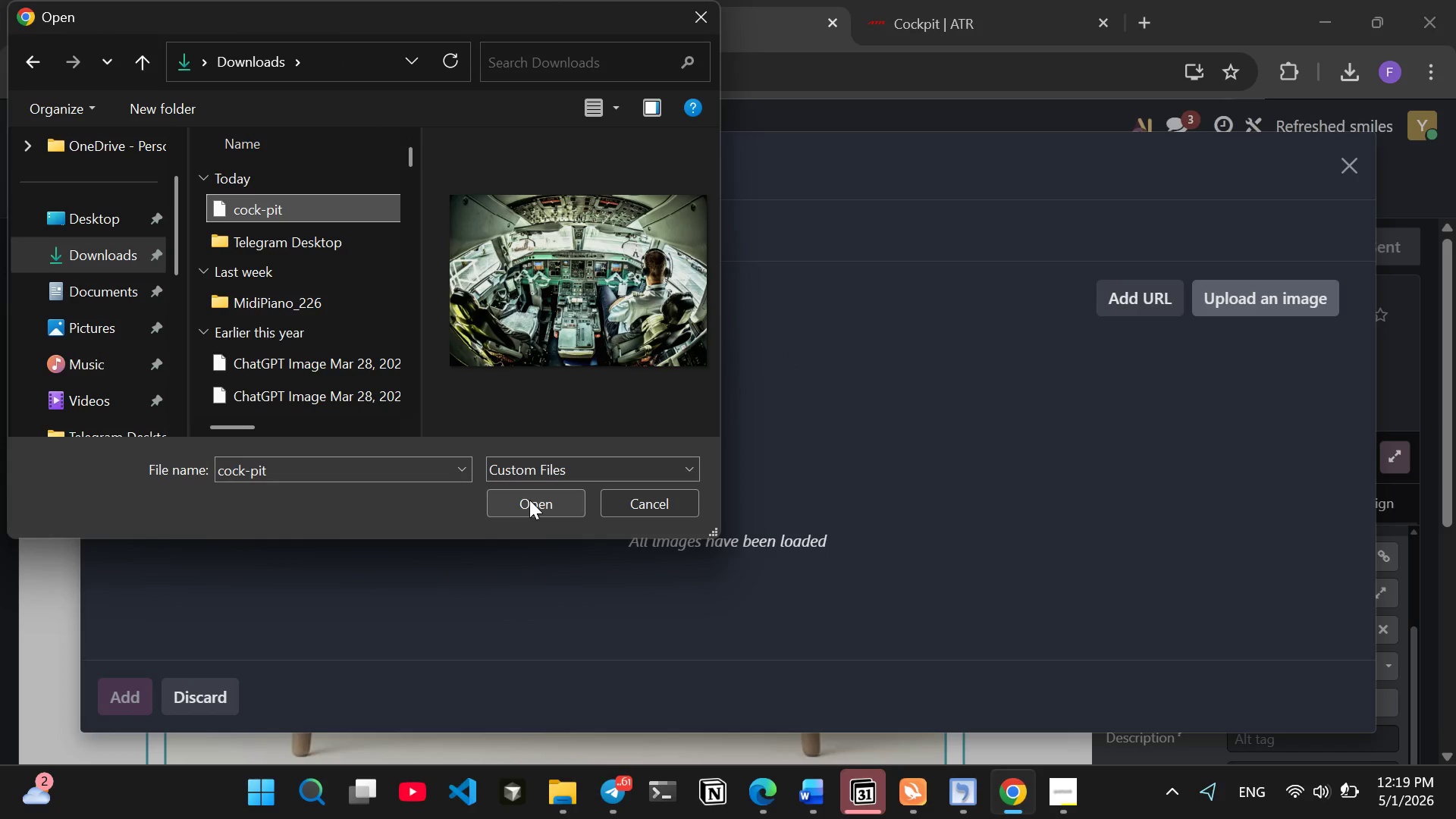 
left_click([529, 500])
 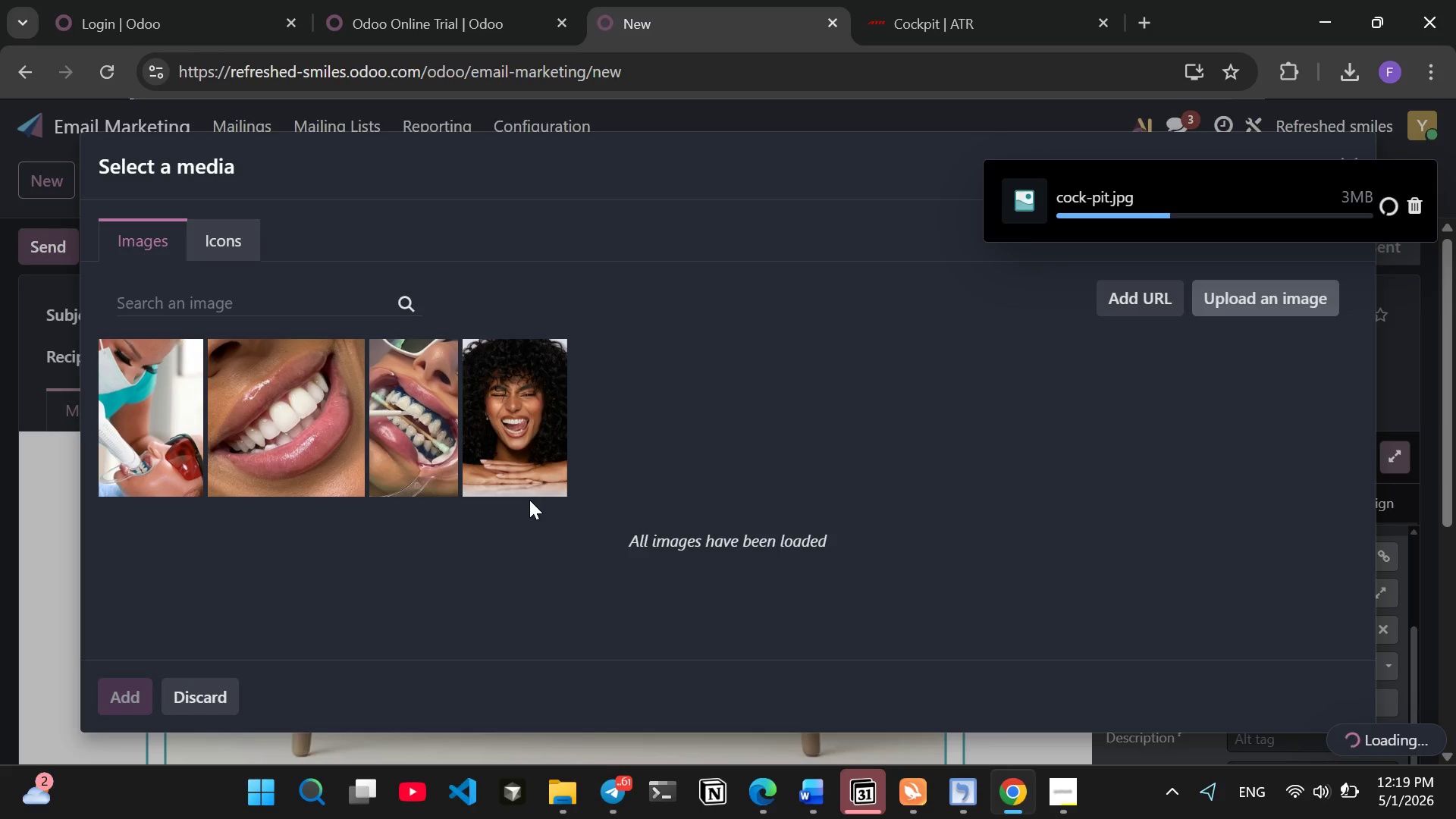 
wait(12.63)
 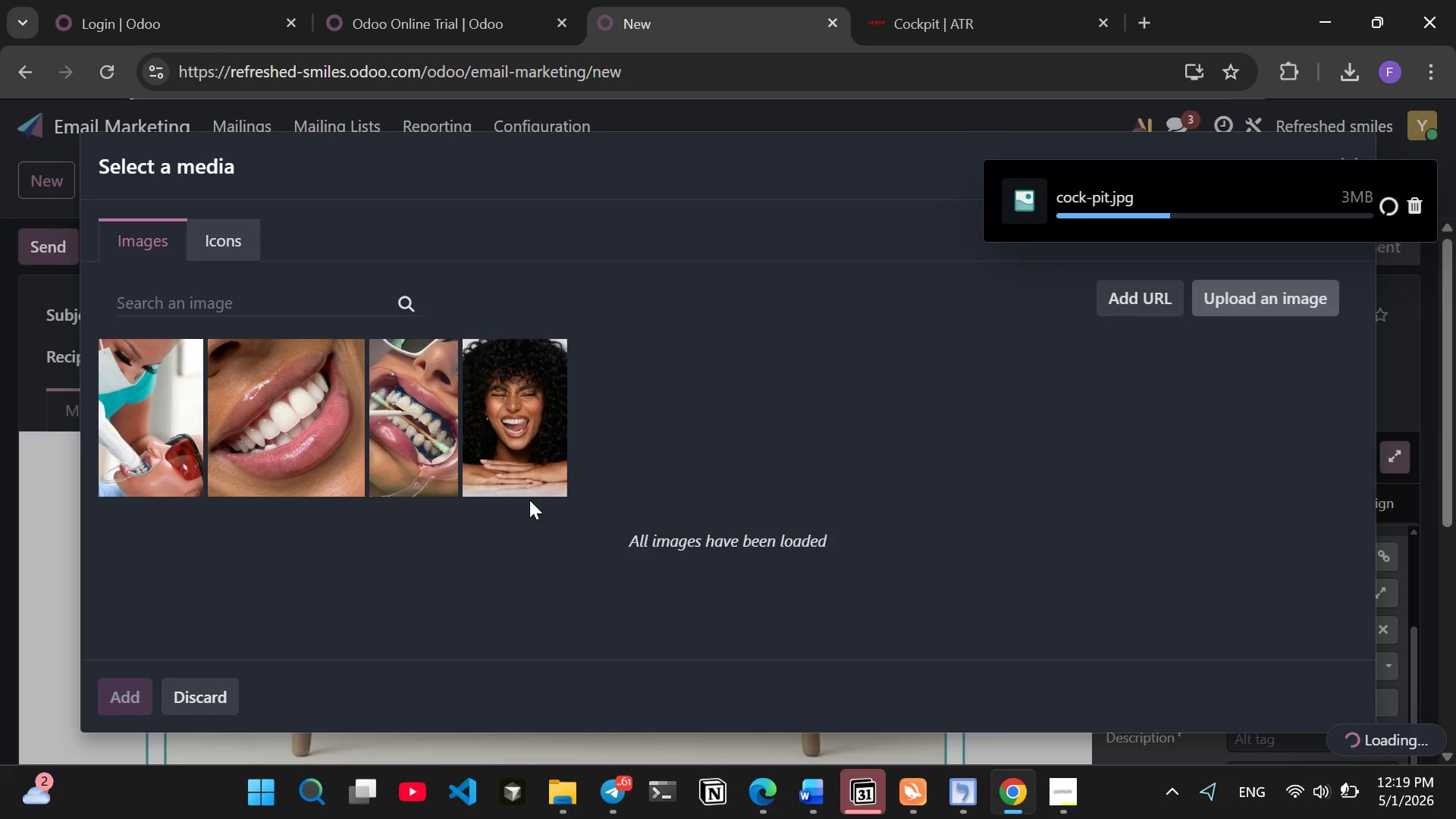 
mouse_move([874, 495])
 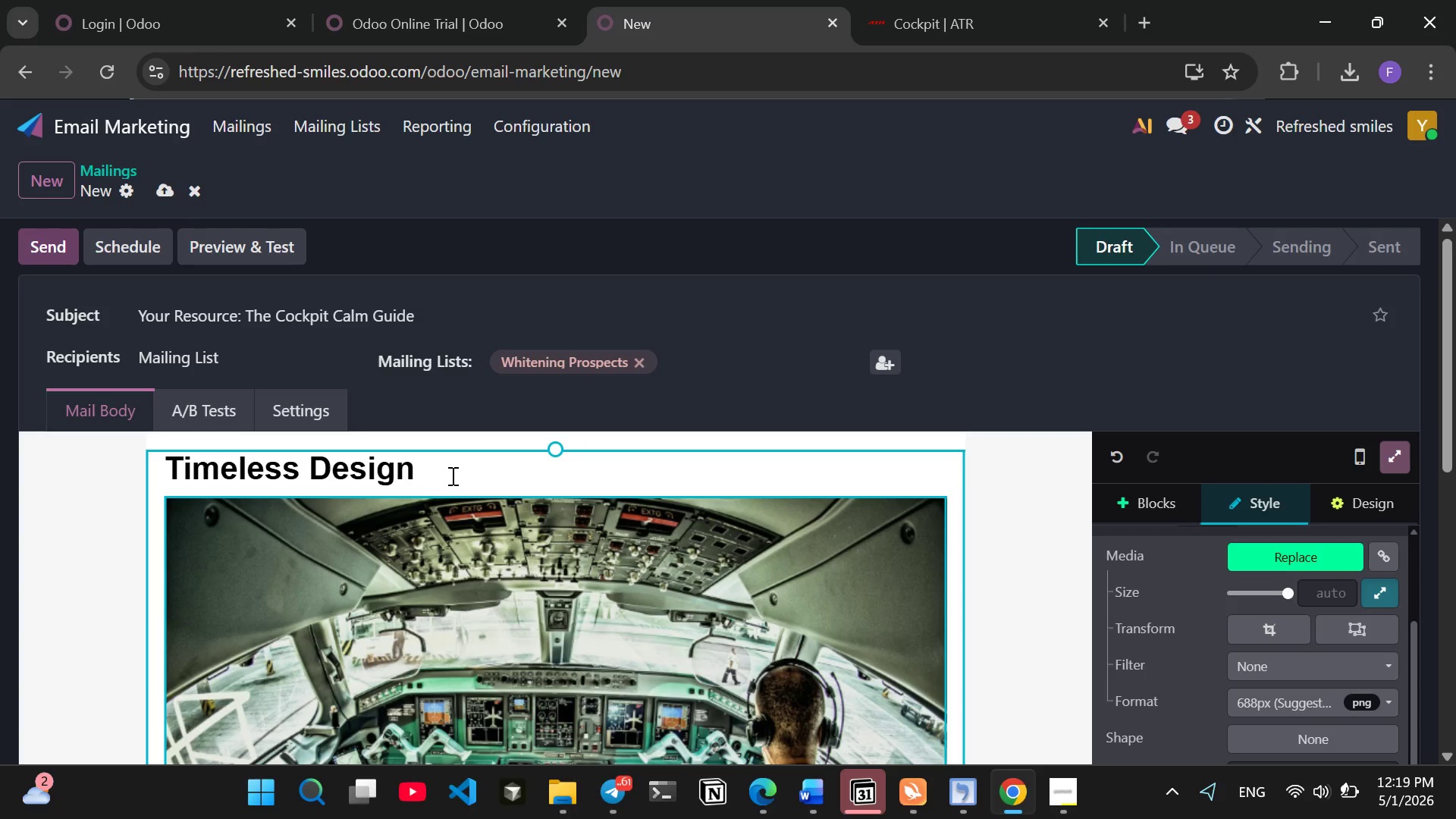 
left_click_drag(start_coordinate=[451, 475], to_coordinate=[149, 472])
 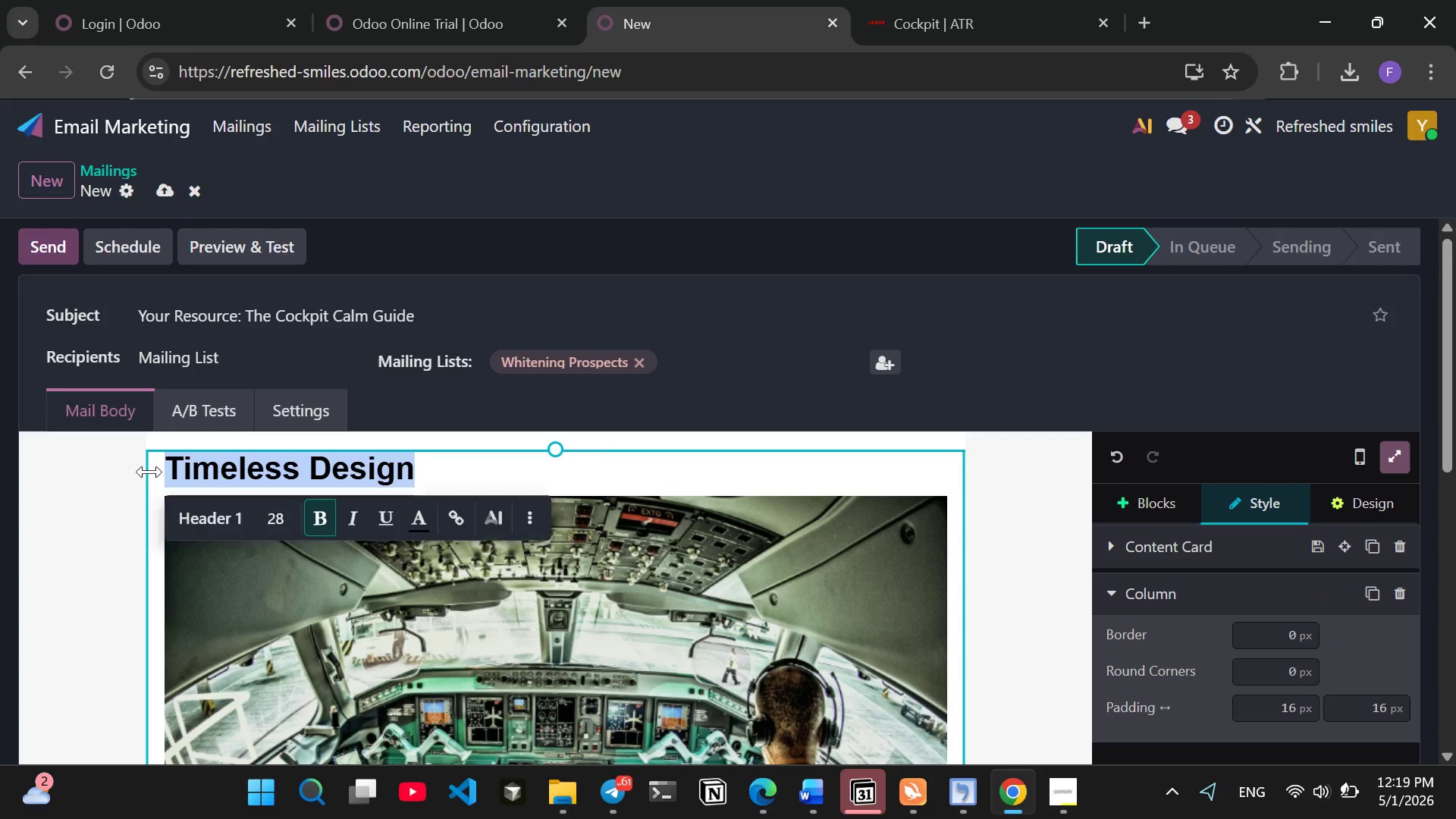 
key(Backspace)
 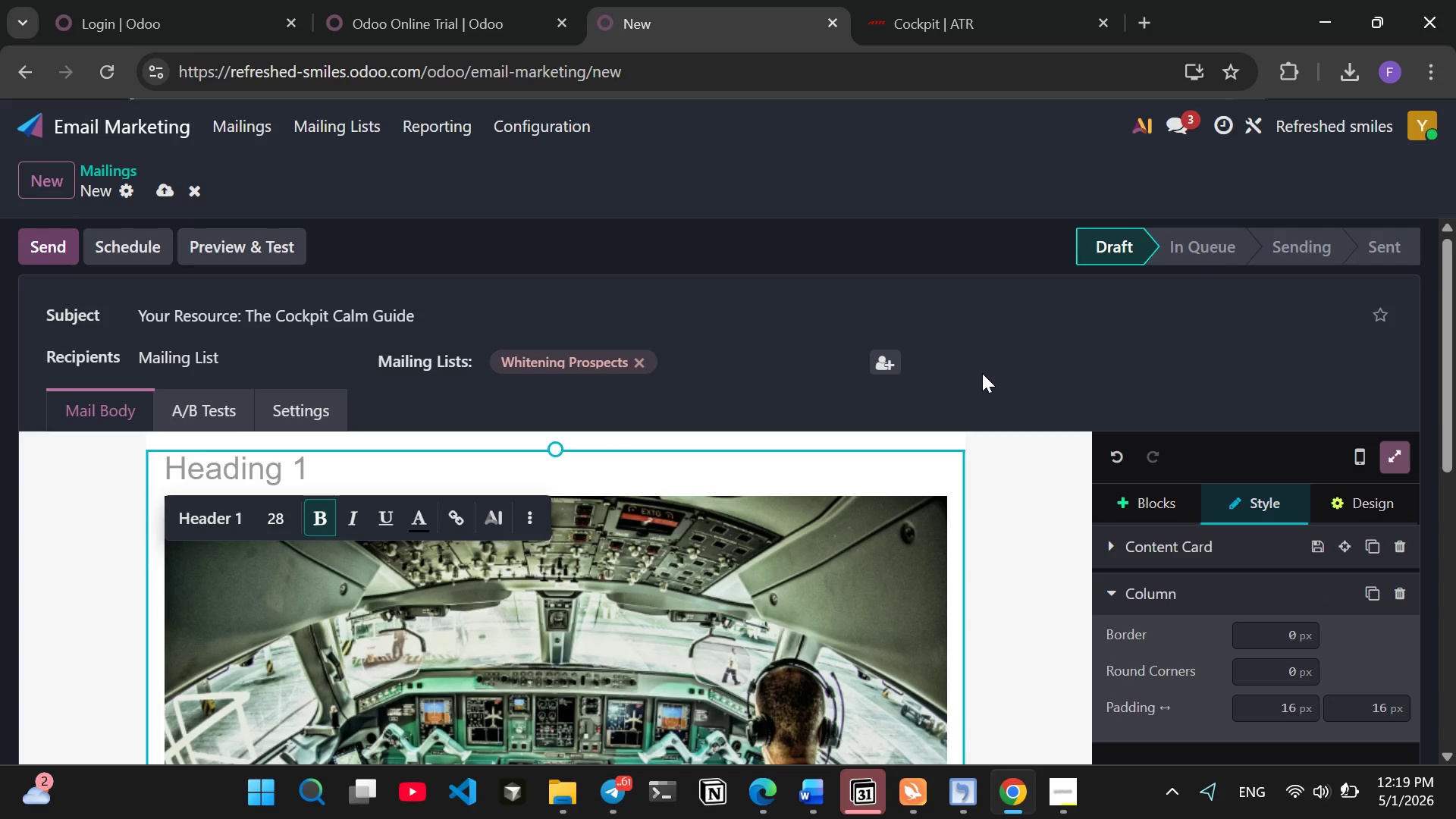 
left_click([983, 373])
 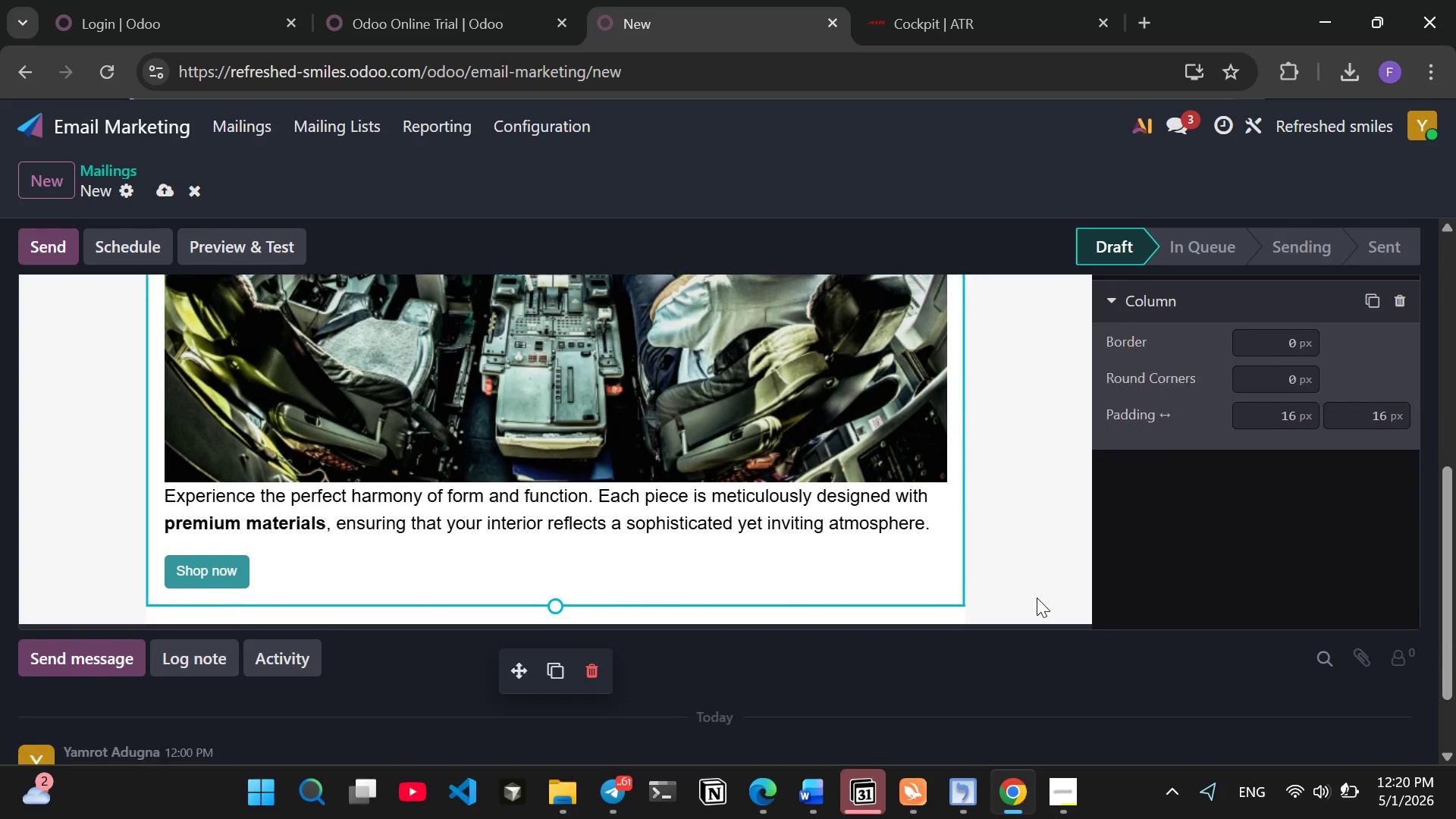 
left_click([568, 550])
 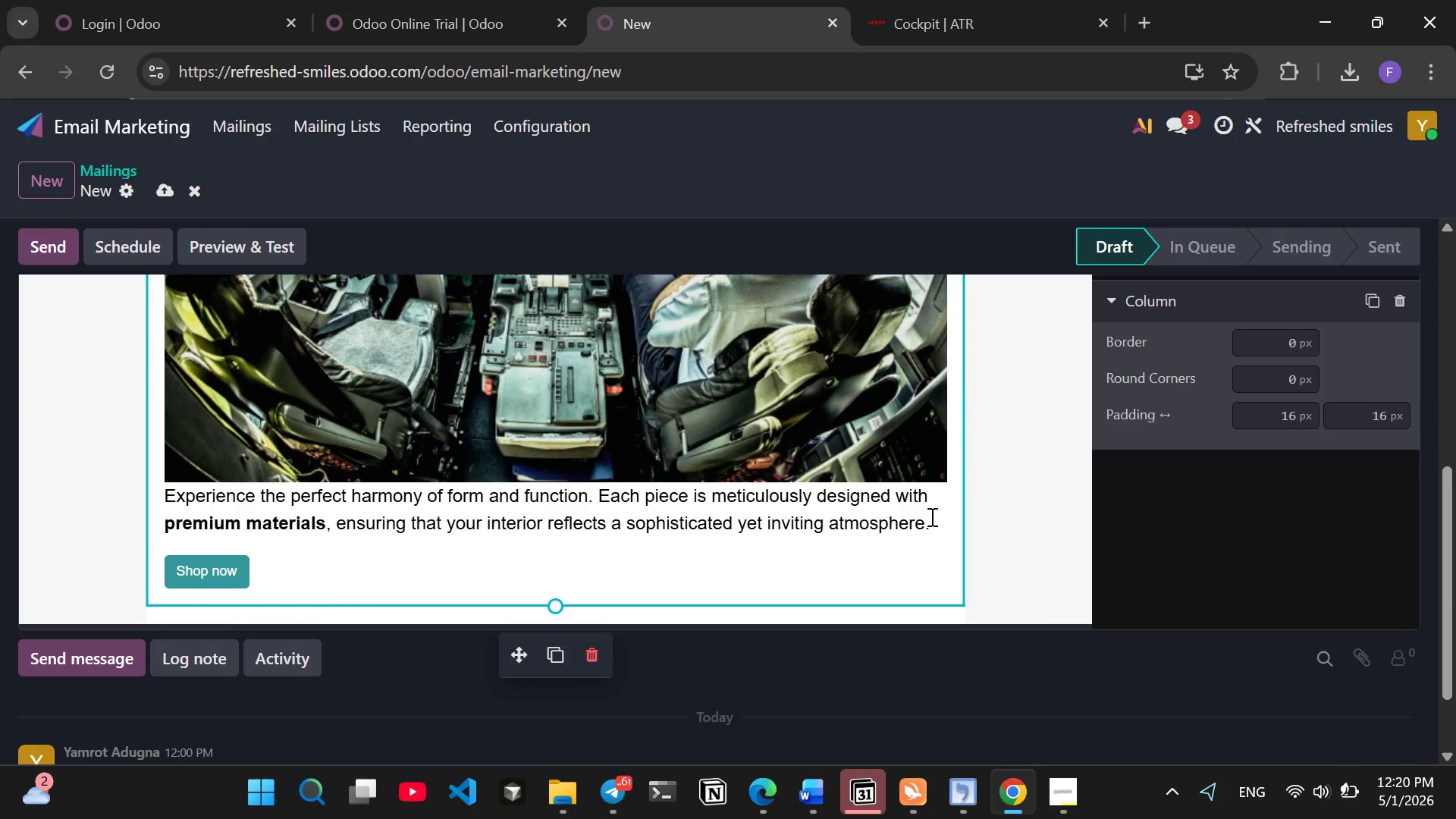 
left_click_drag(start_coordinate=[930, 523], to_coordinate=[166, 472])
 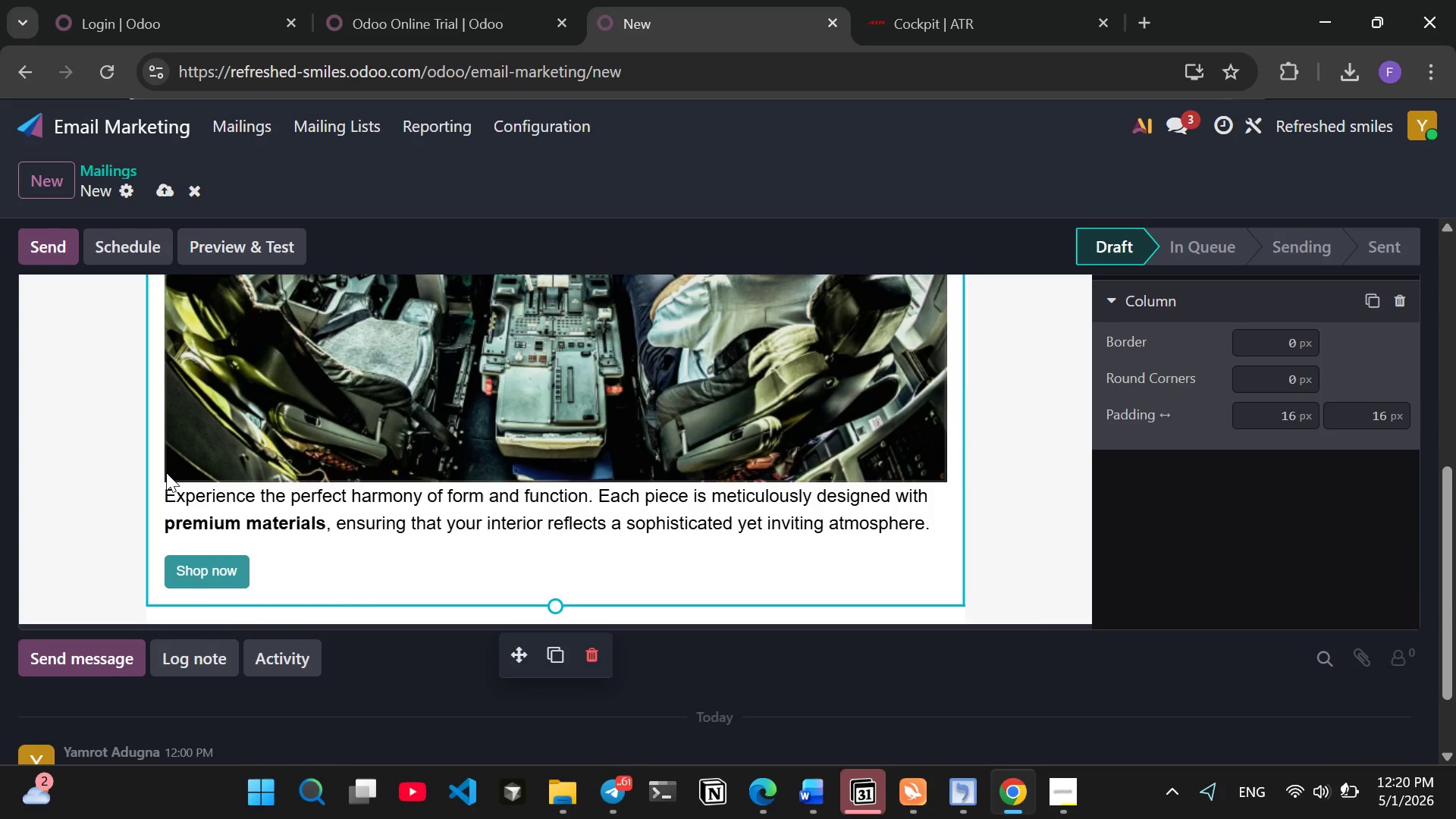 
key(Backspace)
 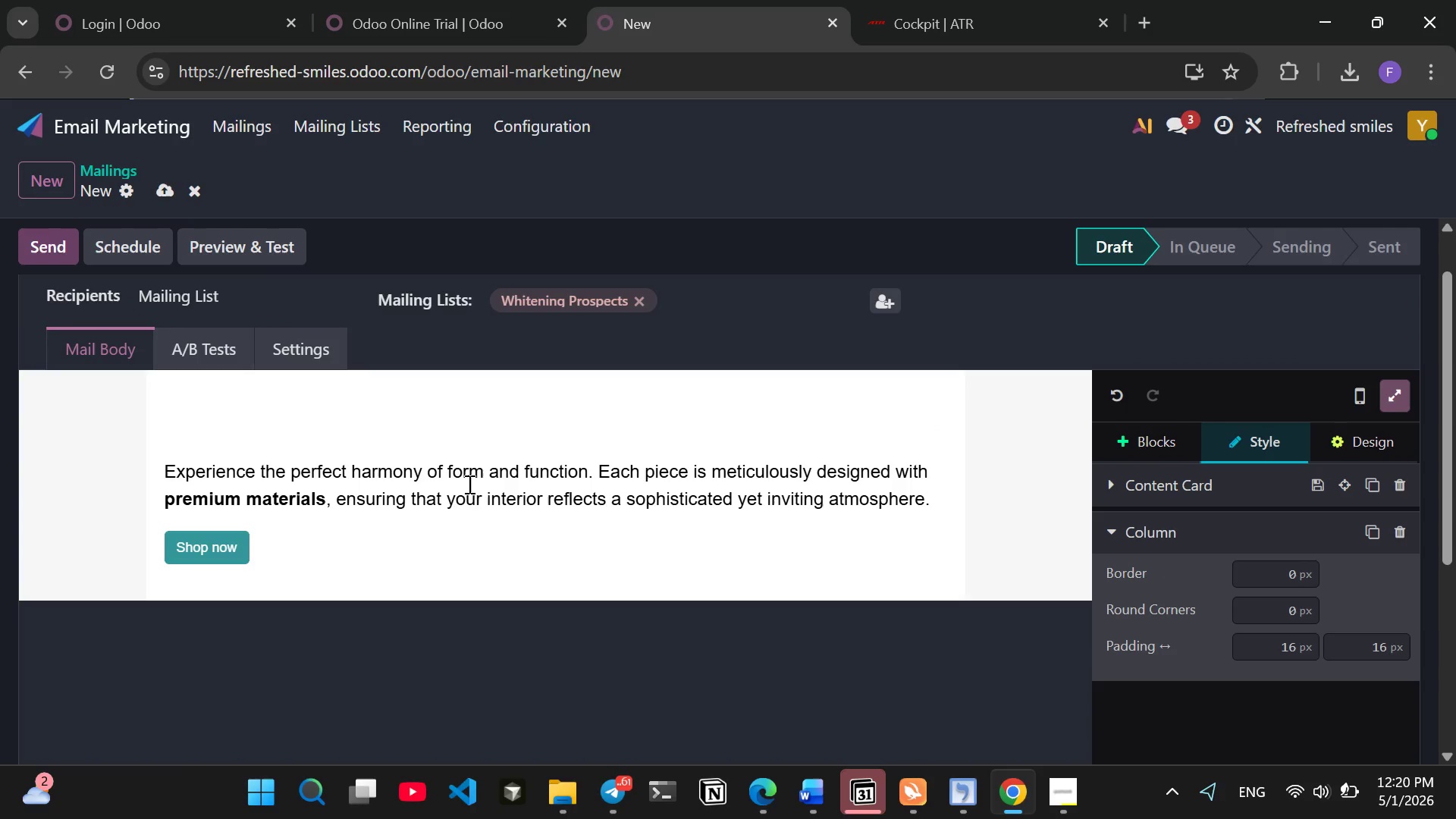 
key(Control+Z)
 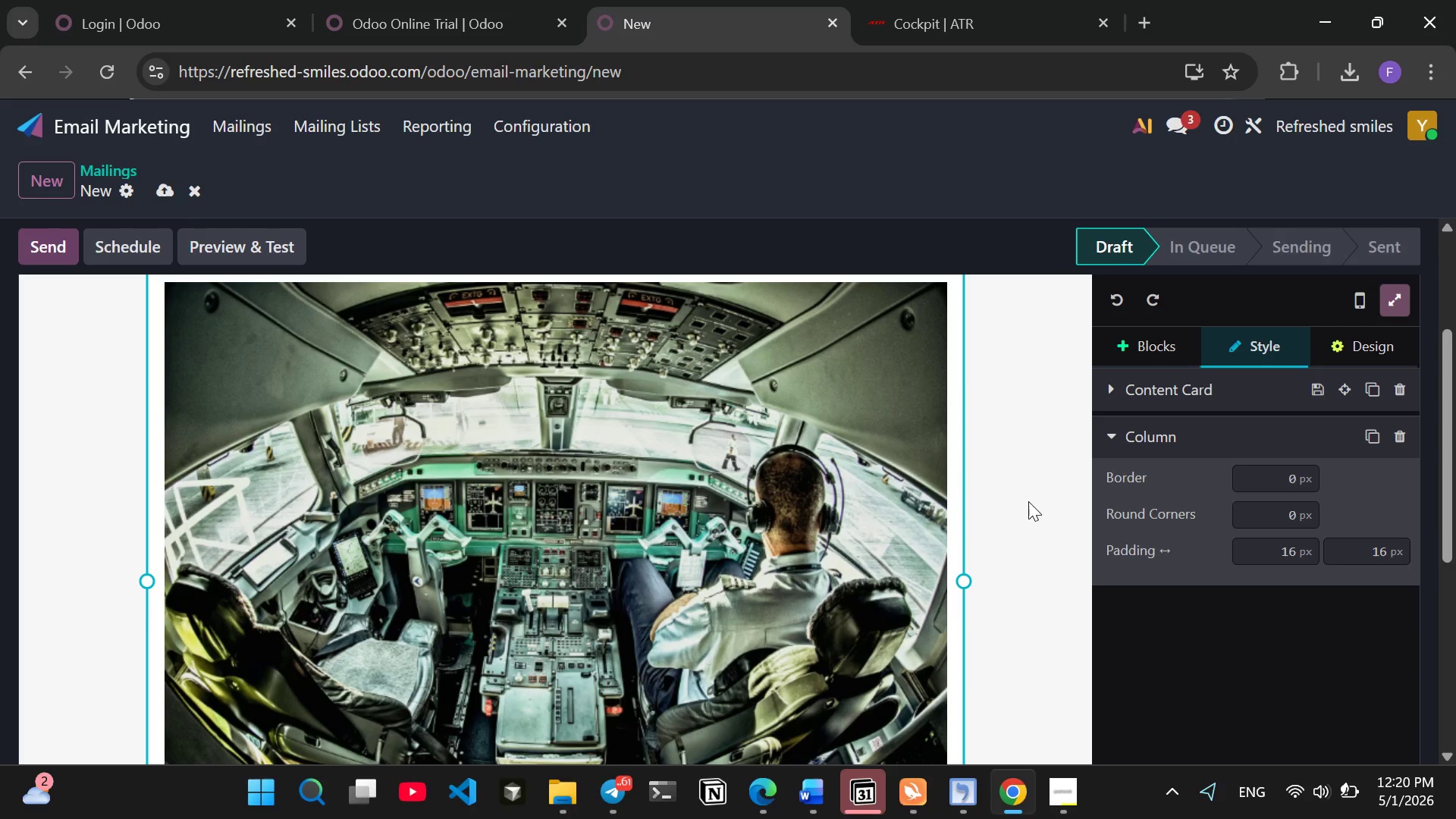 
left_click([1028, 501])
 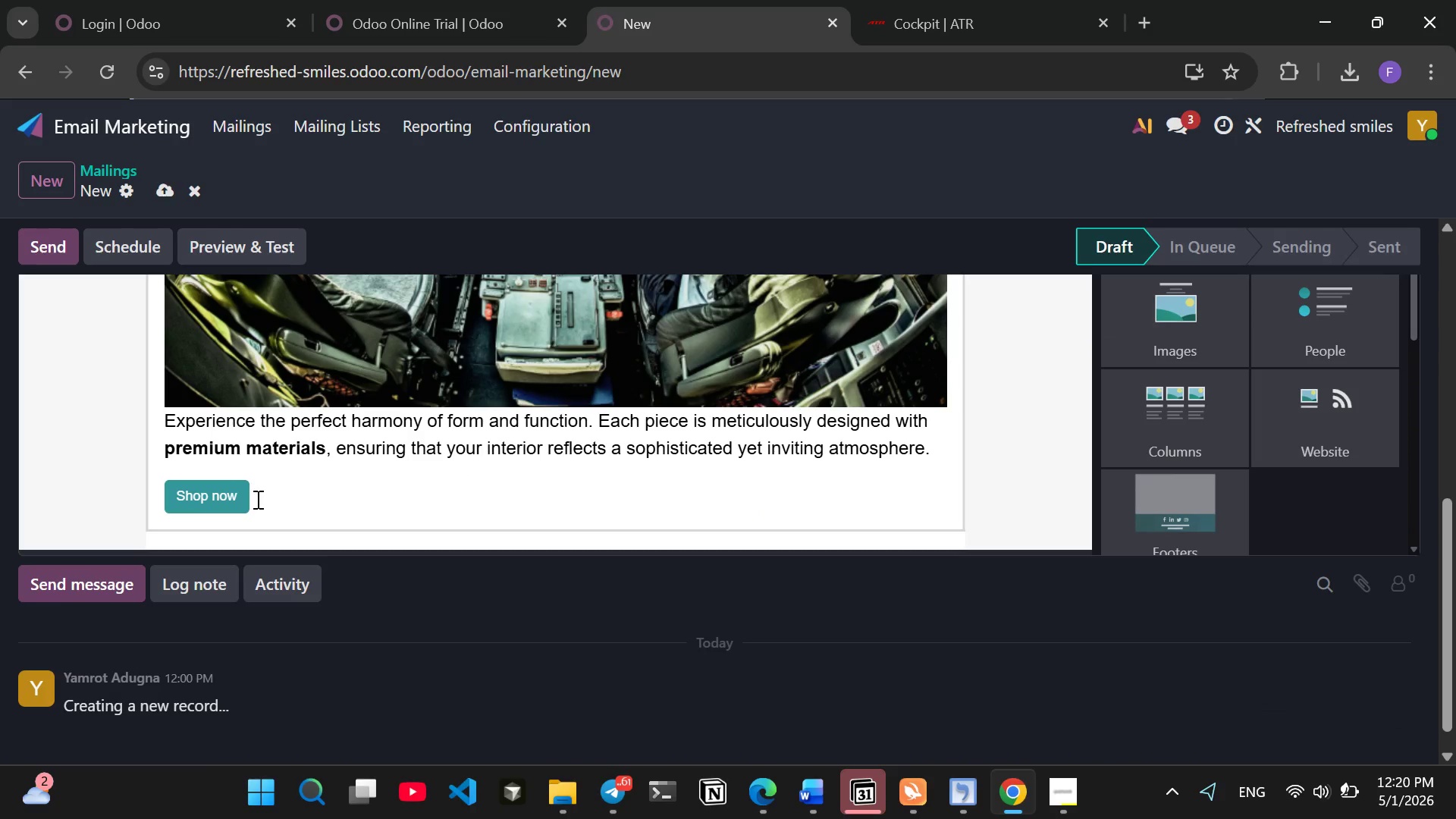 
left_click([237, 499])
 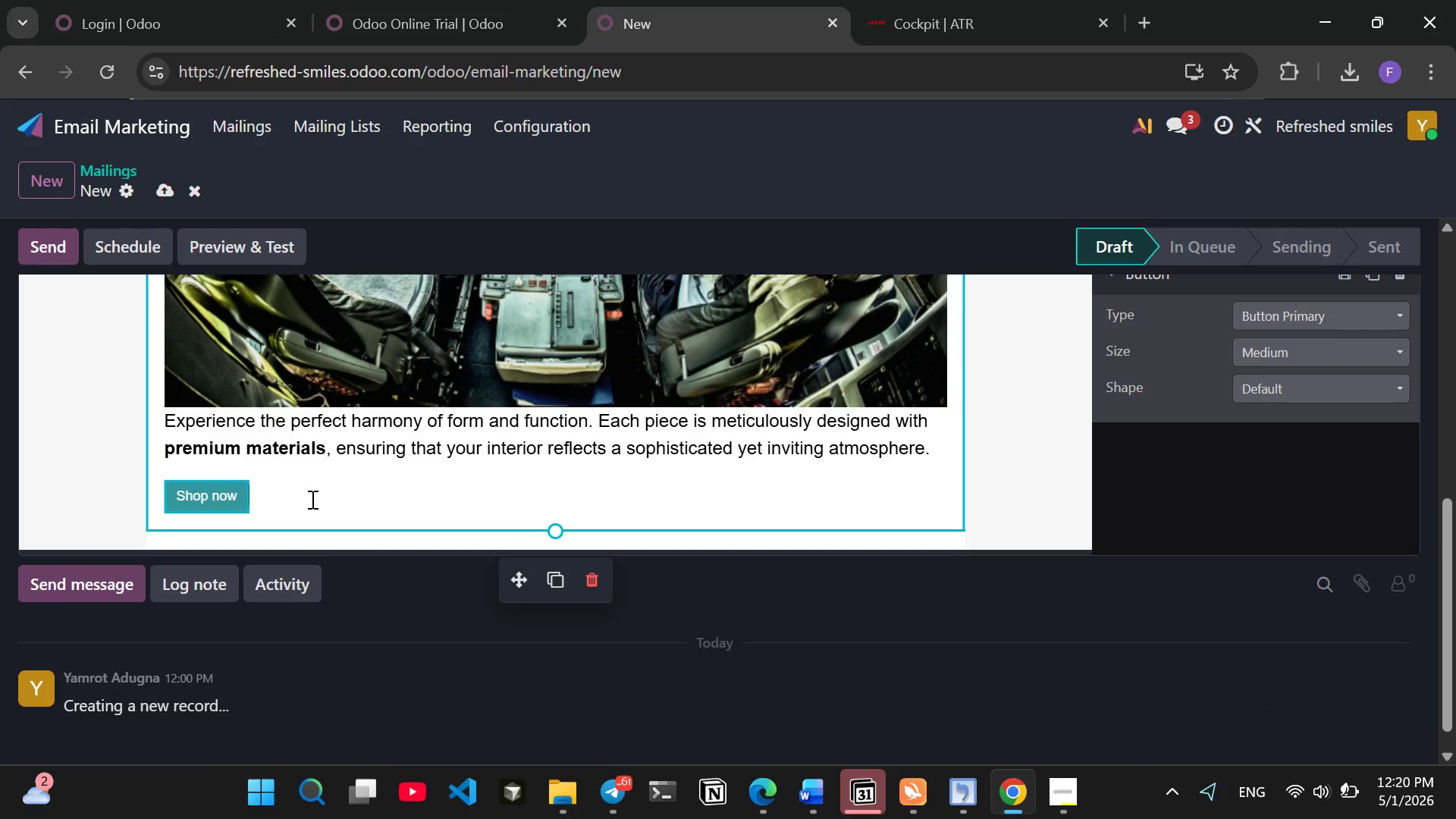 
key(Delete)
 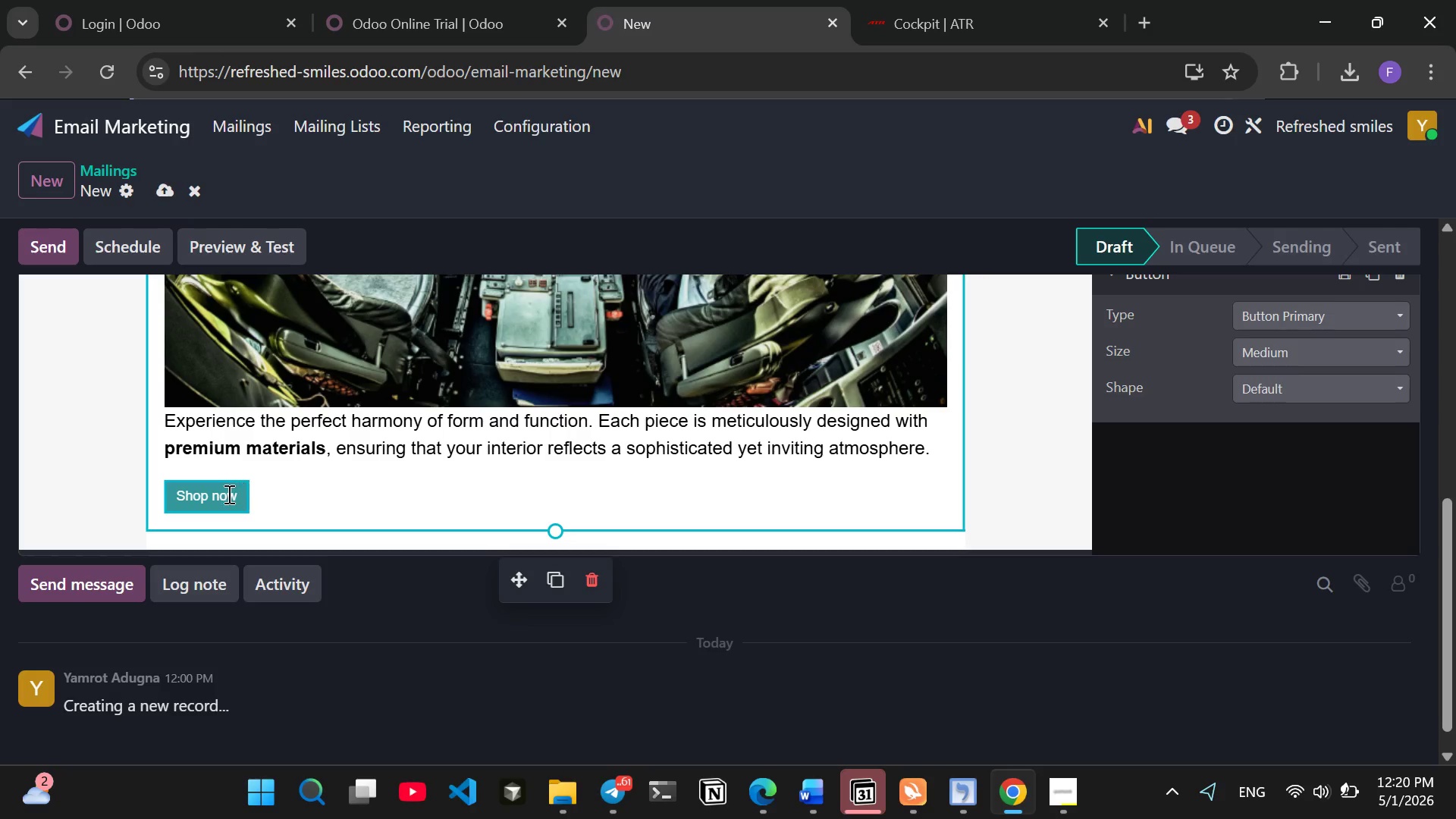 
left_click([226, 494])
 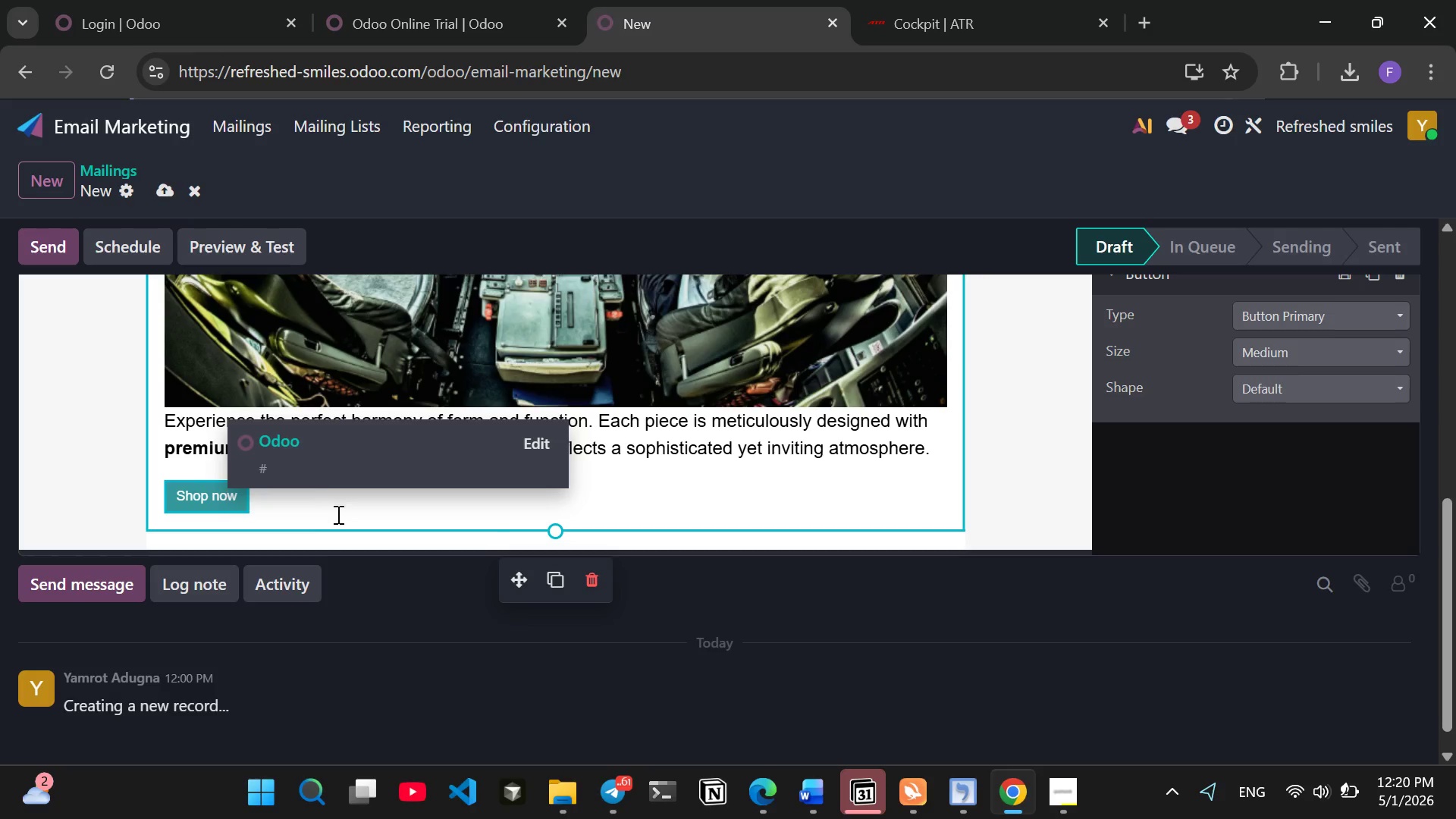 
left_click([337, 514])
 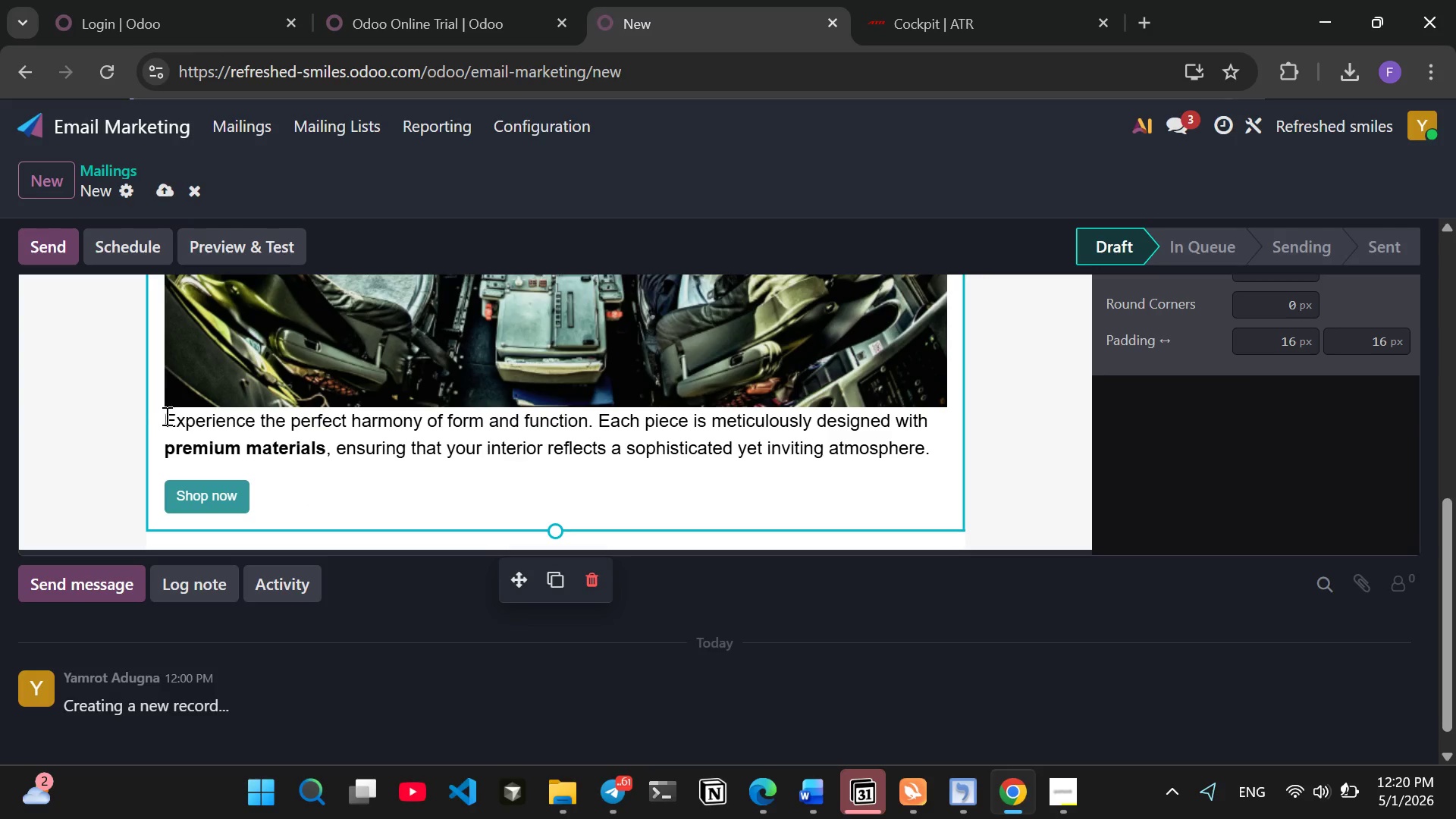 
left_click_drag(start_coordinate=[166, 418], to_coordinate=[251, 428])
 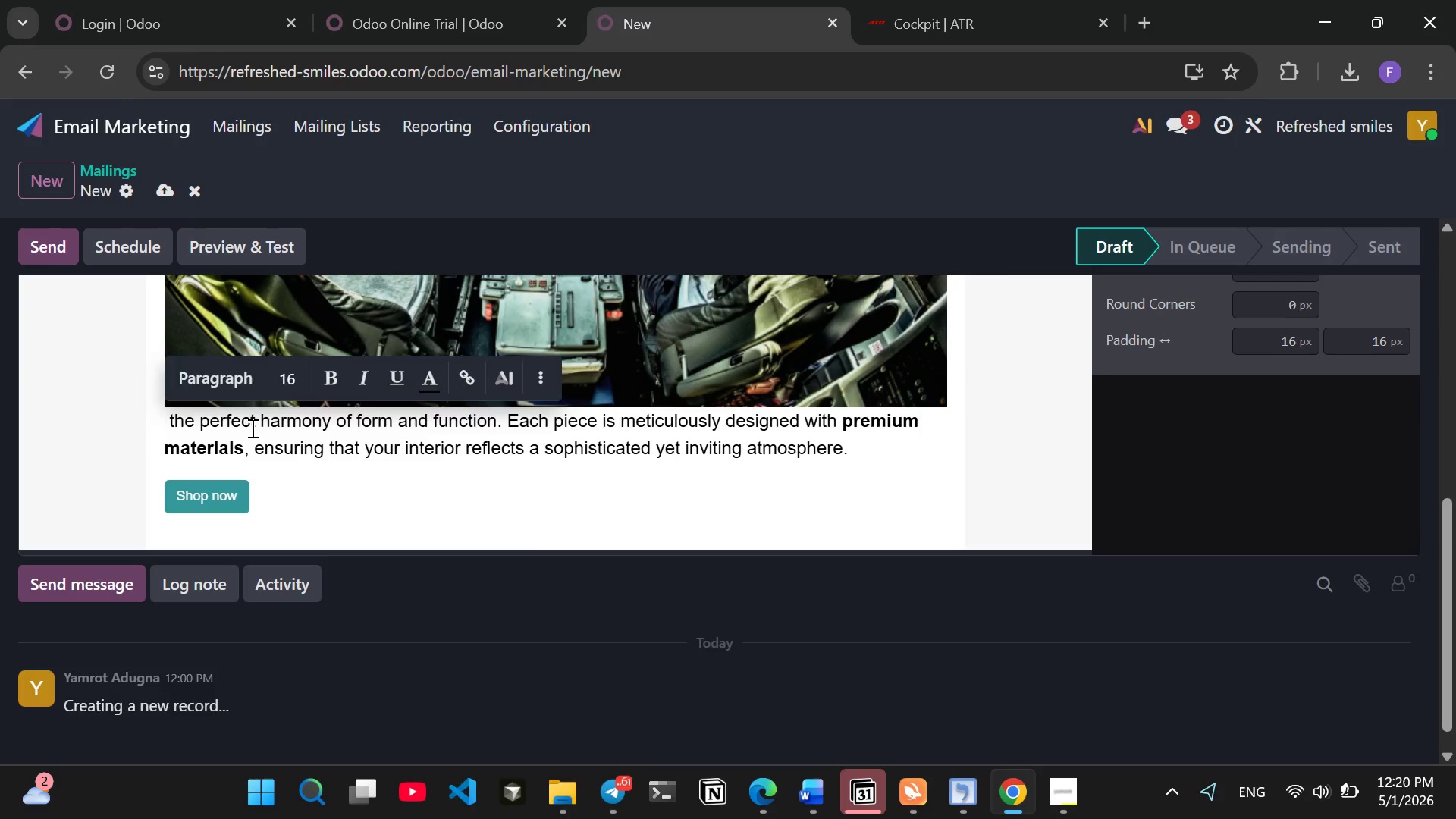 
key(Backspace)
 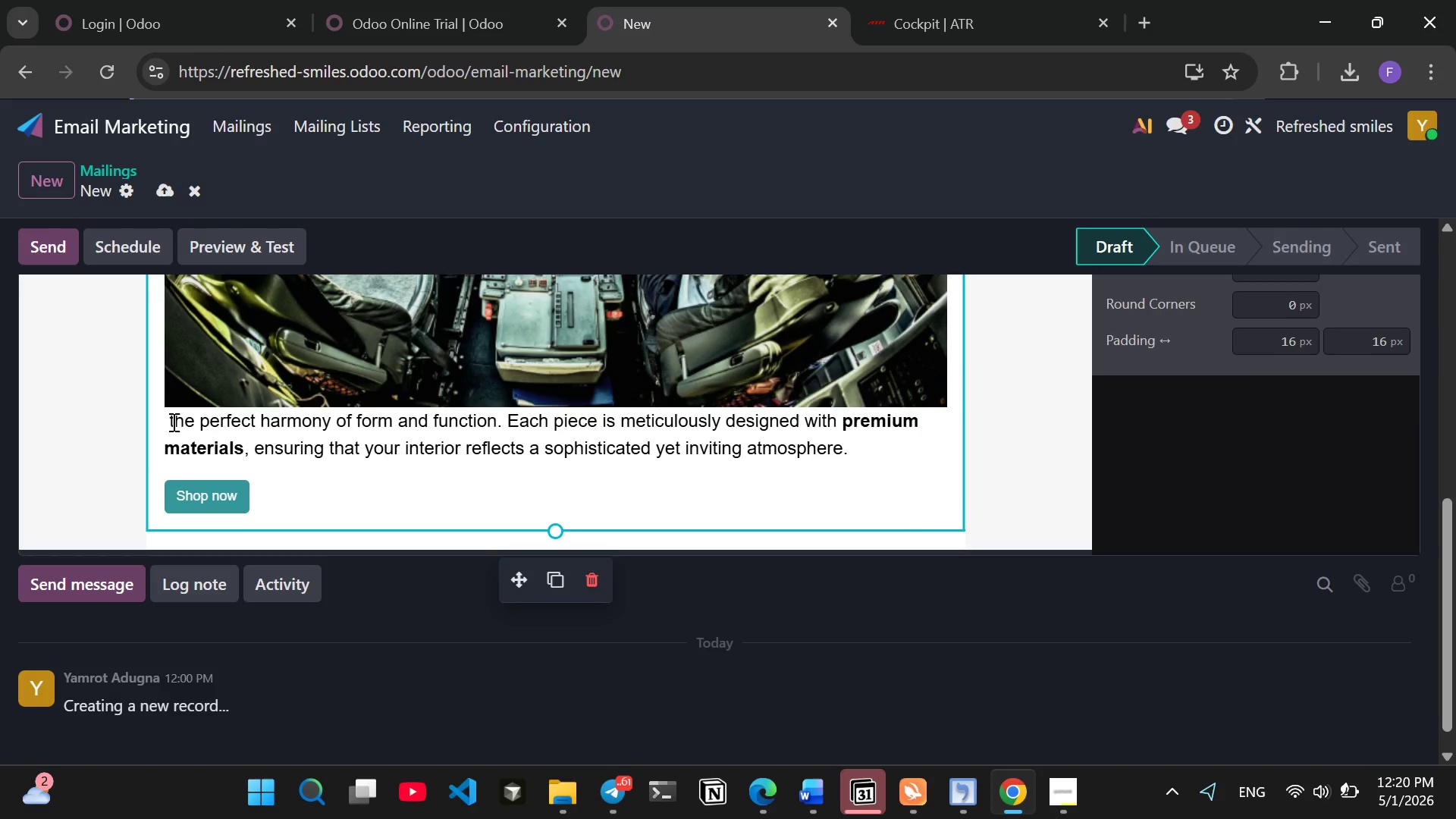 
left_click_drag(start_coordinate=[172, 422], to_coordinate=[854, 462])
 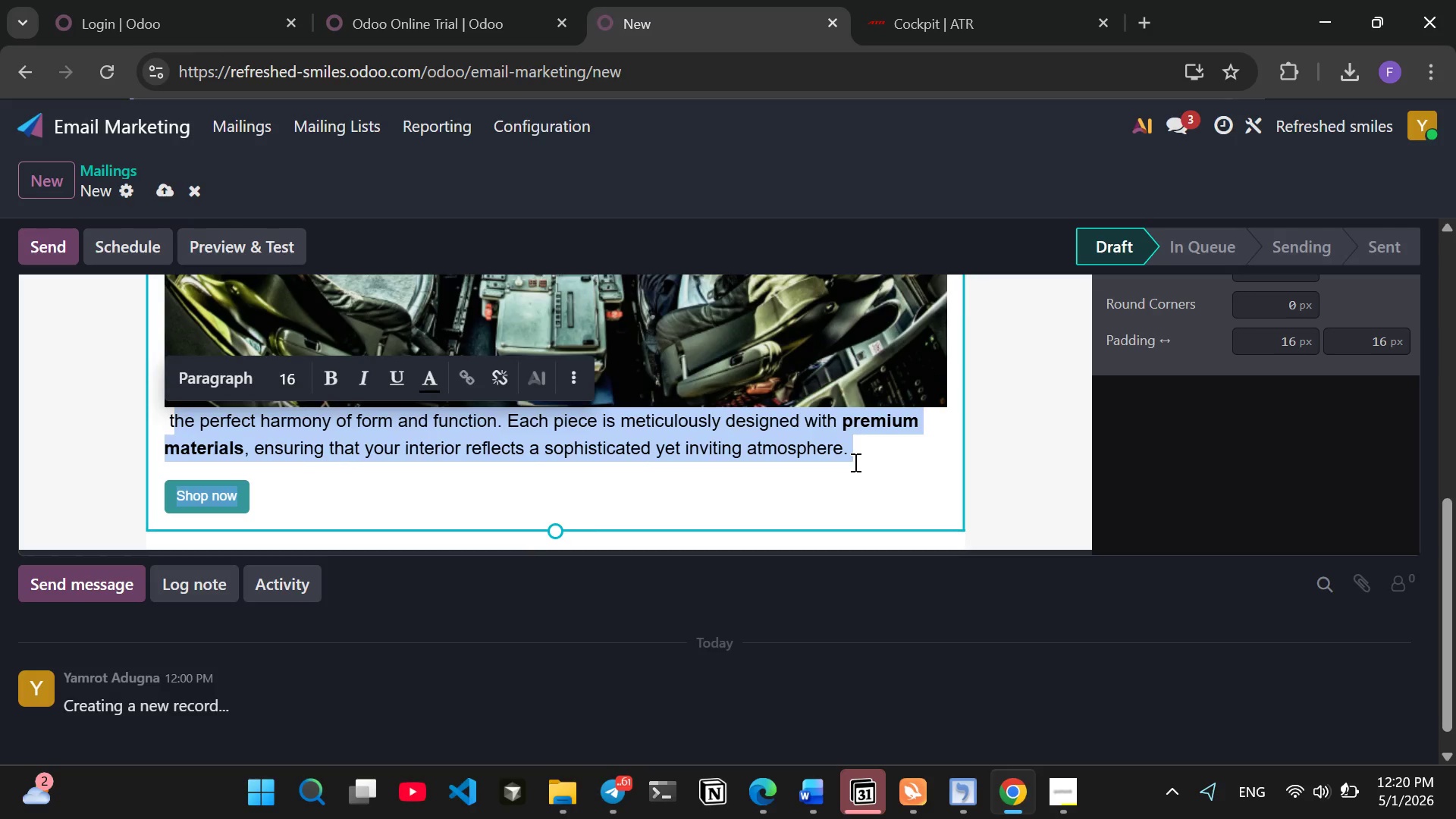 
key(Backspace)
 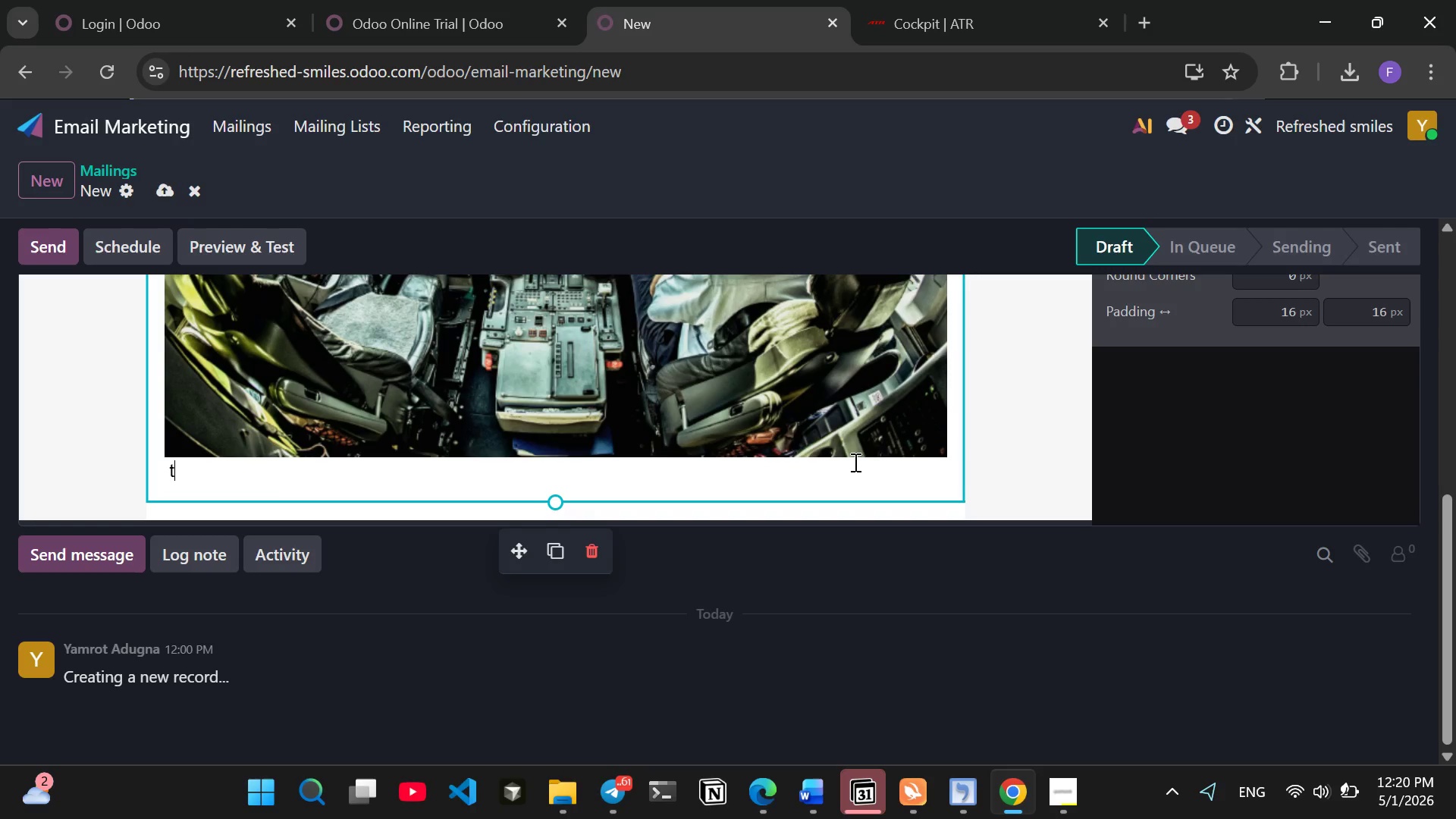 
key(Backspace)
 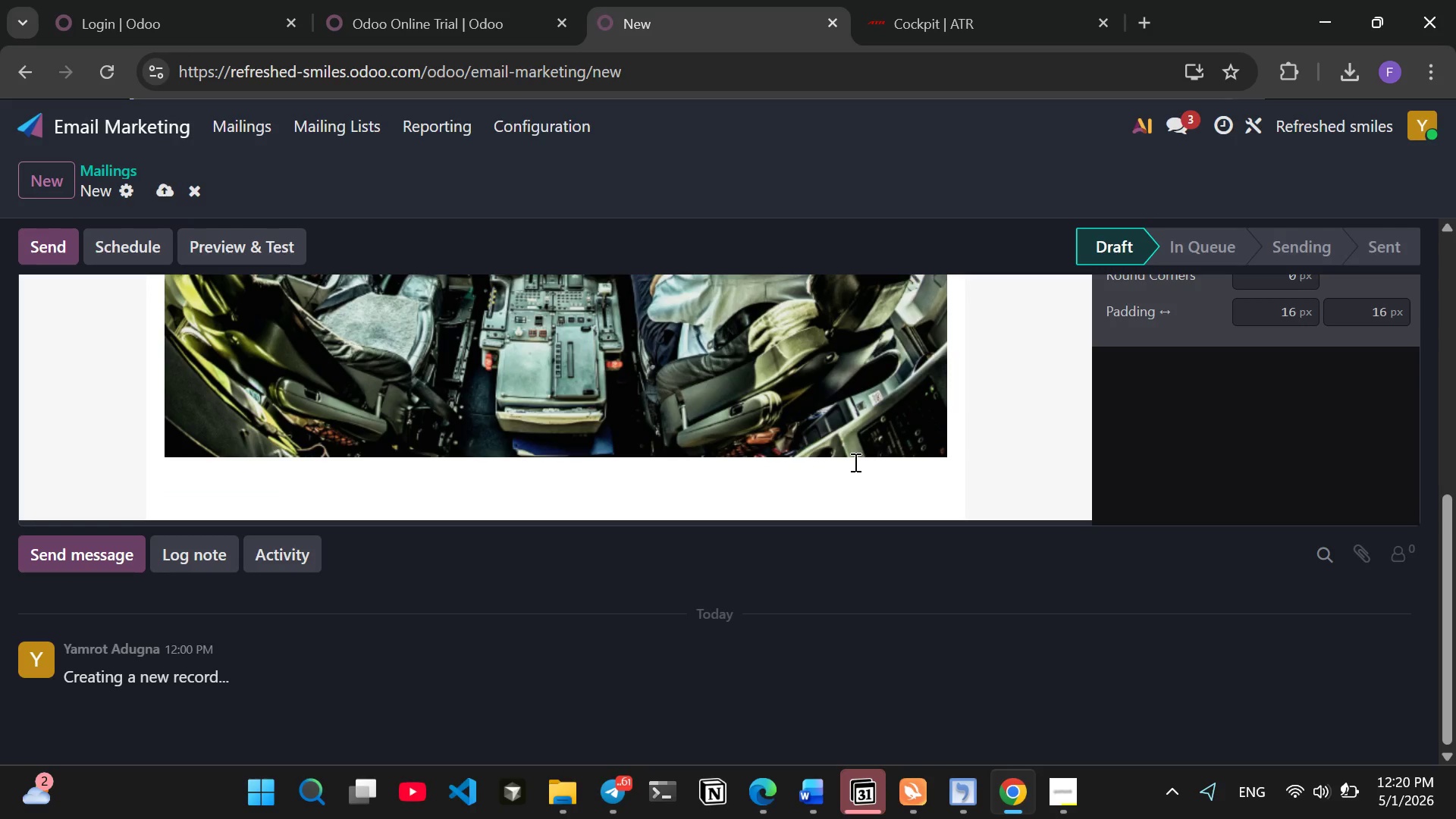 
wait(9.86)
 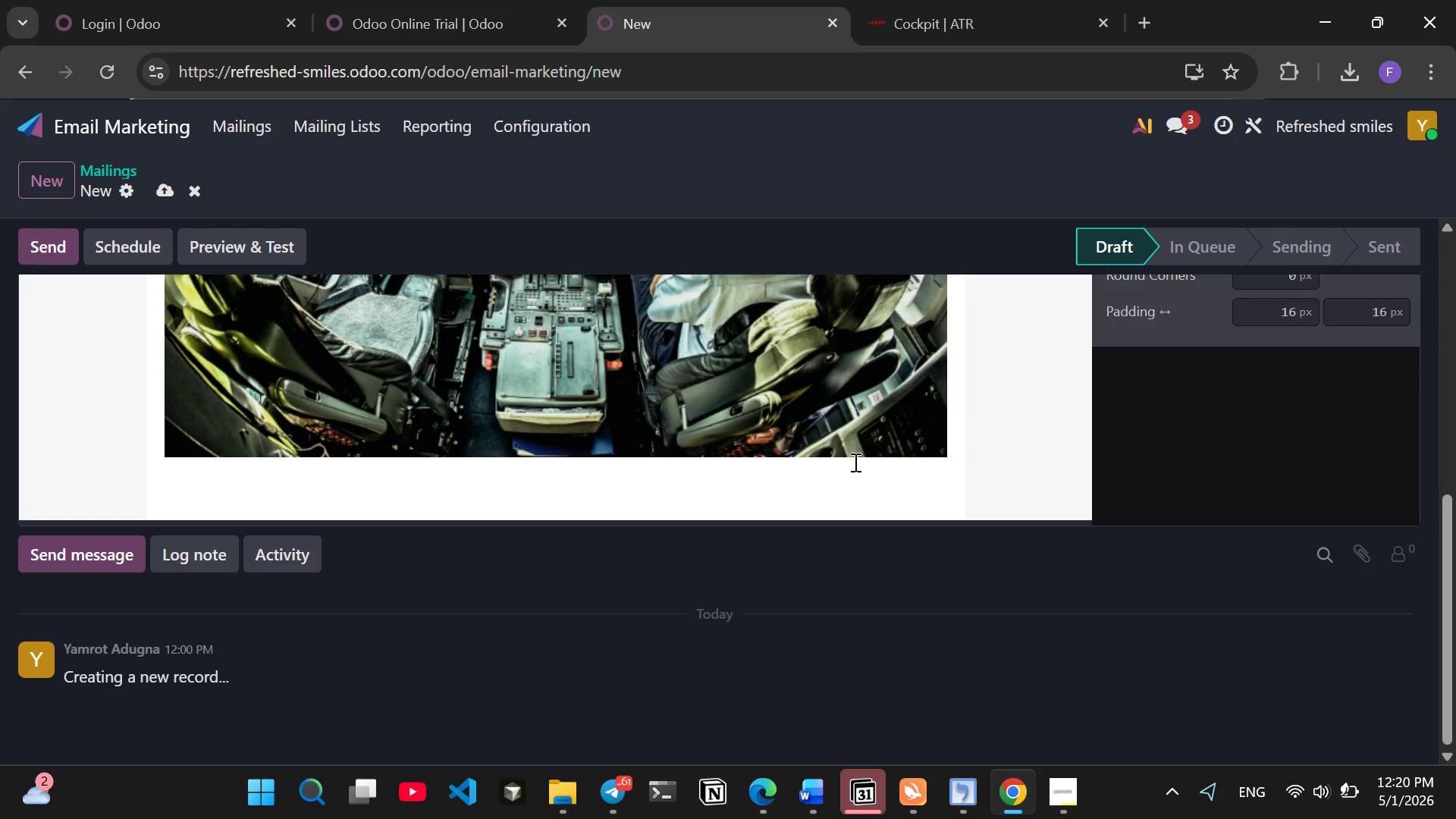 
left_click([1025, 537])
 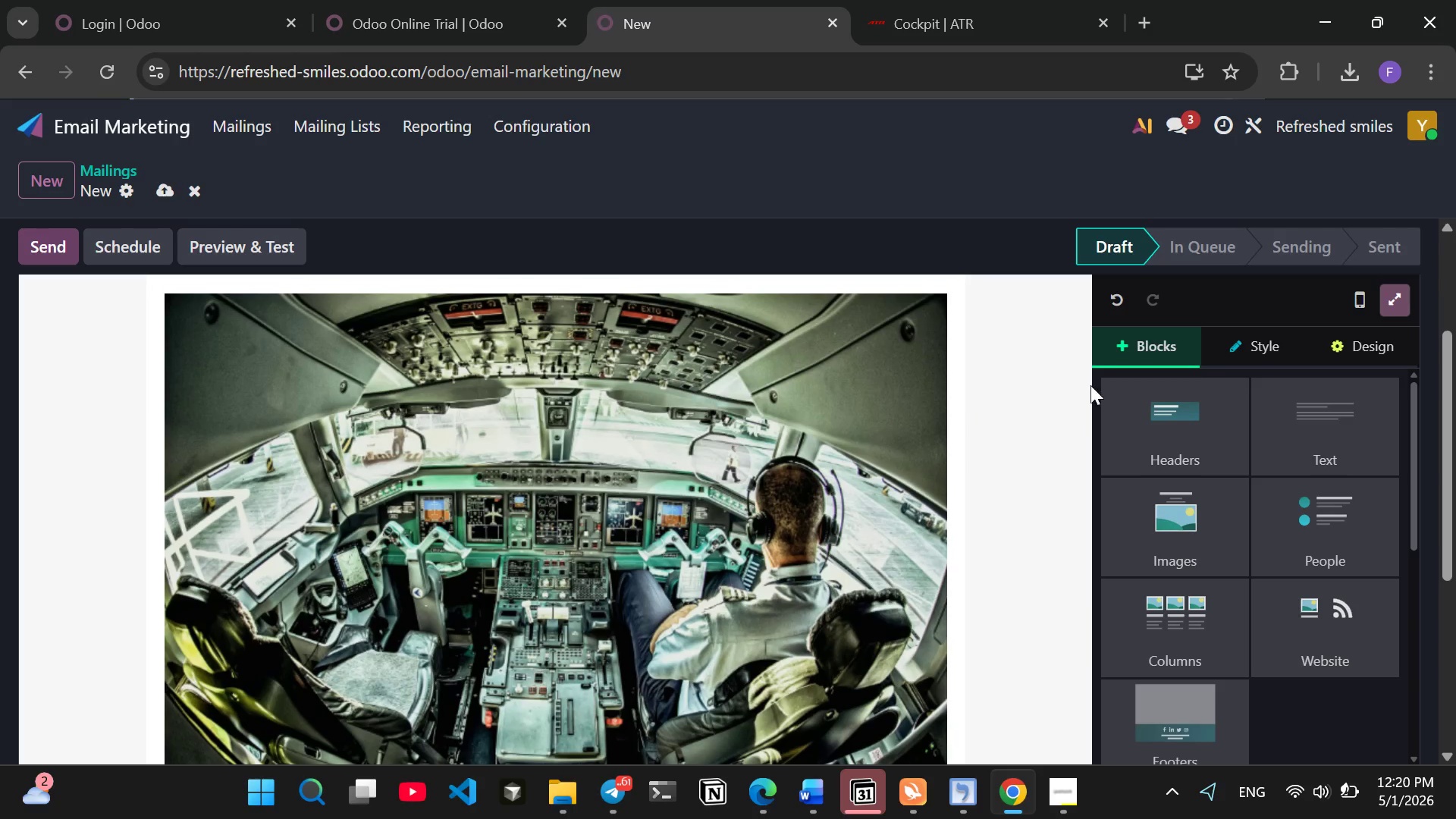 
left_click([1143, 350])
 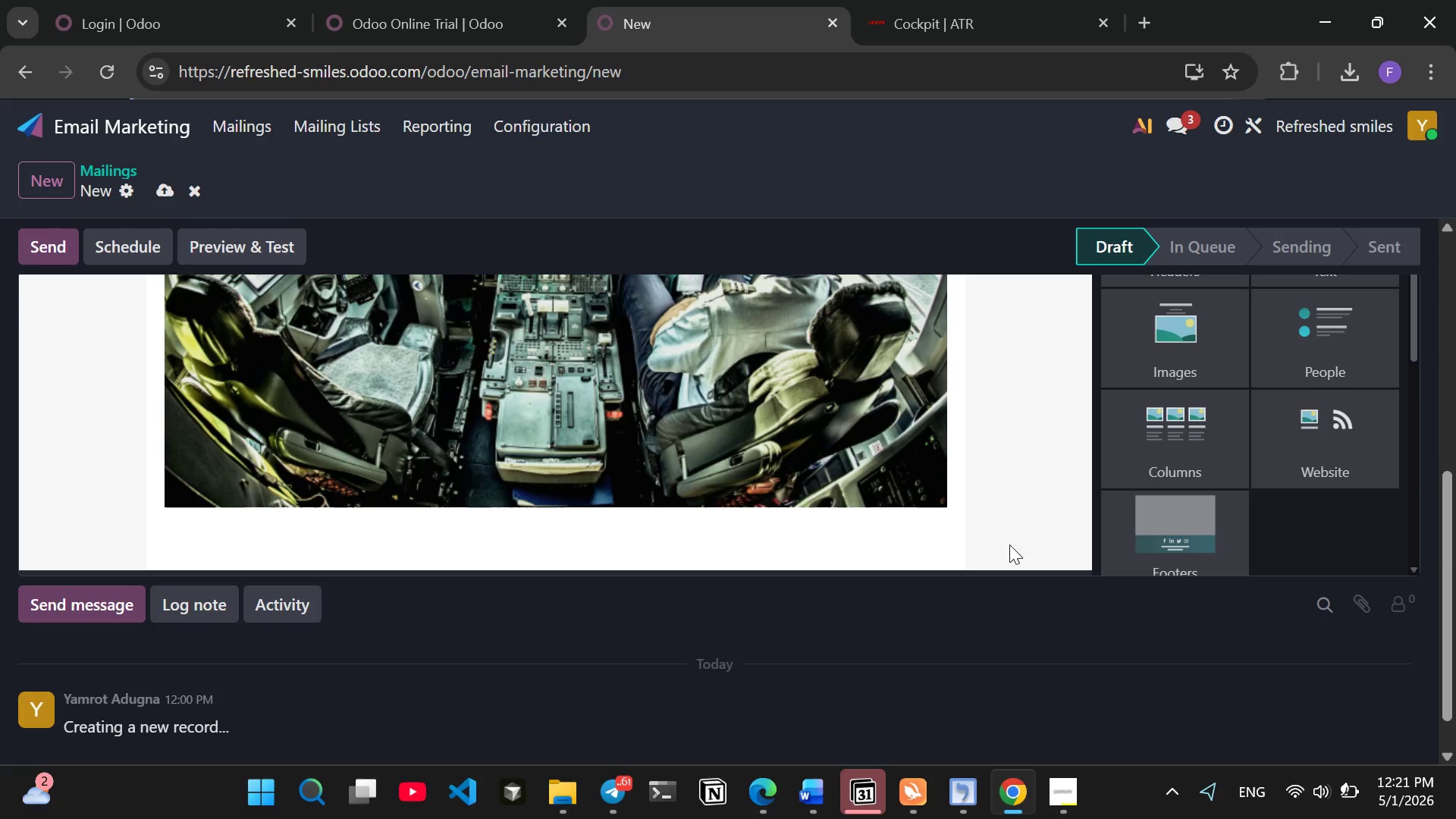 
wait(15.61)
 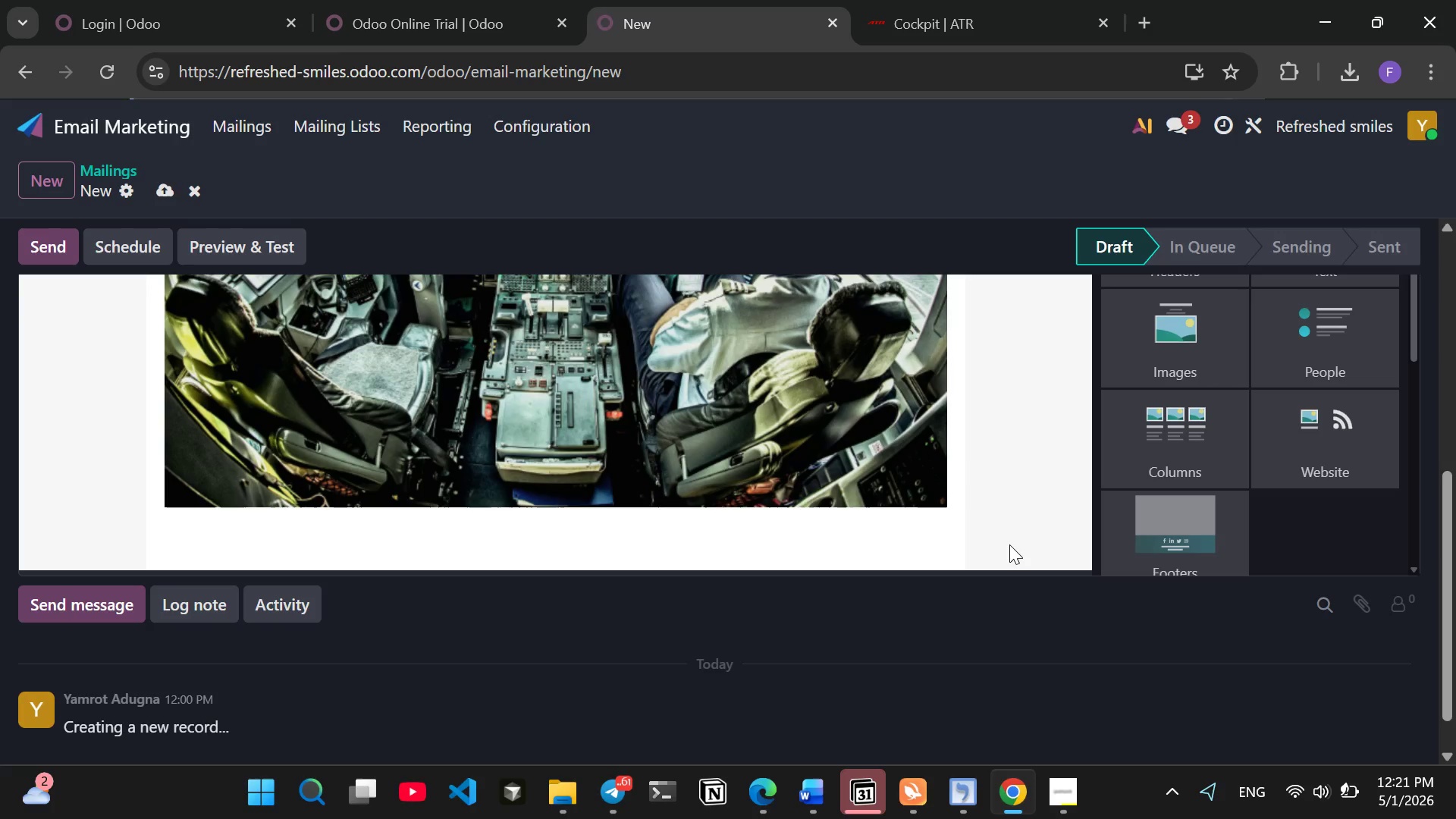 
left_click_drag(start_coordinate=[1326, 440], to_coordinate=[684, 526])
 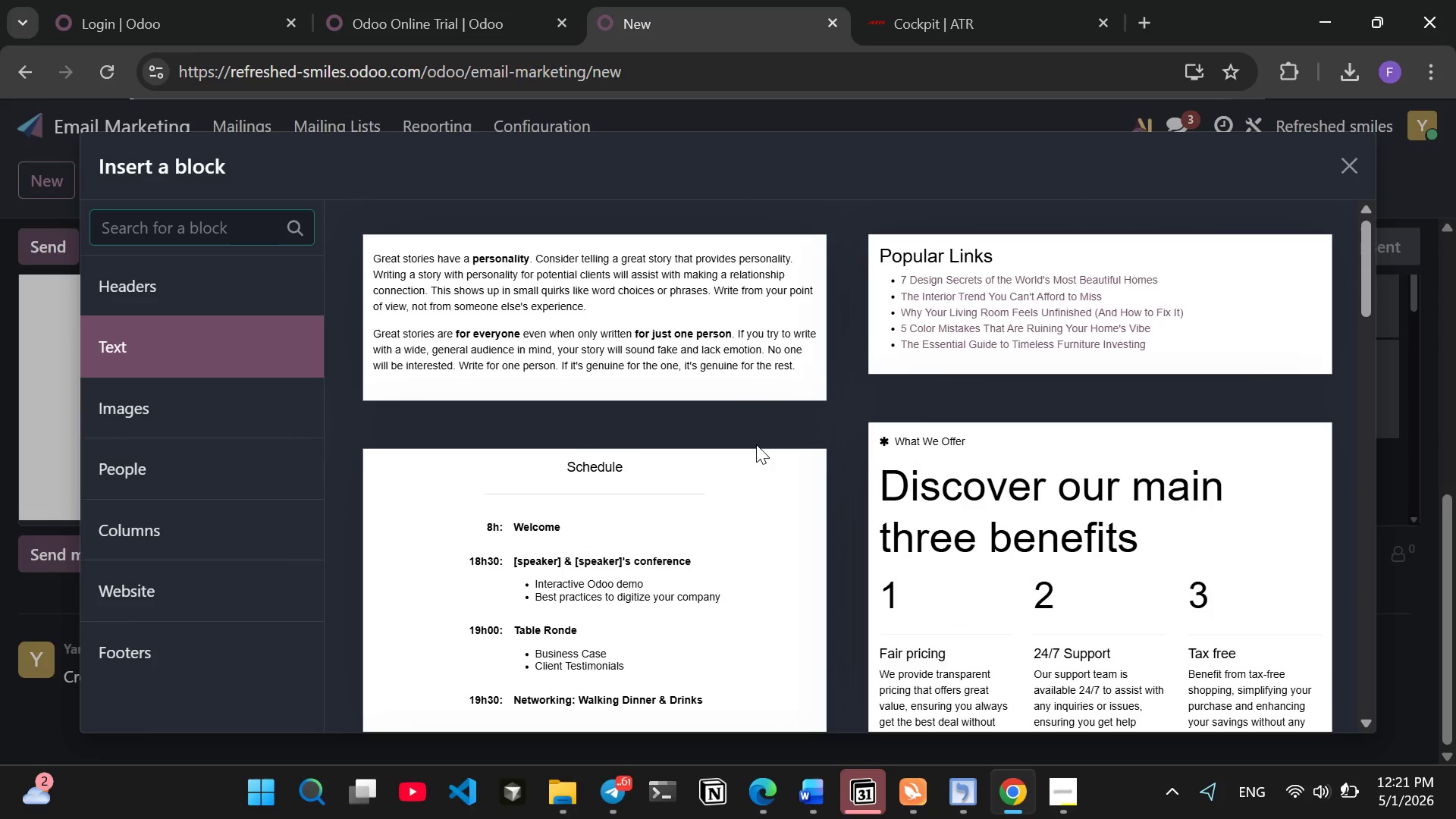 
wait(18.62)
 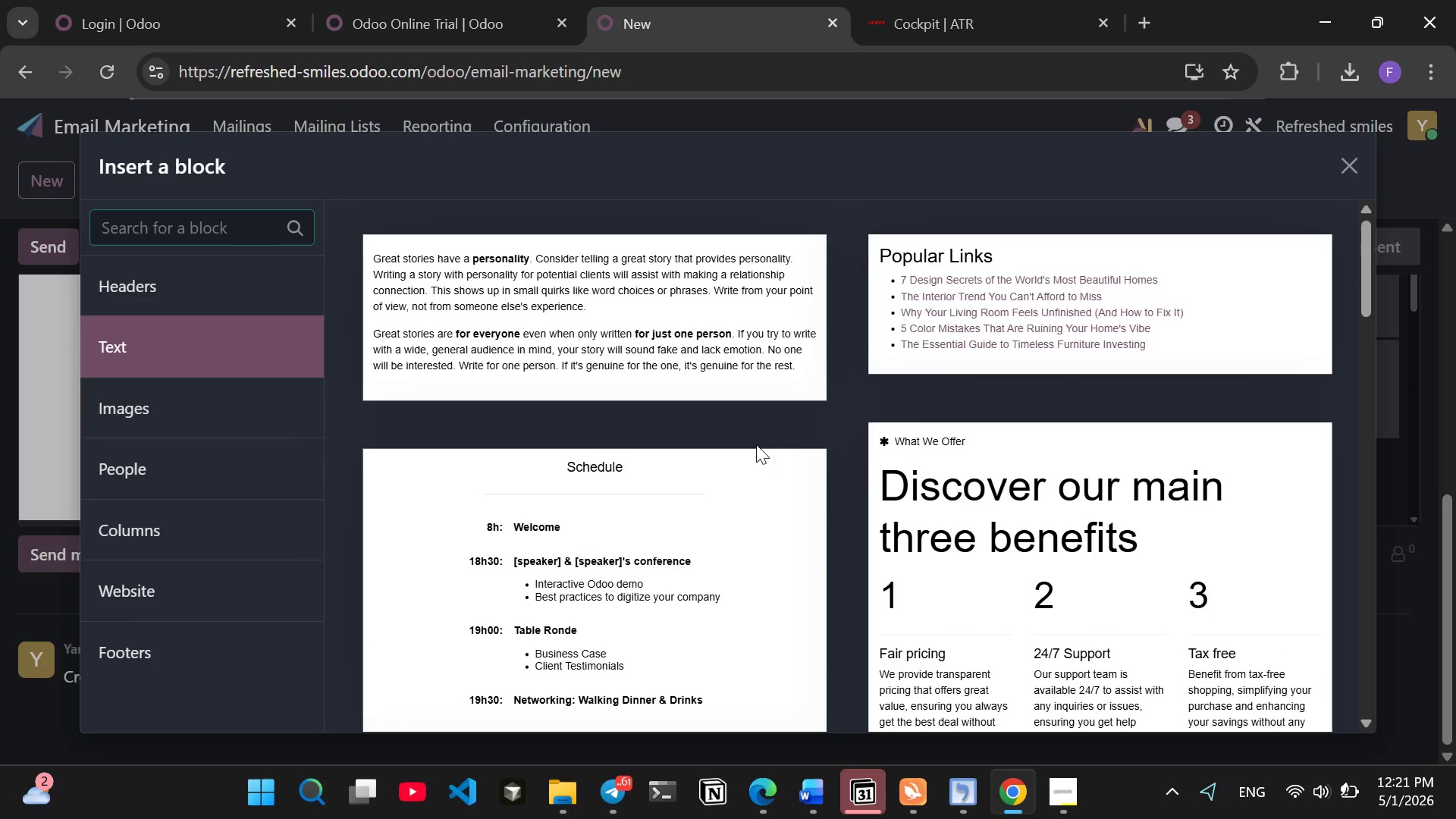 
left_click([720, 339])
 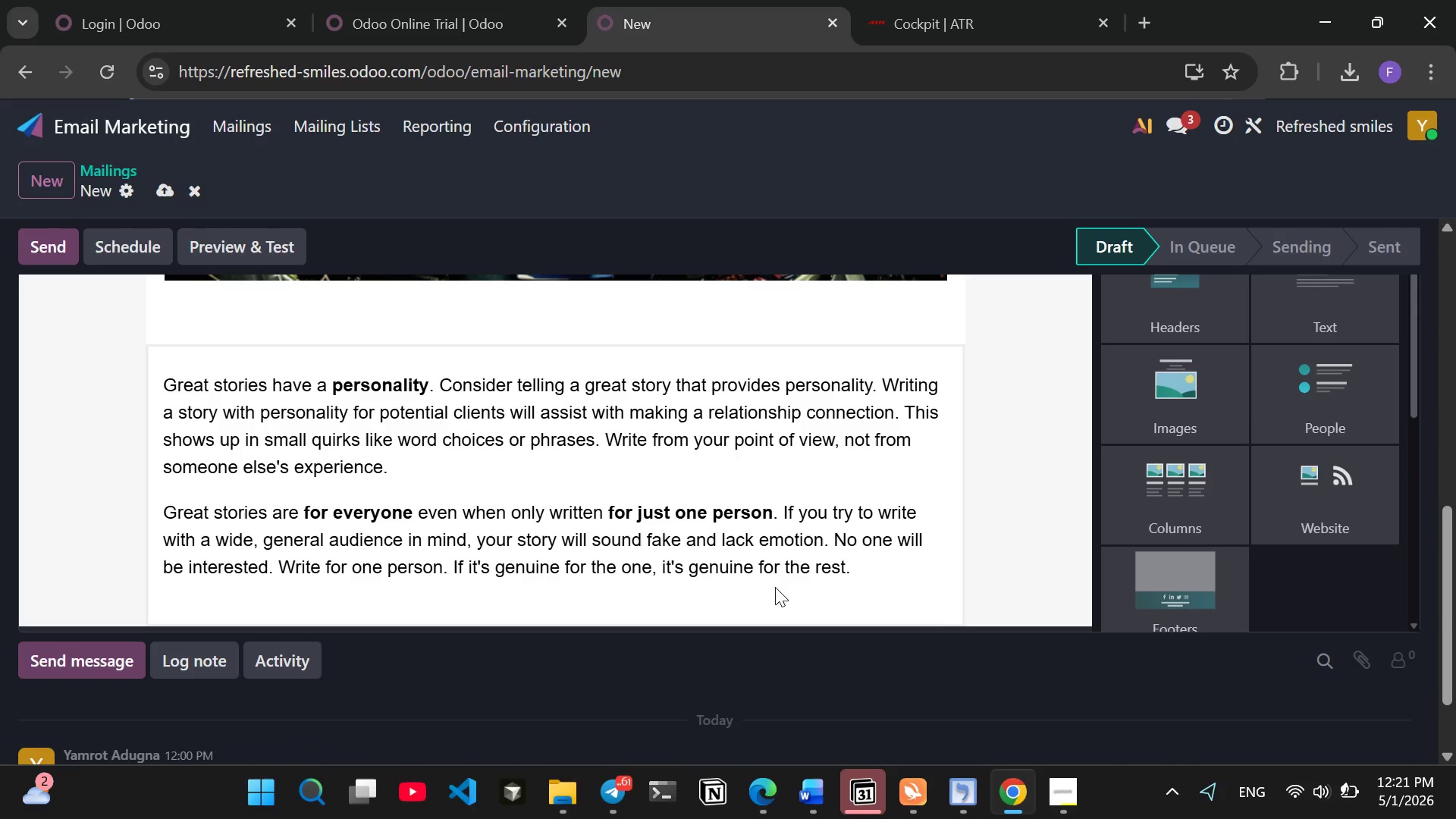 
left_click([857, 566])
 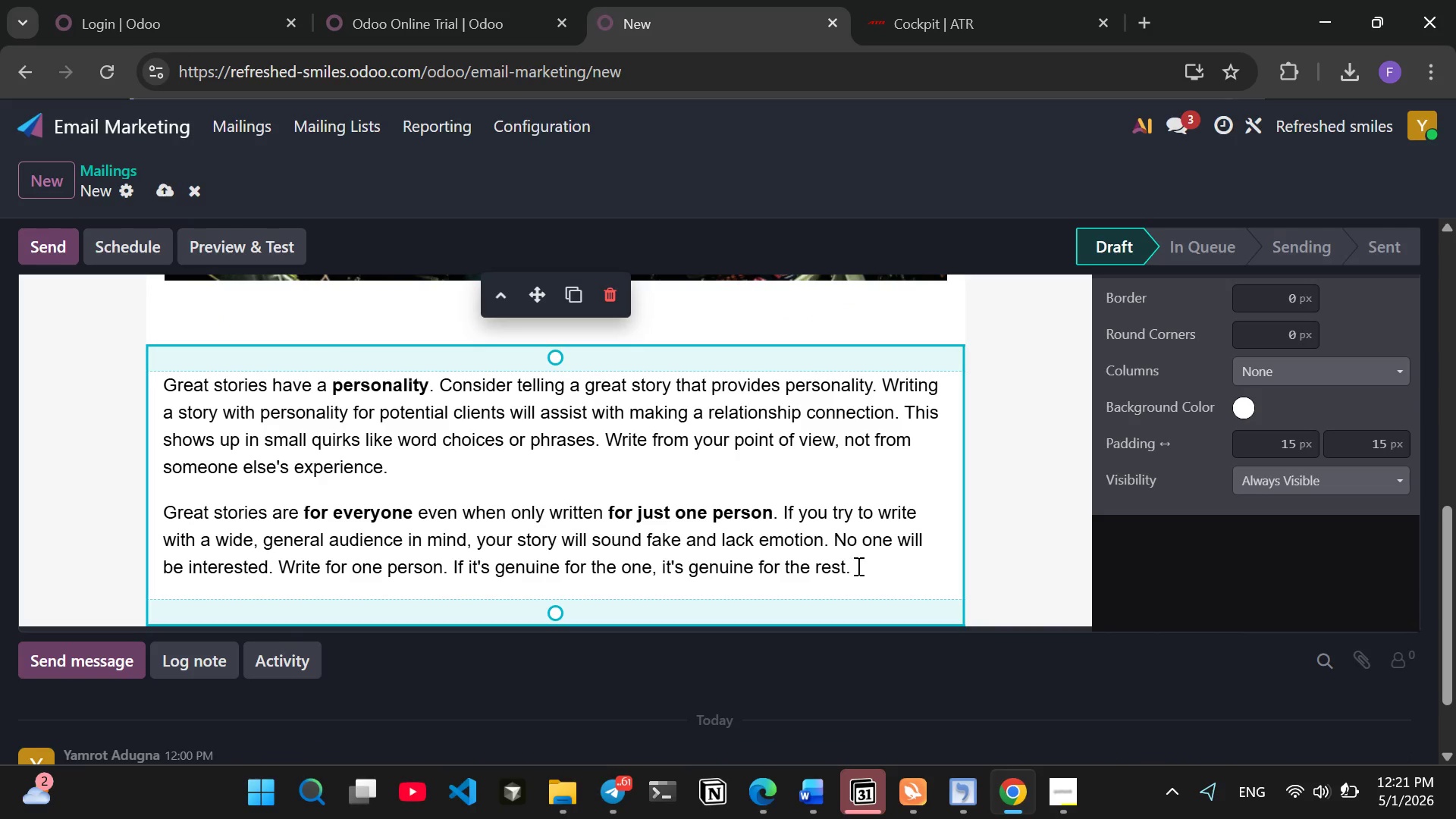 
left_click_drag(start_coordinate=[857, 566], to_coordinate=[152, 369])
 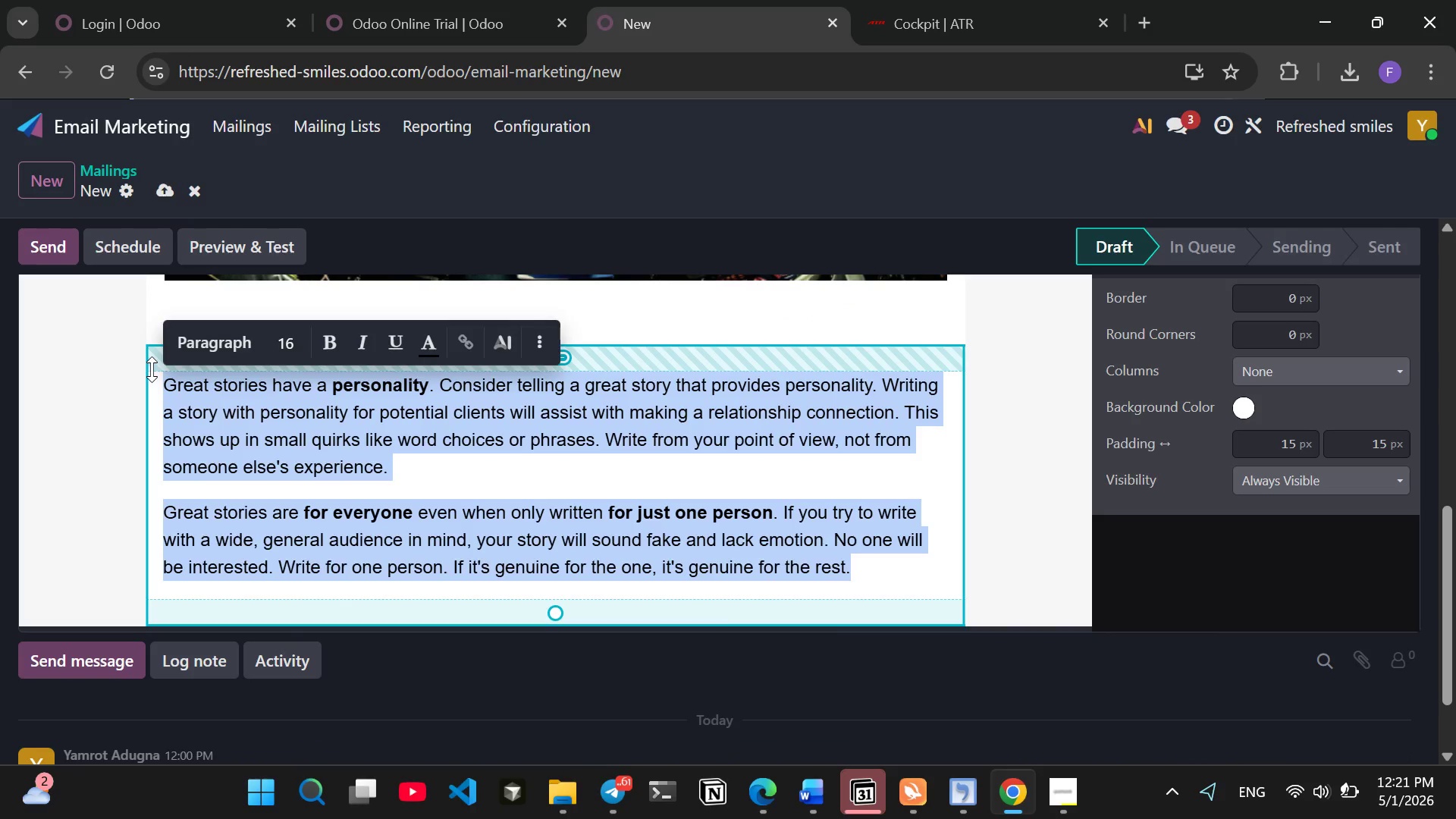 
key(Backspace)
 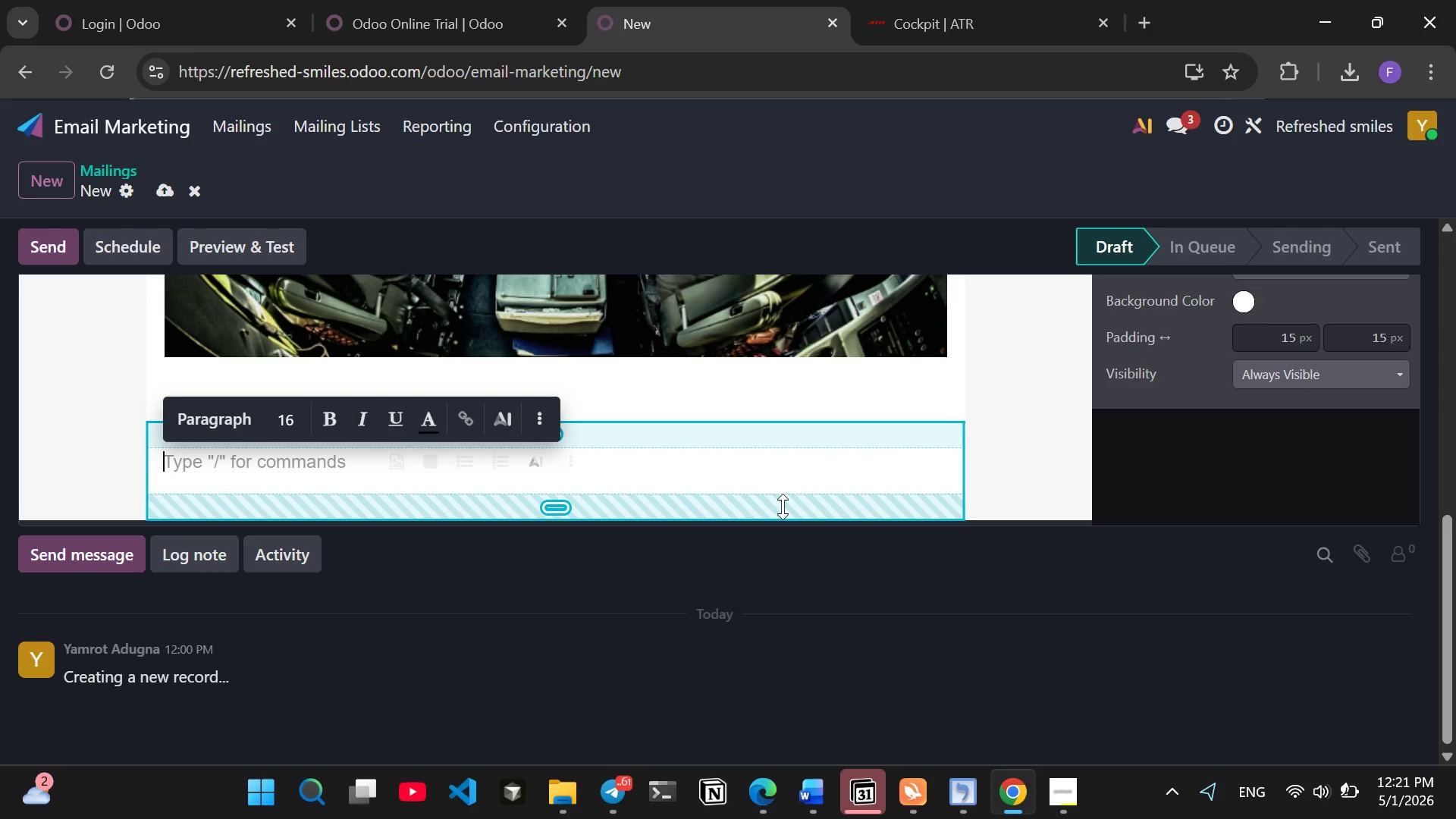 
wait(5.89)
 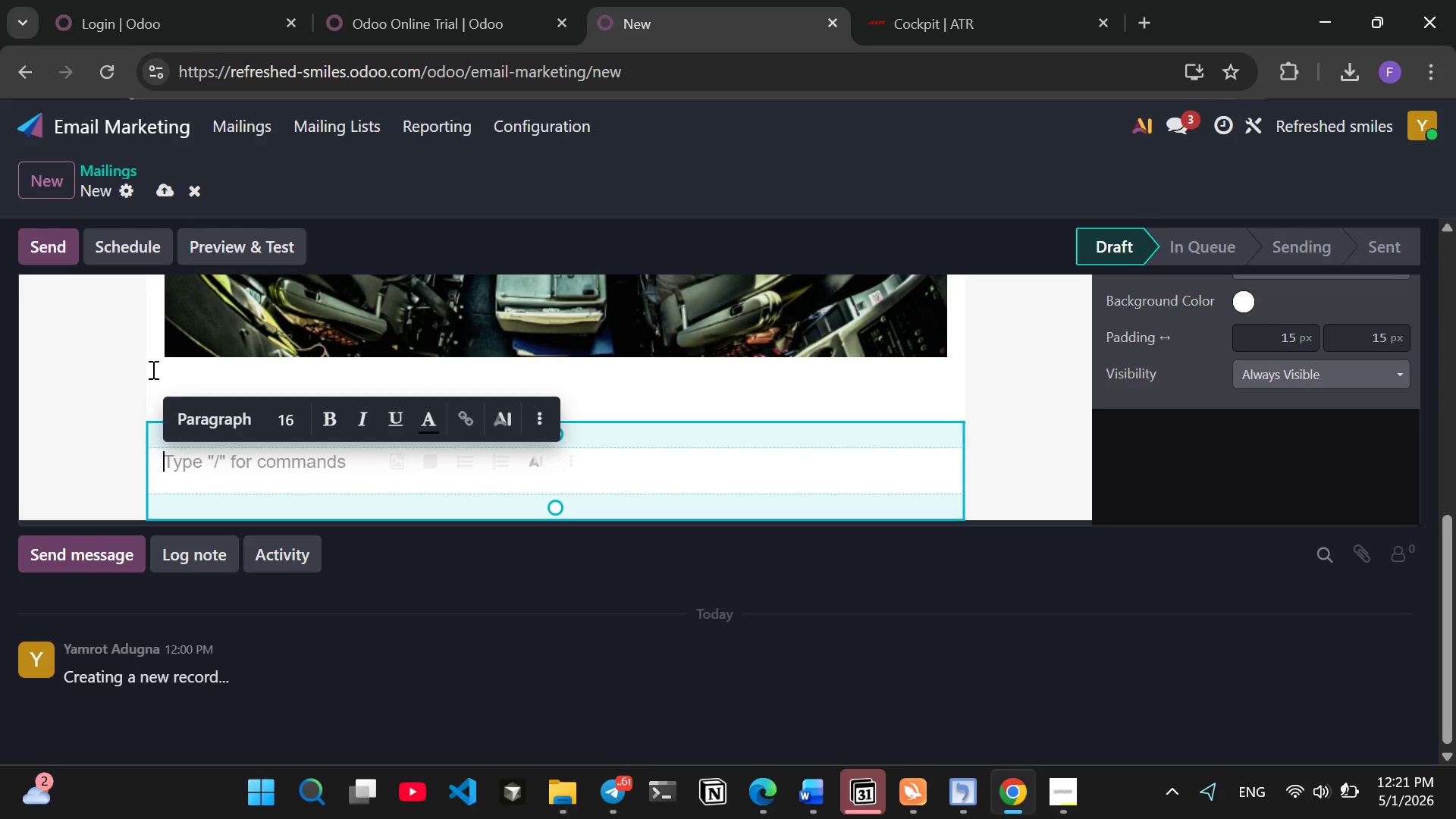 
type(Hello {{object.name or 'Captain'}},)
 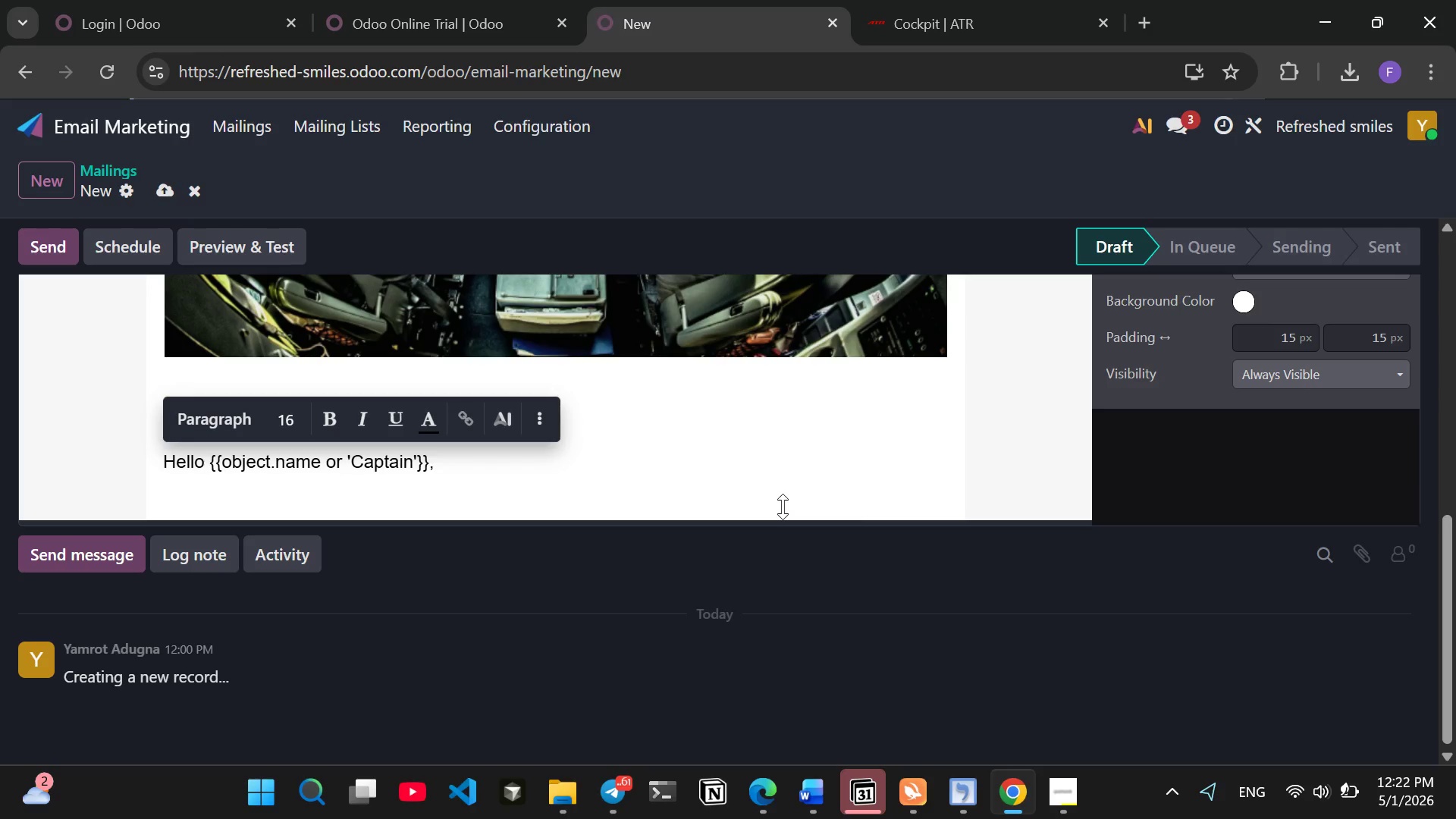 
wait(5.69)
 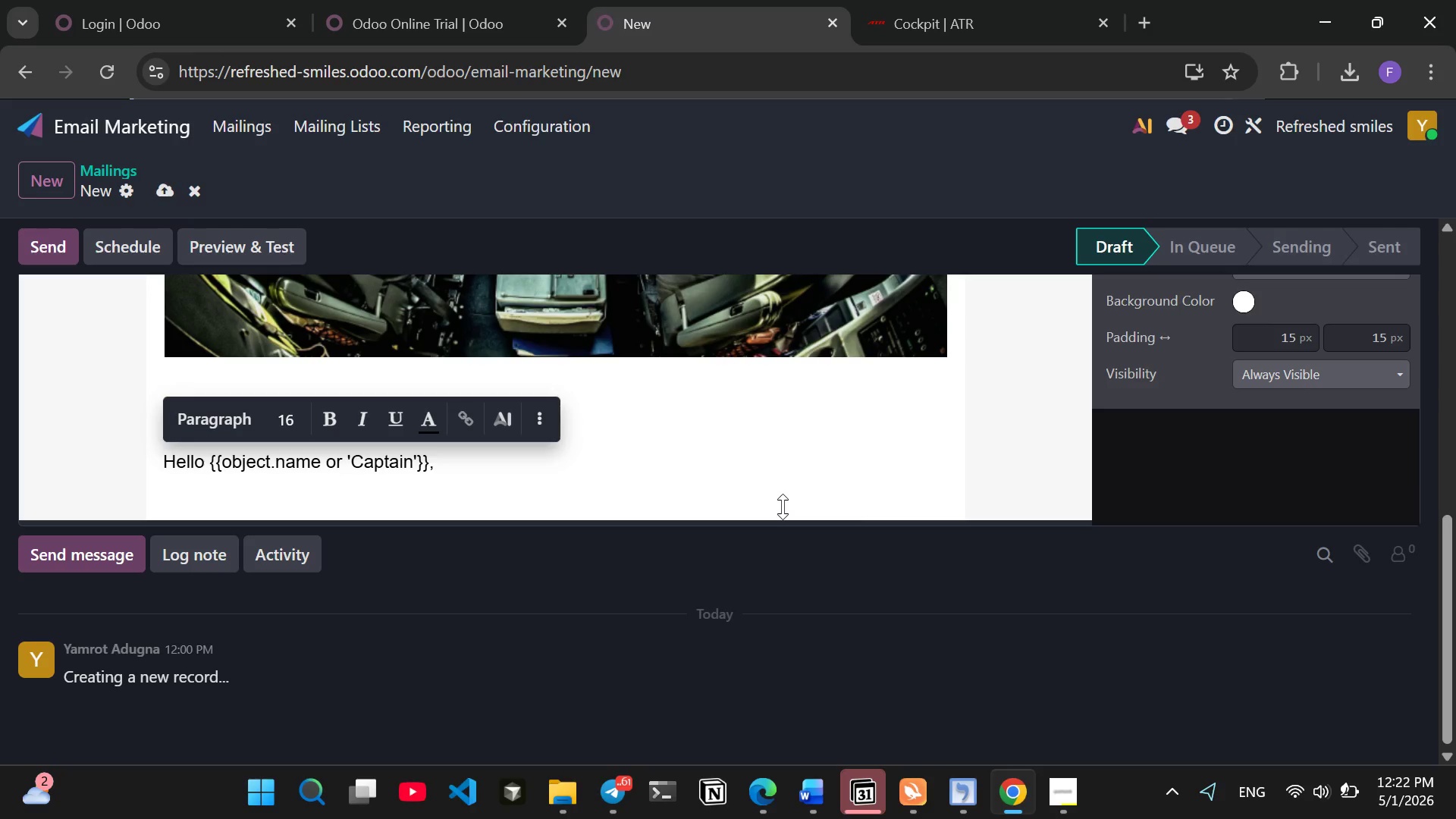 
key(Enter)
 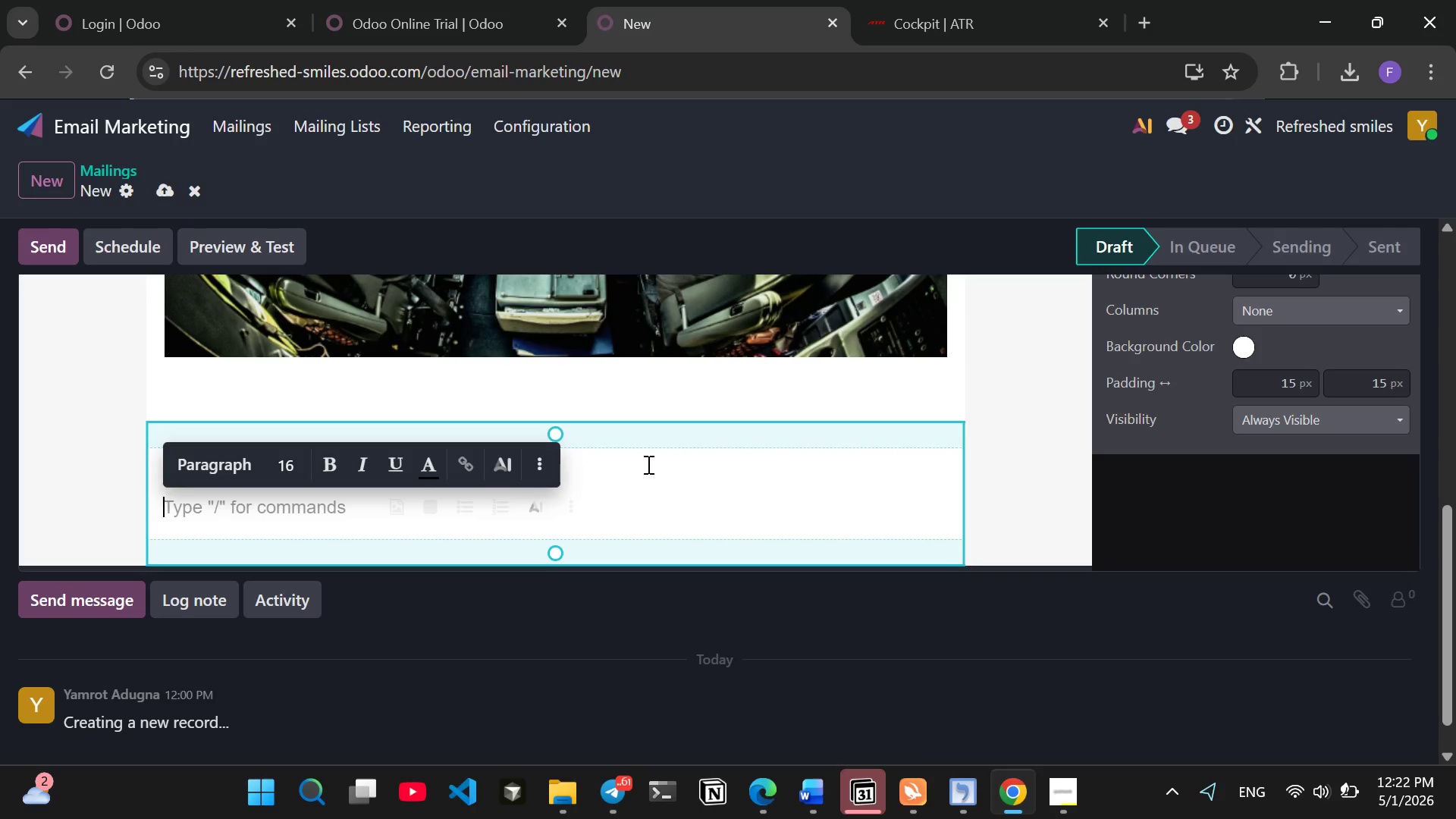 
left_click([647, 464])
 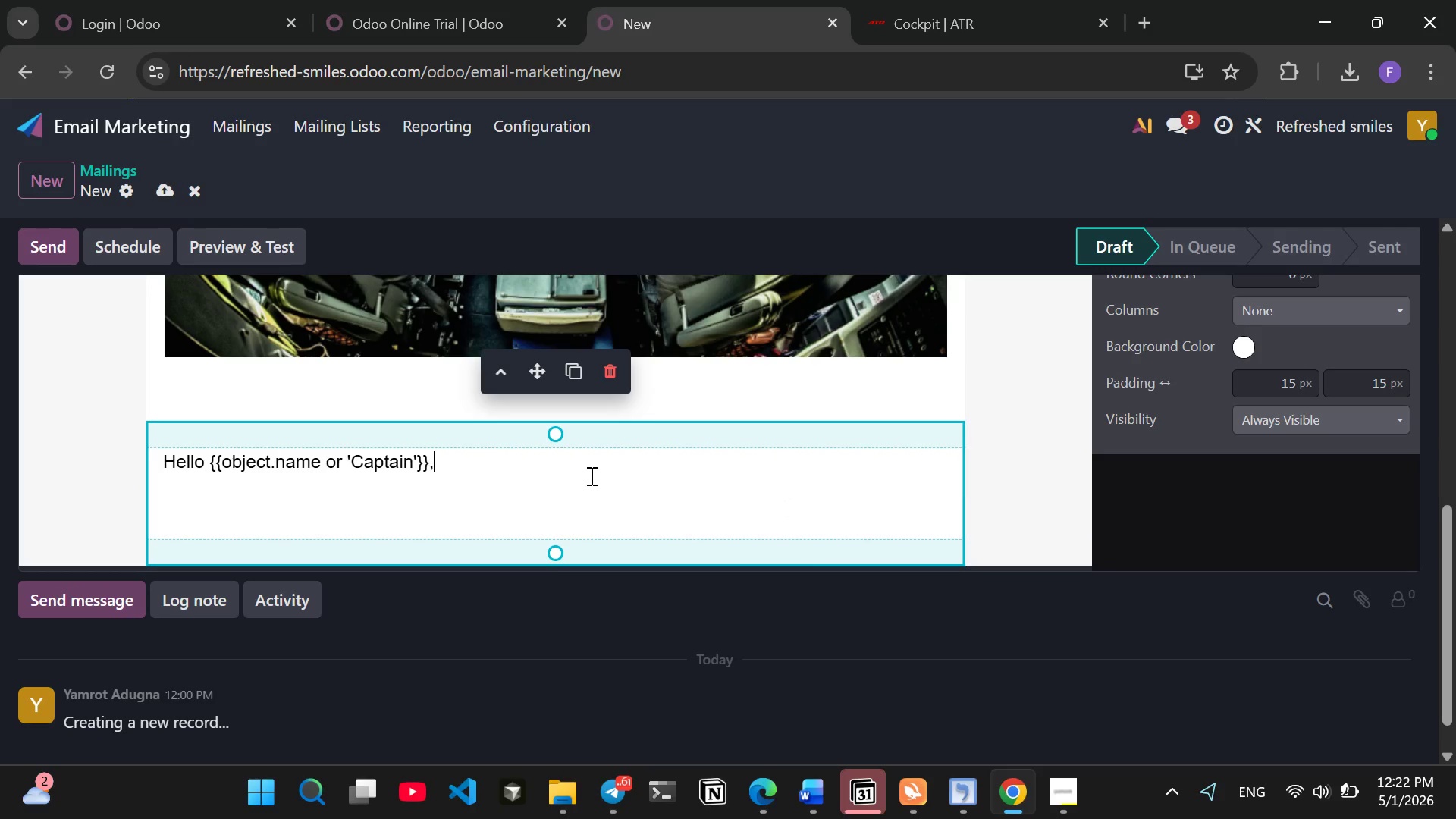 
key(Enter)
 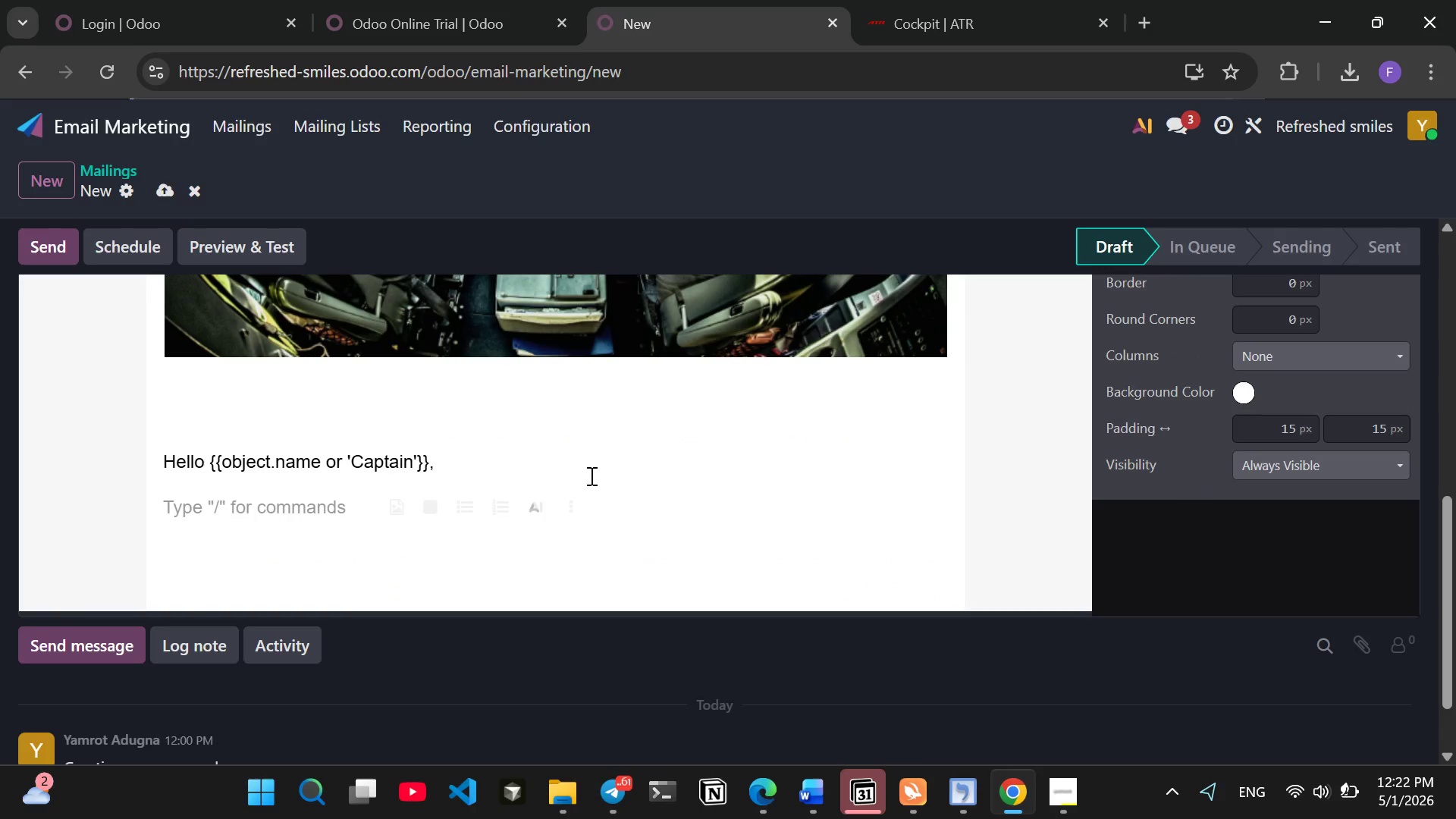 
type(Thank you for )
 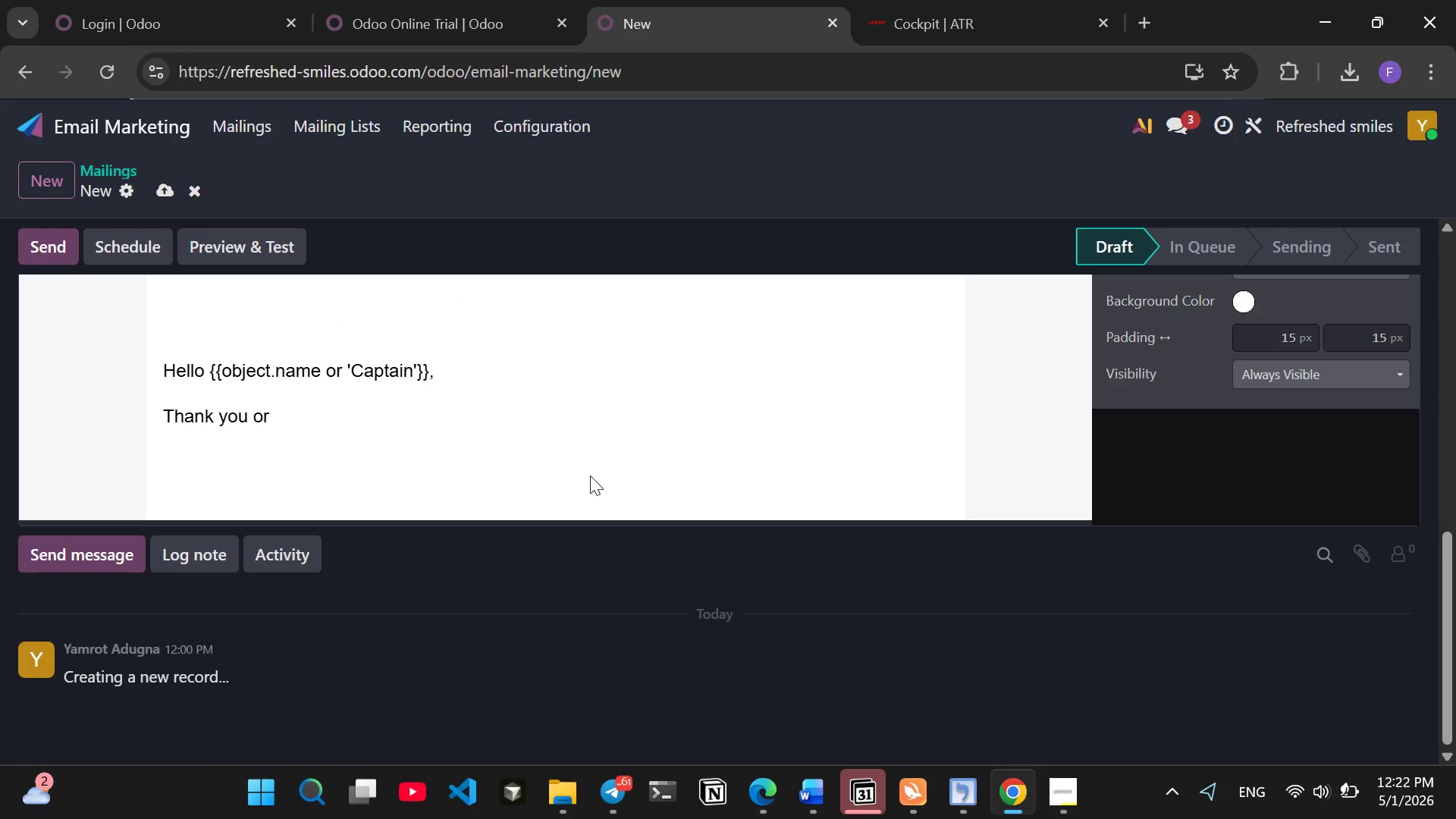 
scroll: coordinate [590, 475], scroll_direction: none, amount: 0.0
 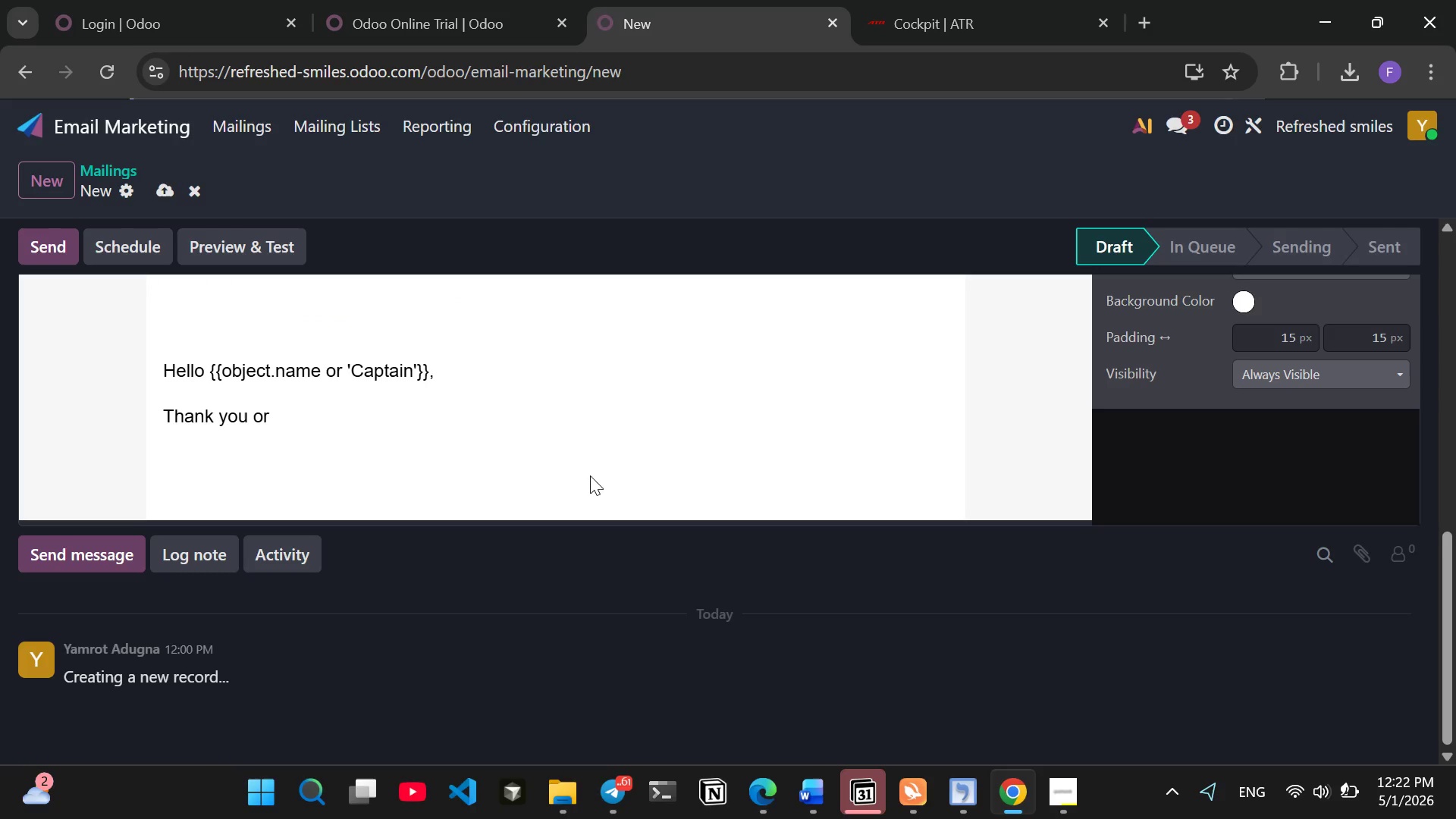 
key(Backspace)
 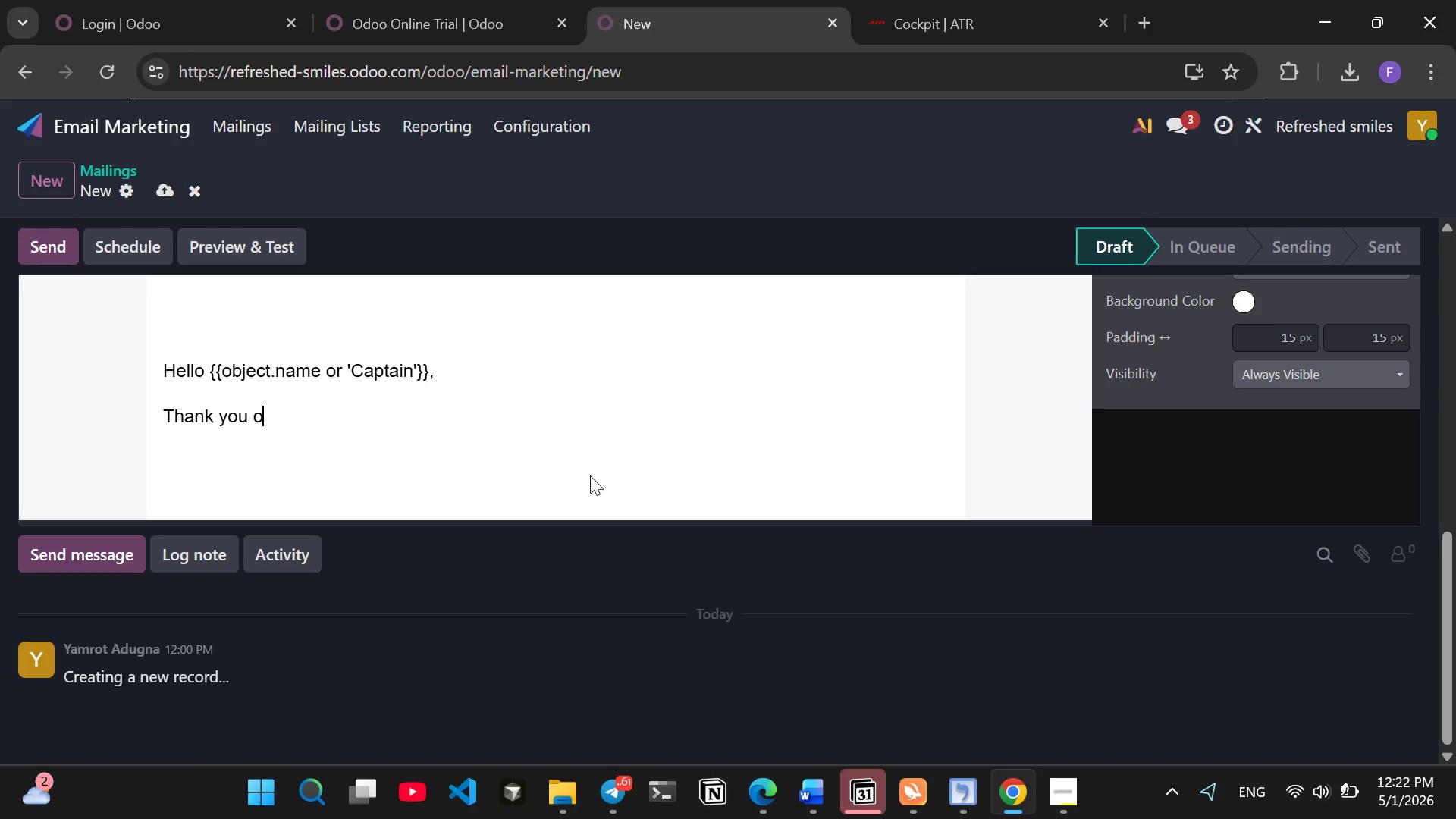 
key(Backspace)
 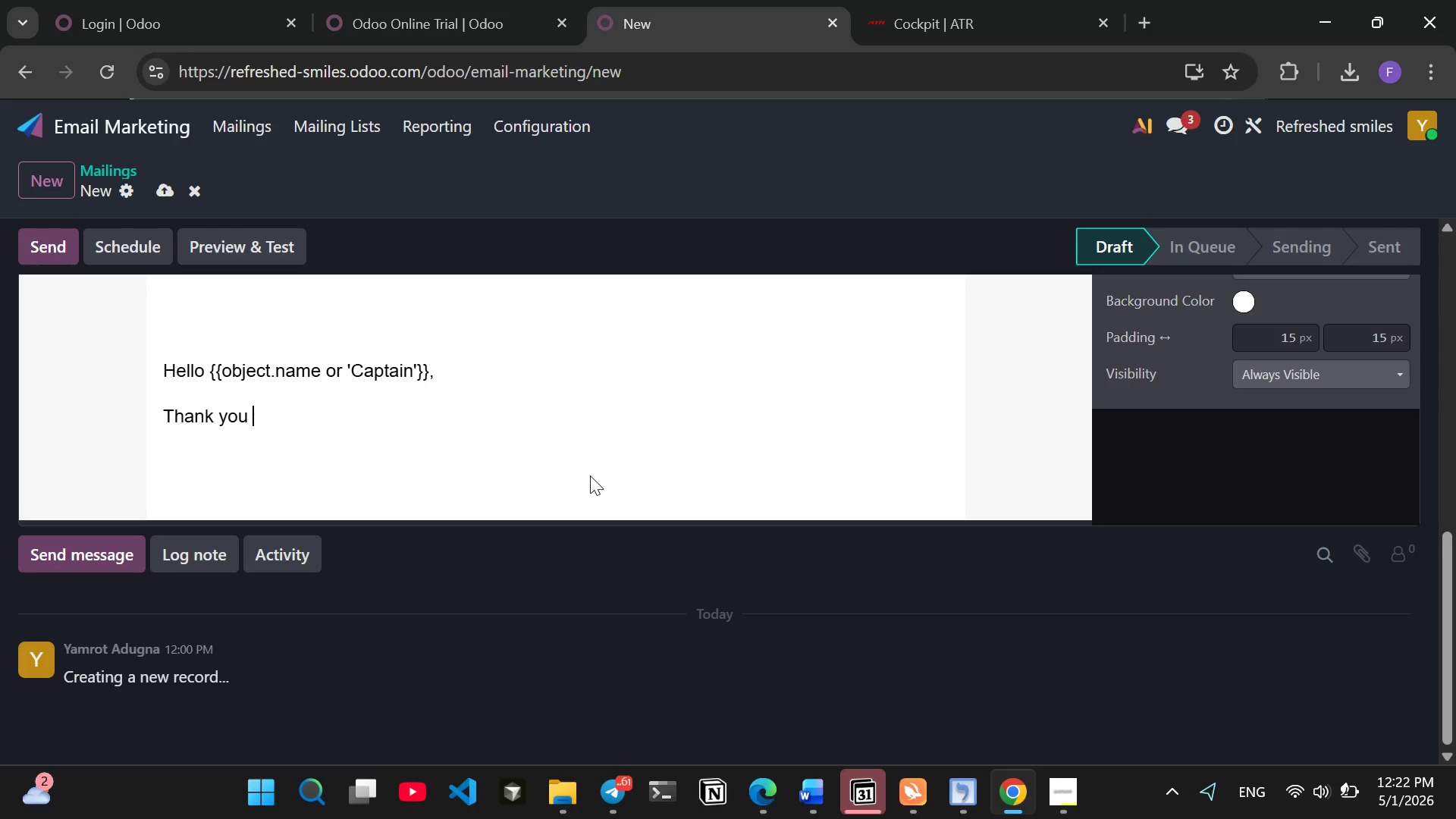 
key(Backspace)
 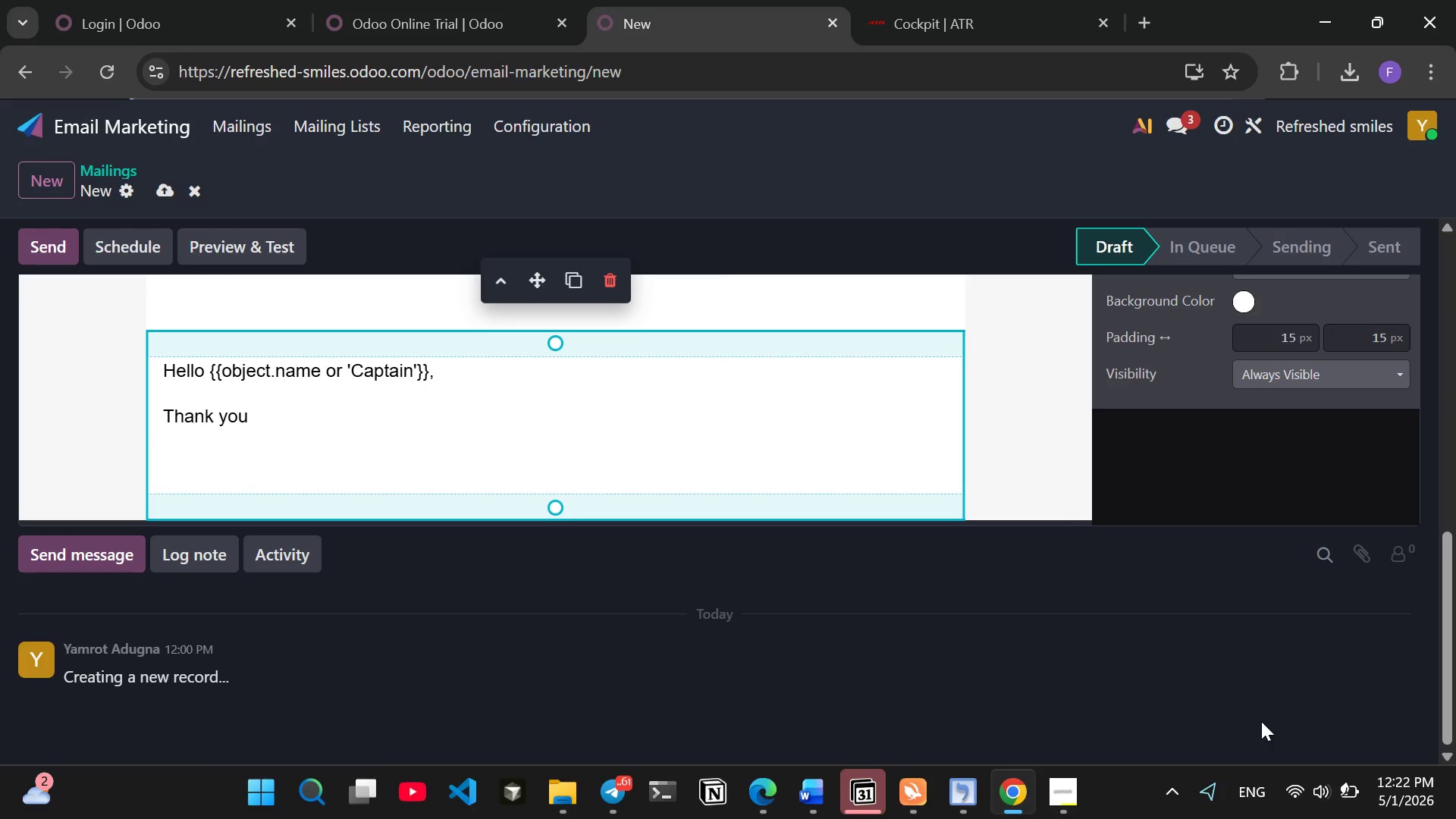 
left_click([1162, 788])
 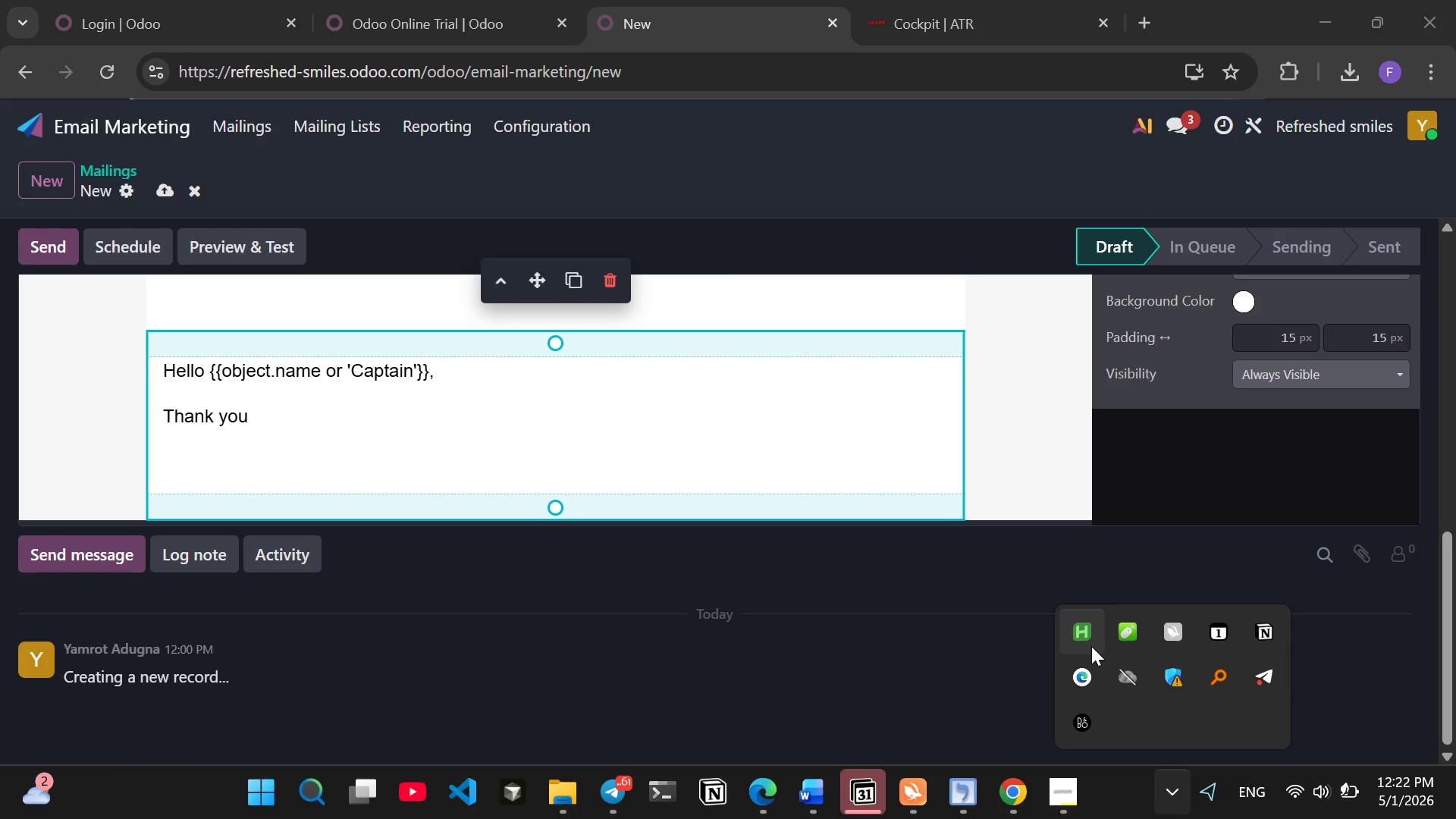 
right_click([1091, 646])
 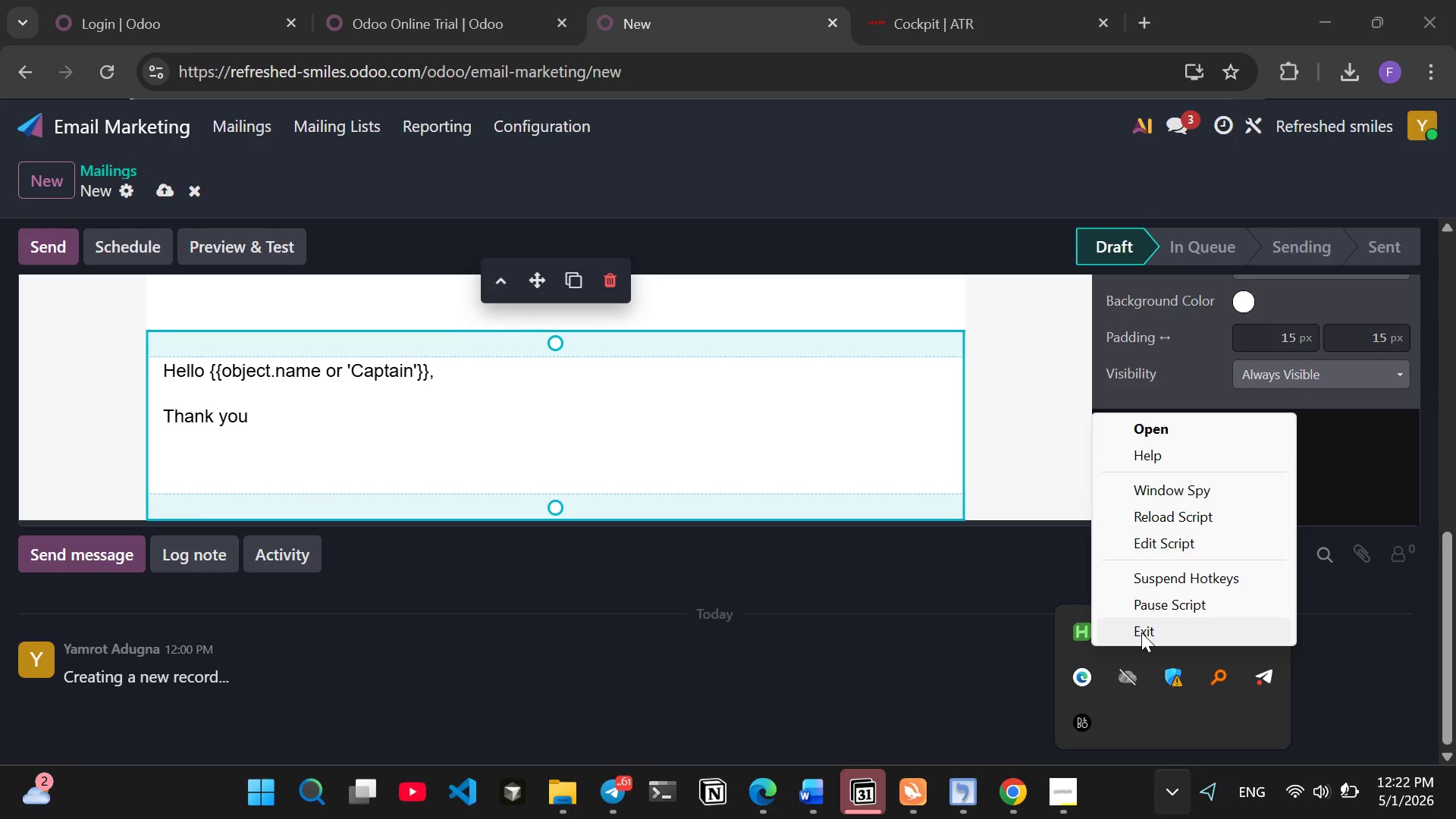 
left_click([1141, 632])
 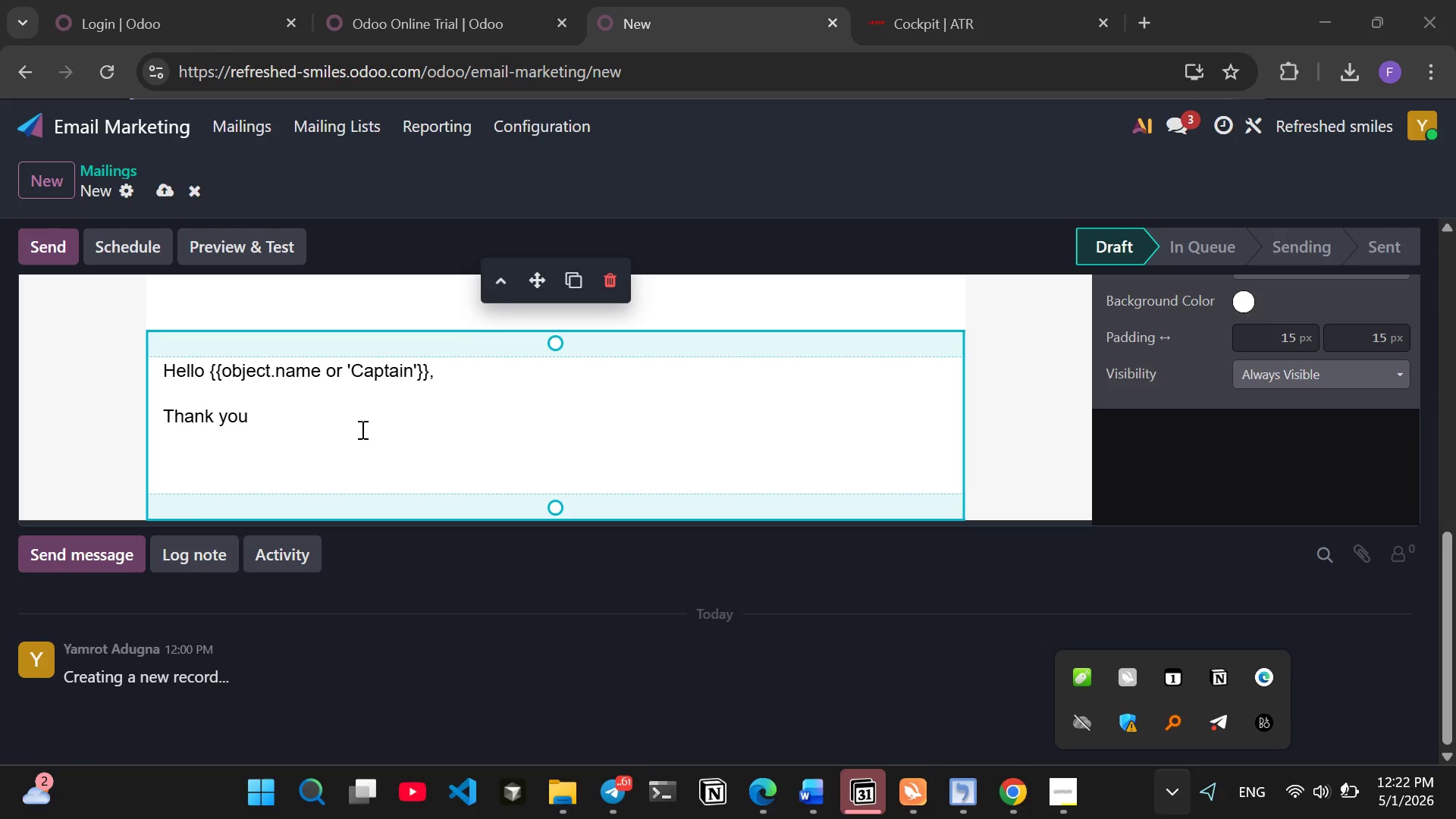 
left_click([361, 429])
 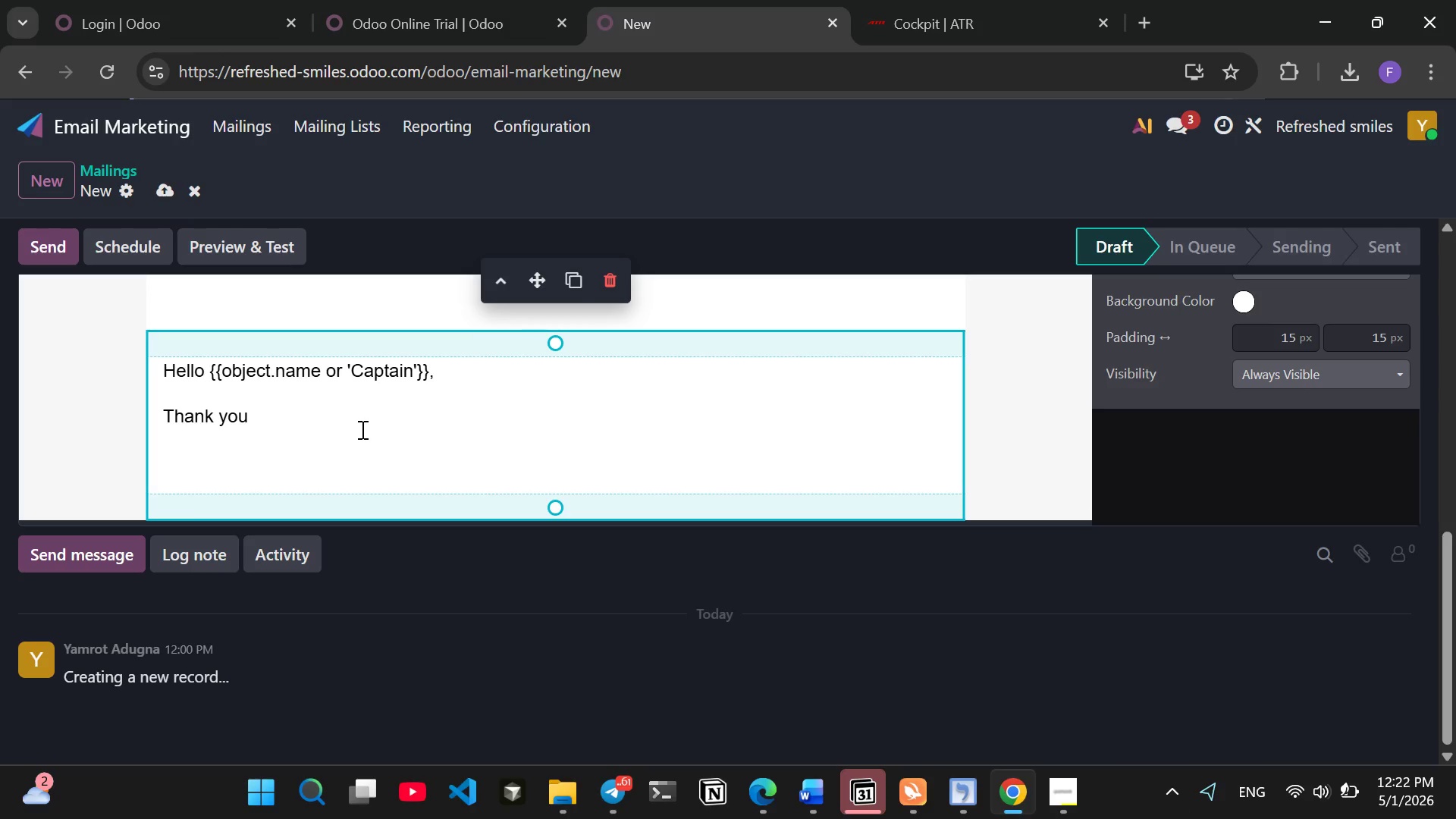 
type(for requesting)
 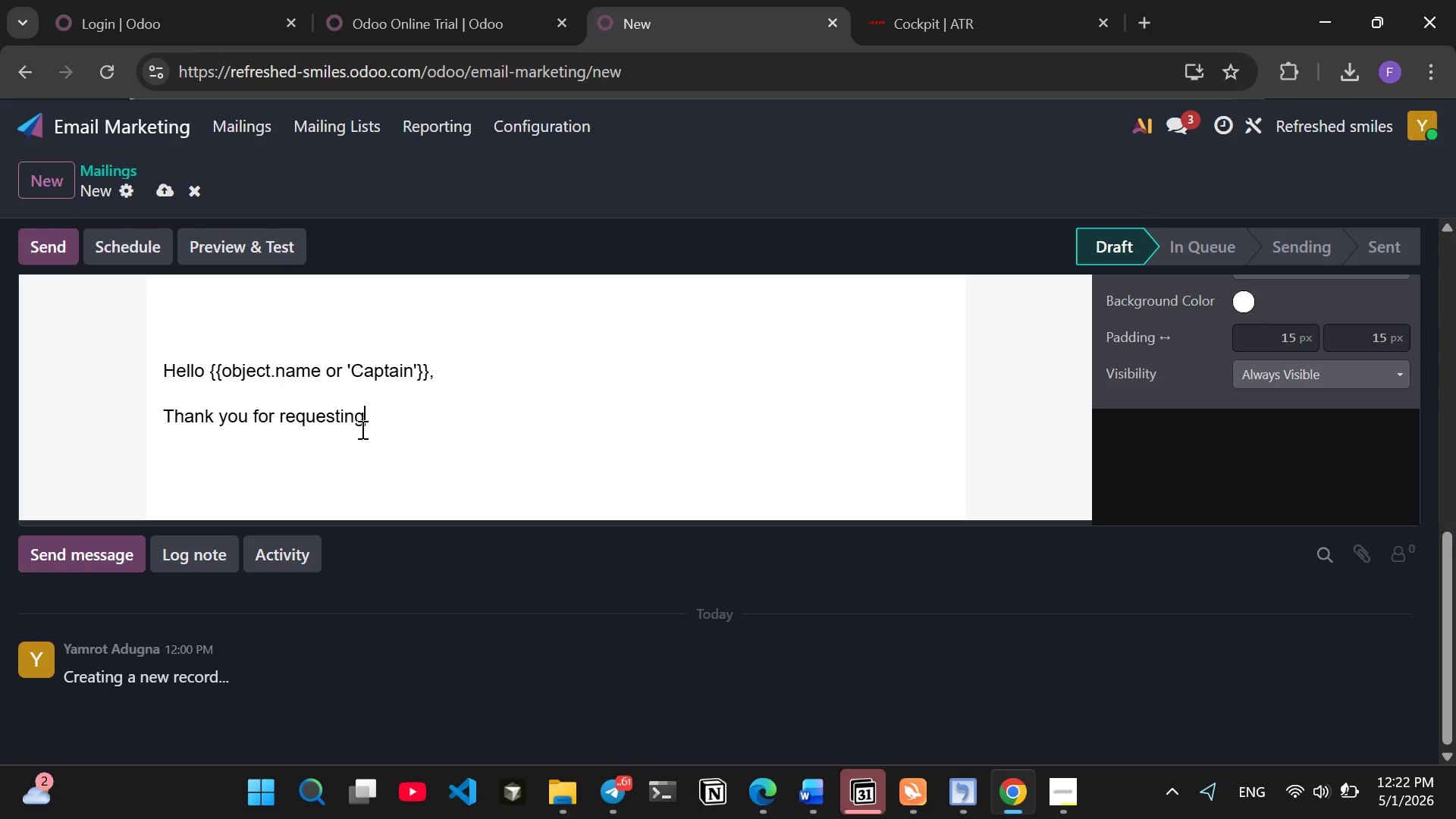 
wait(5.78)
 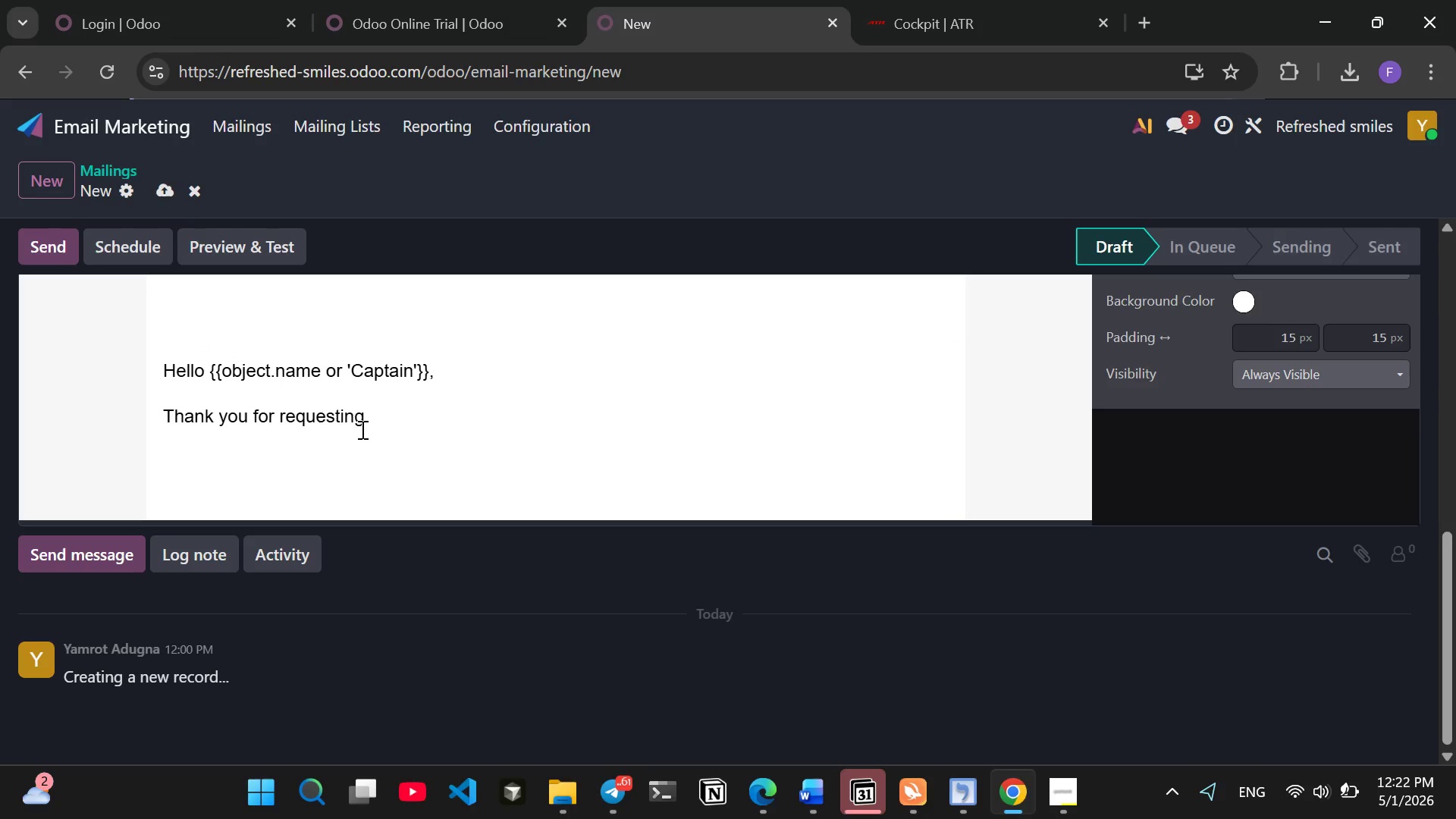 
type( the cockpit calm)
key(Backspace)
key(Backspace)
key(Backspace)
key(Backspace)
key(Backspace)
key(Backspace)
key(Backspace)
key(Backspace)
key(Backspace)
key(Backspace)
key(Backspace)
key(Backspace)
type(Cockpit Calm Resource guide. in )
key(Backspace)
key(Backspace)
key(Backspace)
type(In an idenit)
key(Backspace)
key(Backspace)
type(tity)
 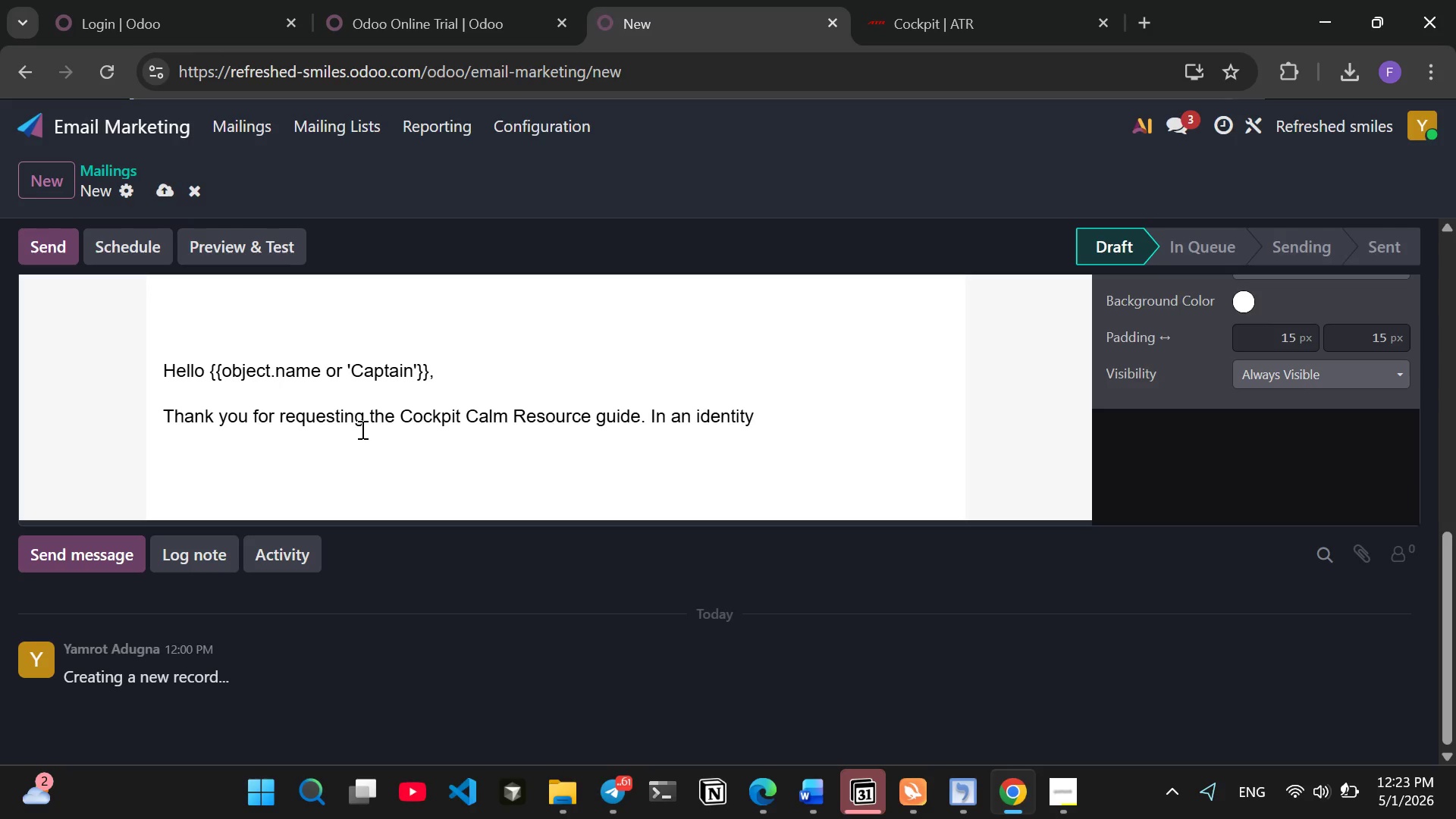 
type( where perfect)
 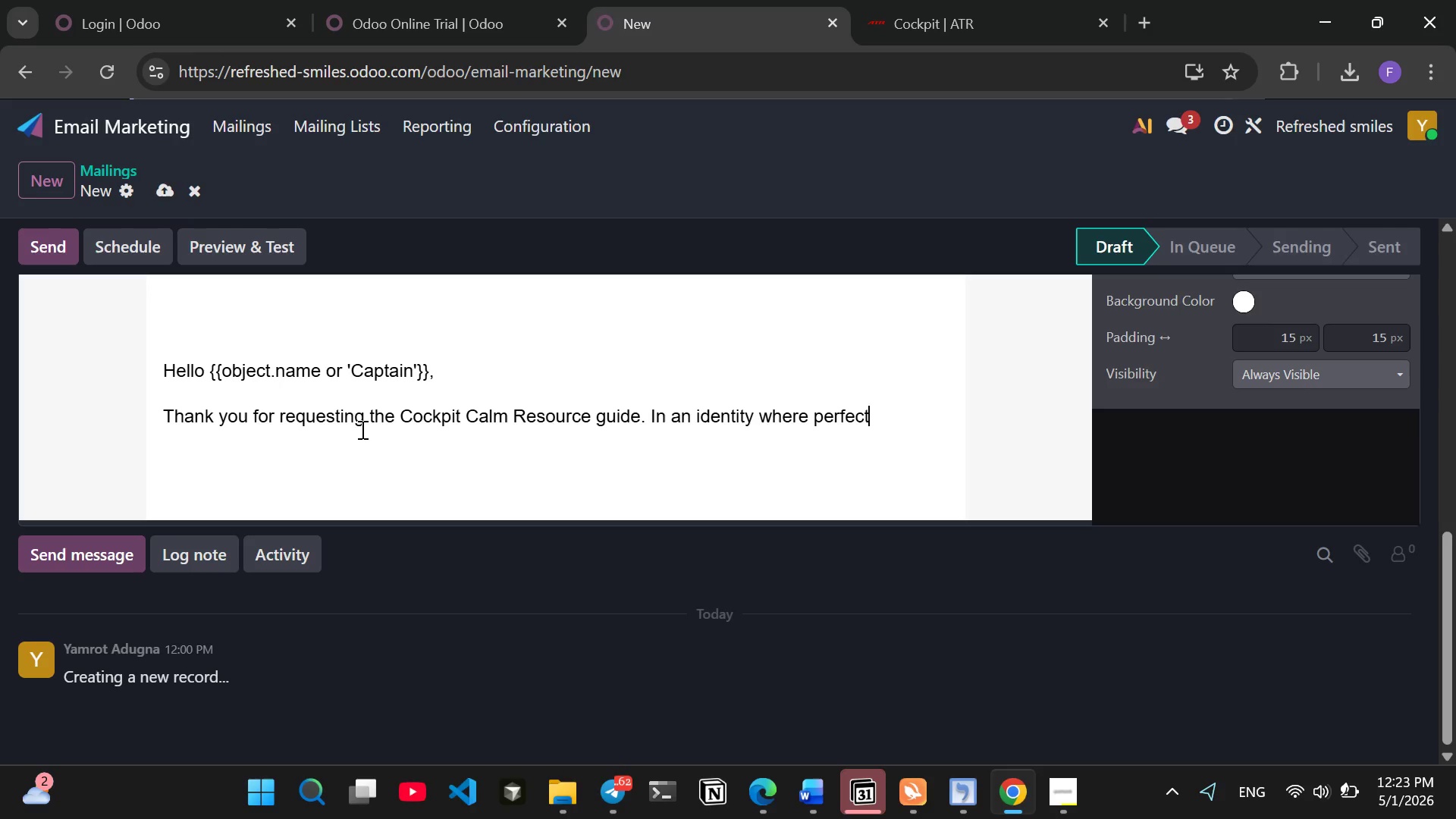 
type( is the daily standard)
 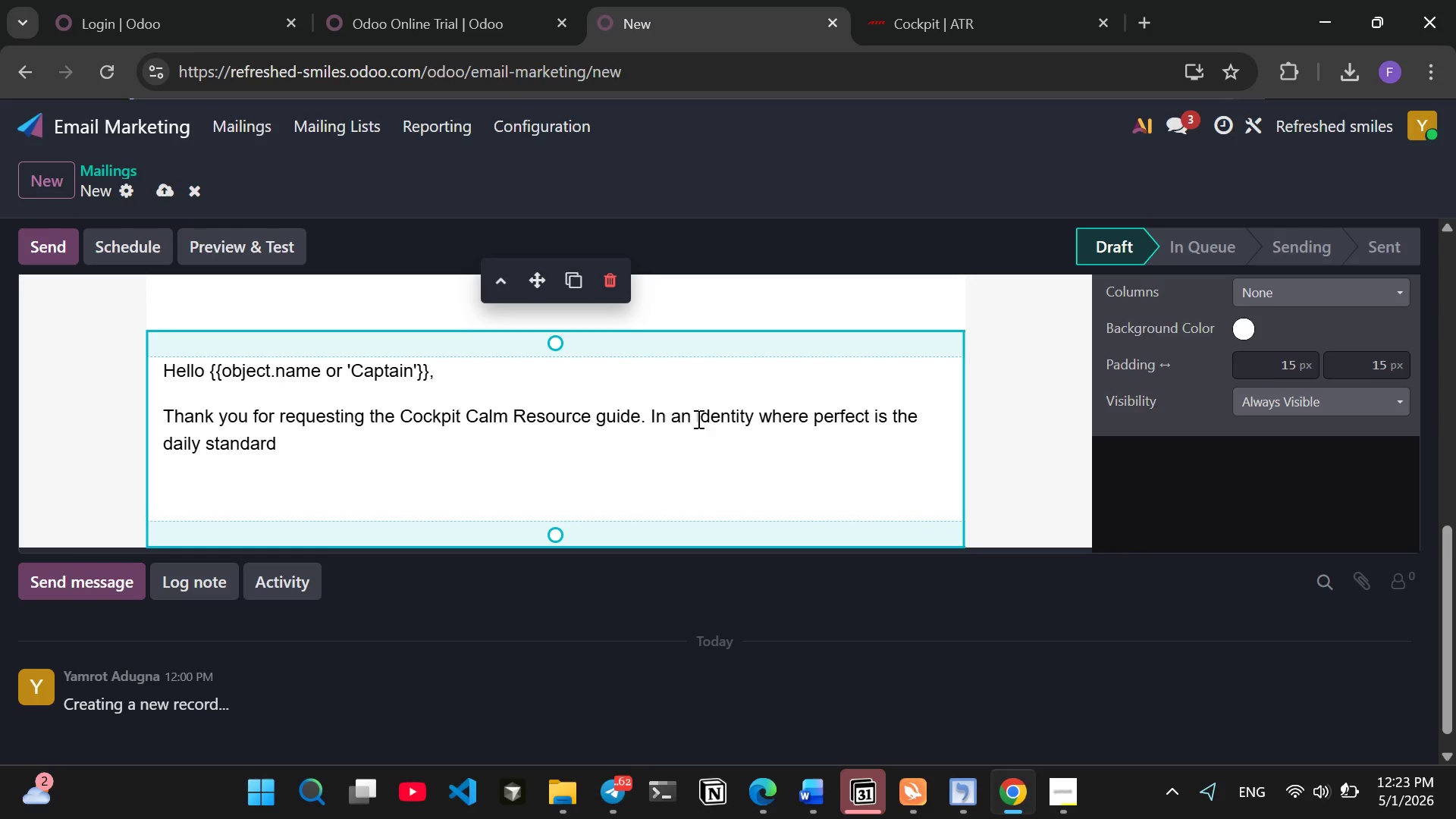 
left_click([696, 419])
 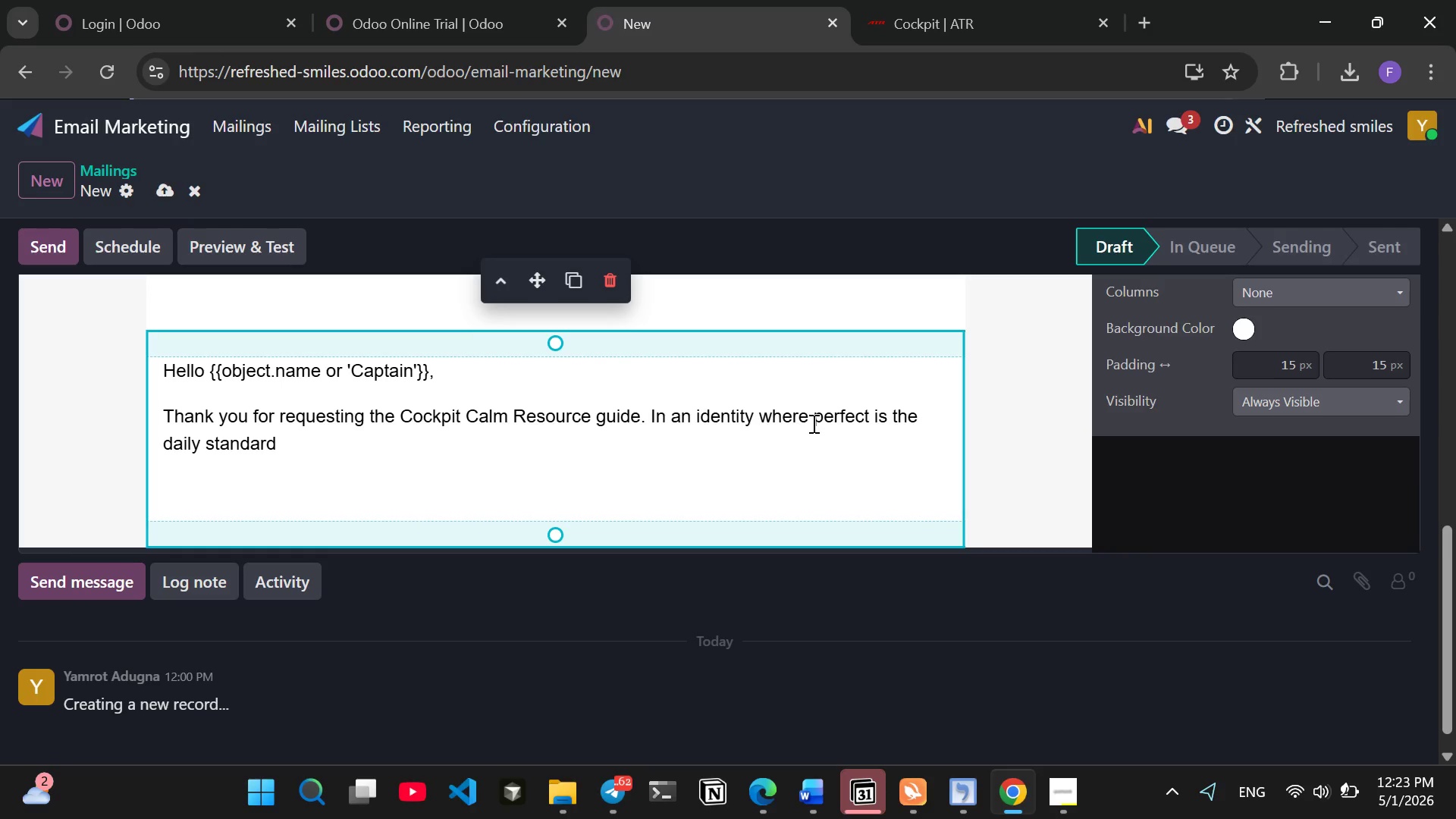 
left_click([812, 423])
 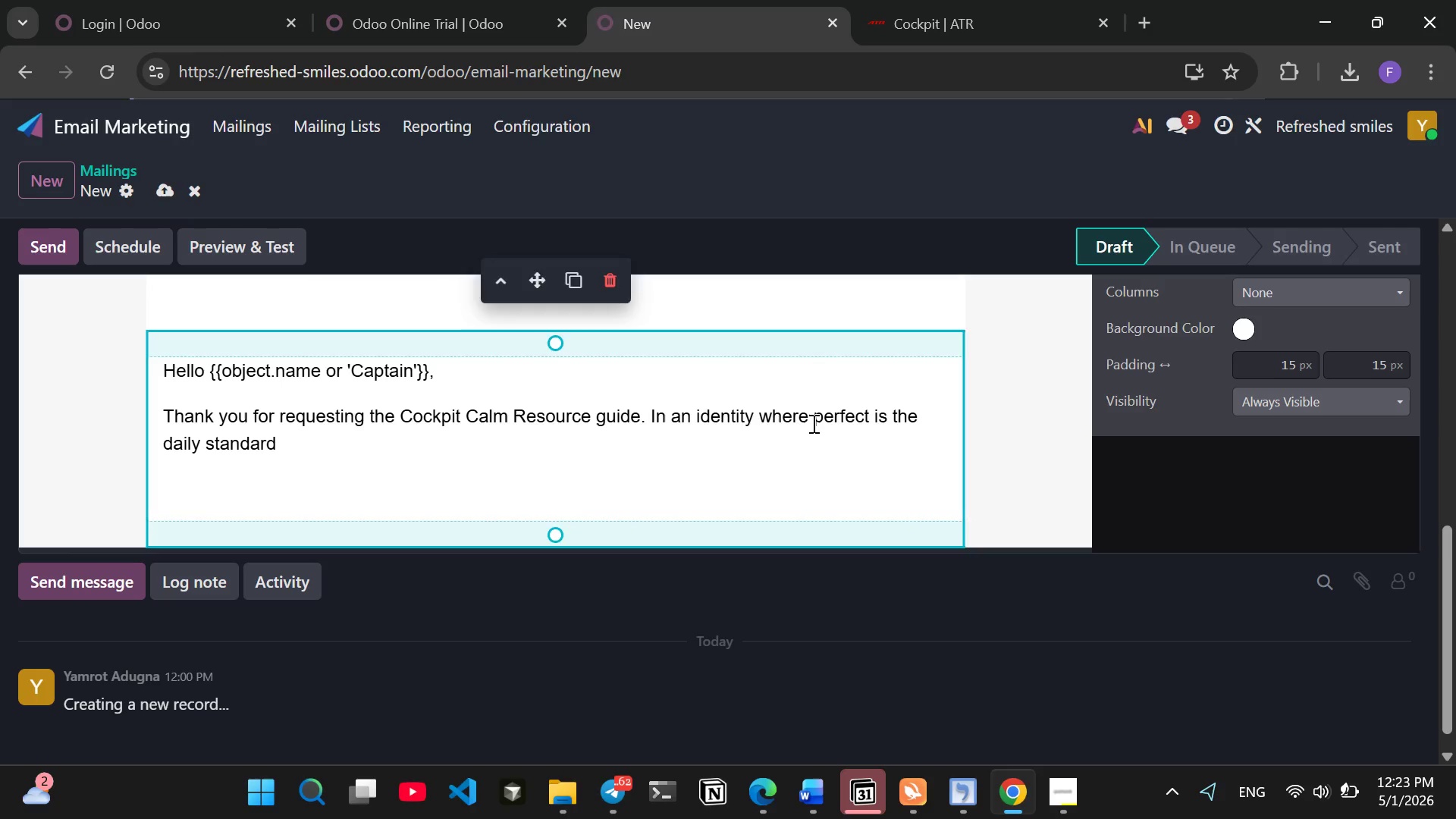 
key(Shift+ShiftRight)
 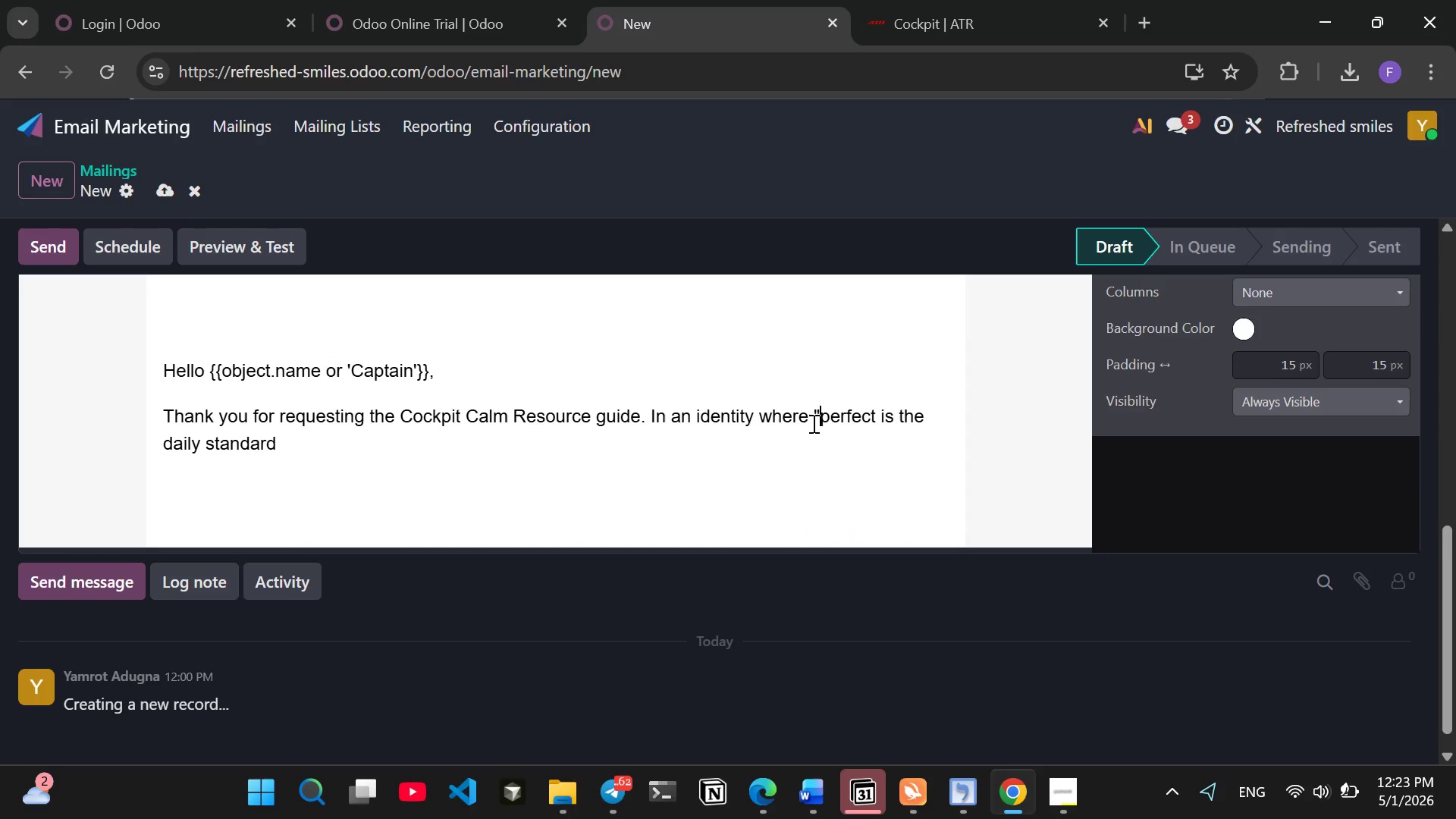 
key(Shift+Quote)
 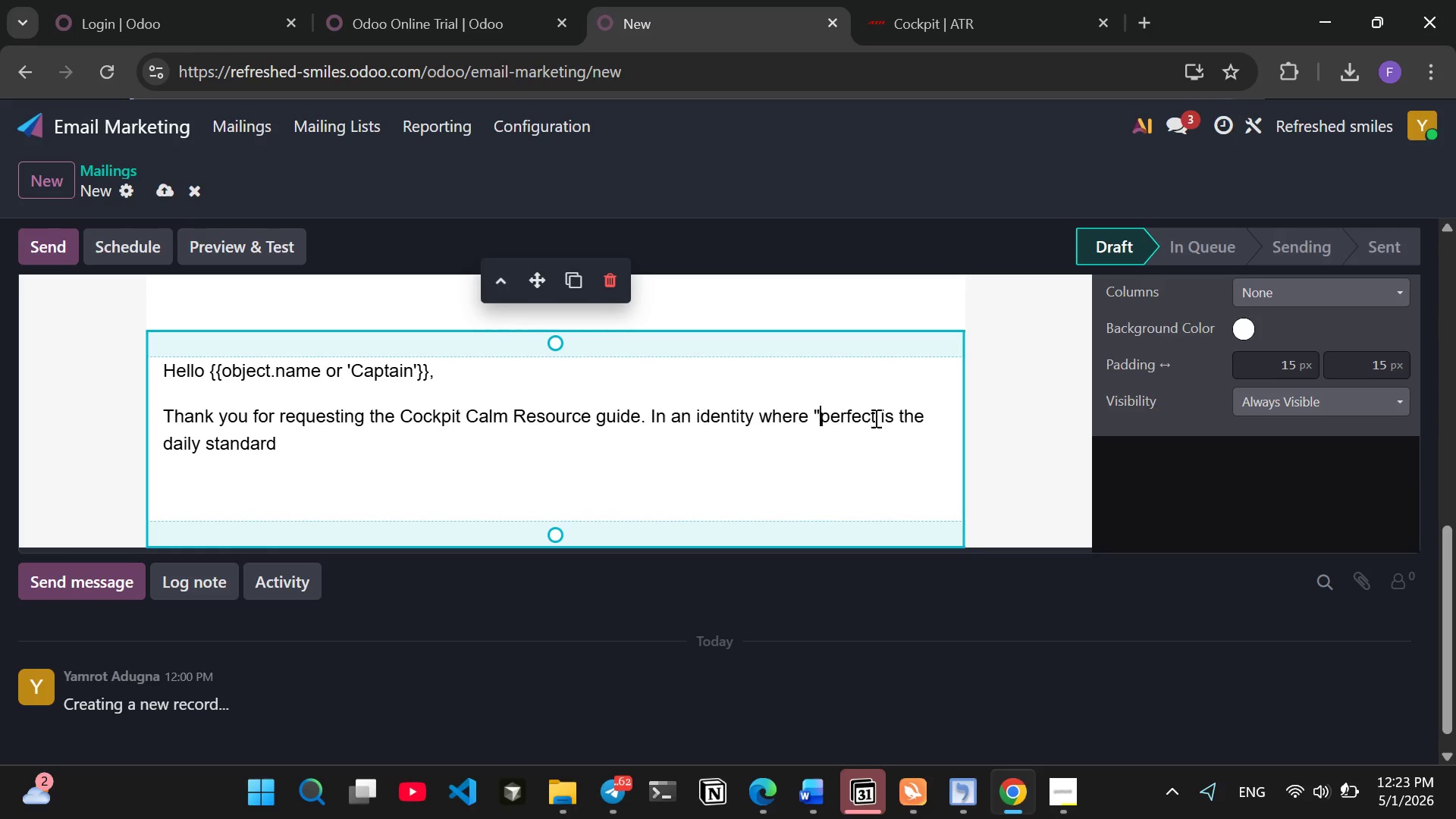 
left_click([874, 418])
 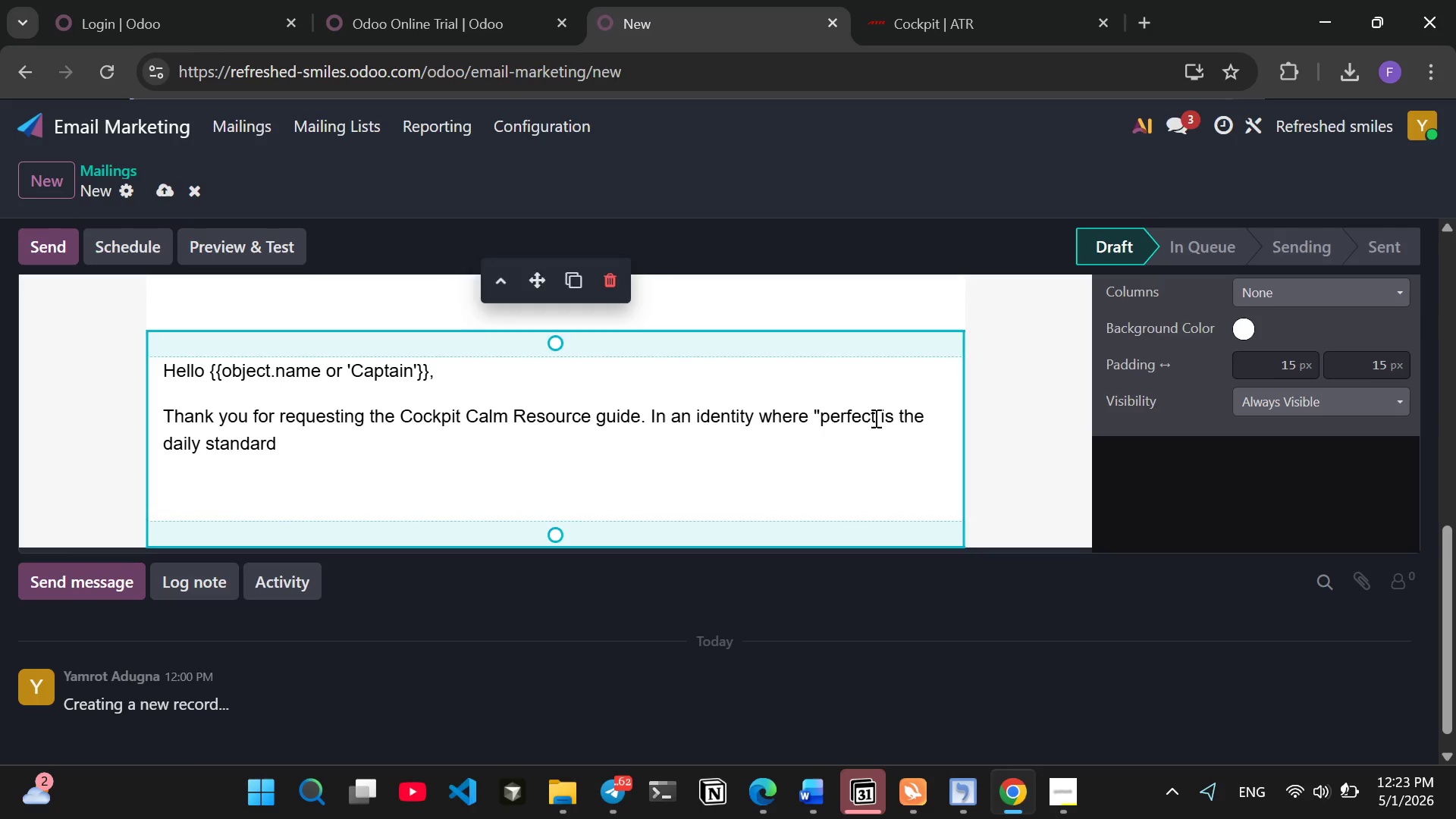 
key(Shift+ShiftRight)
 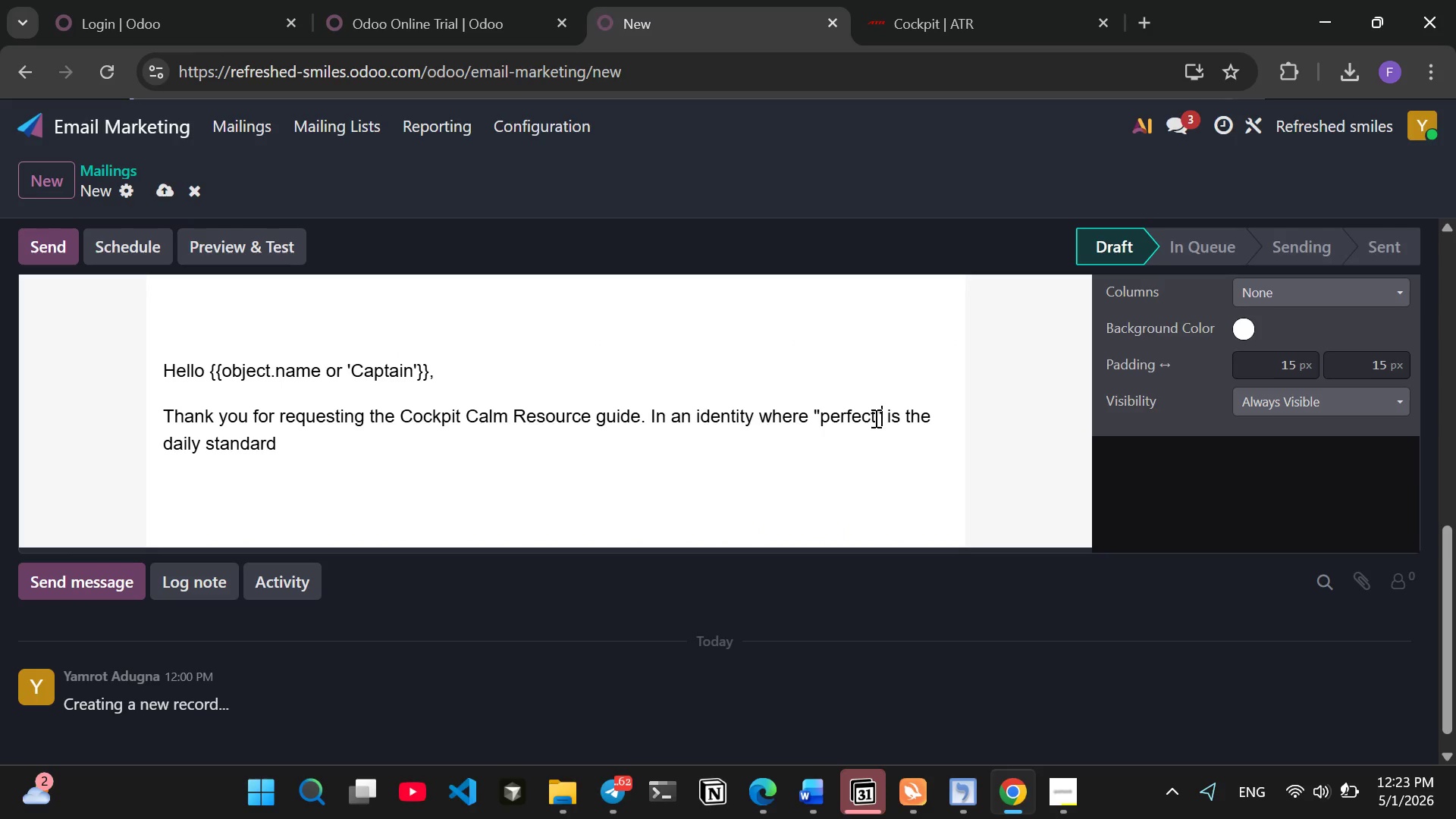 
key(Shift+Quote)
 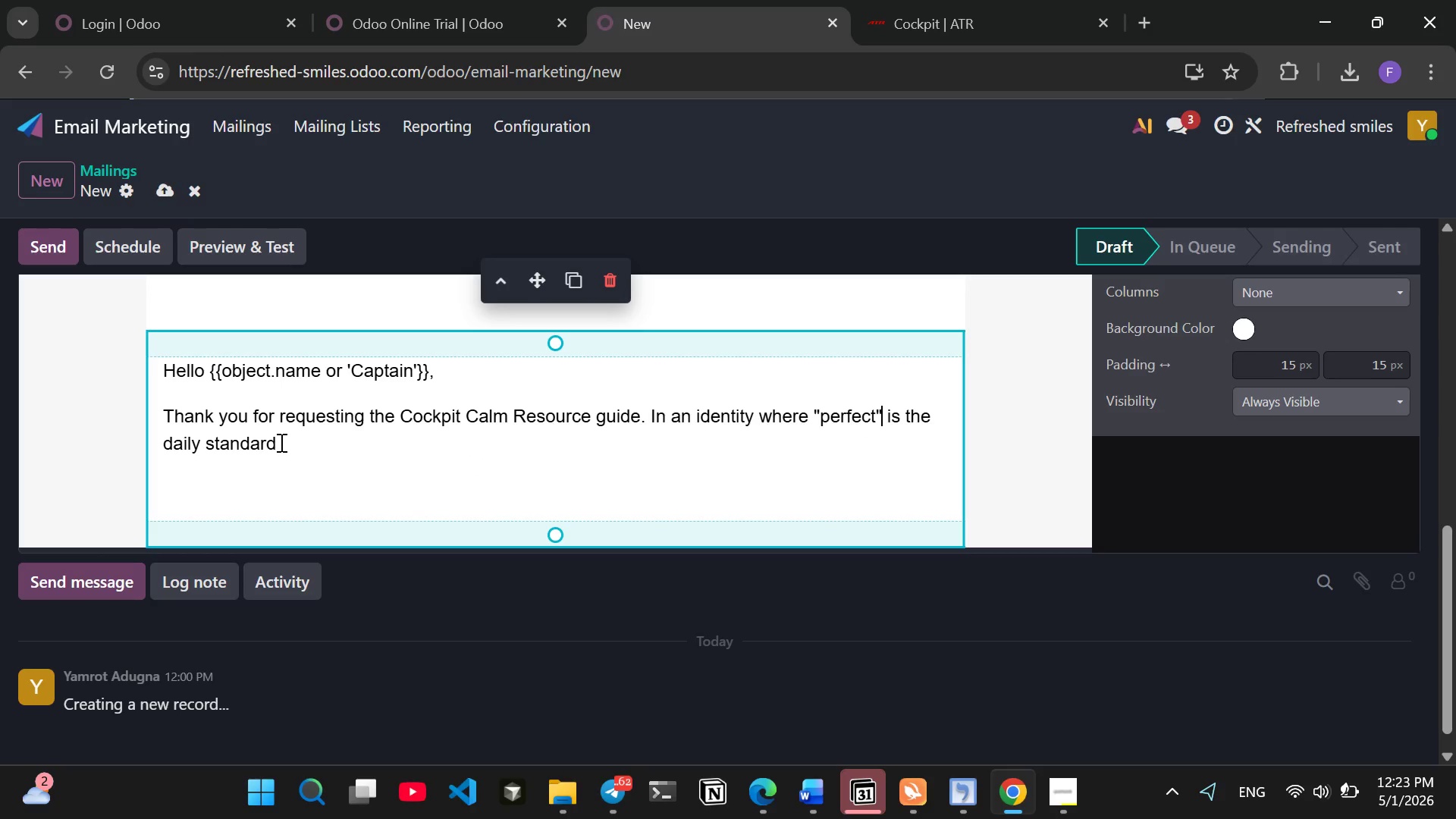 
left_click([283, 444])
 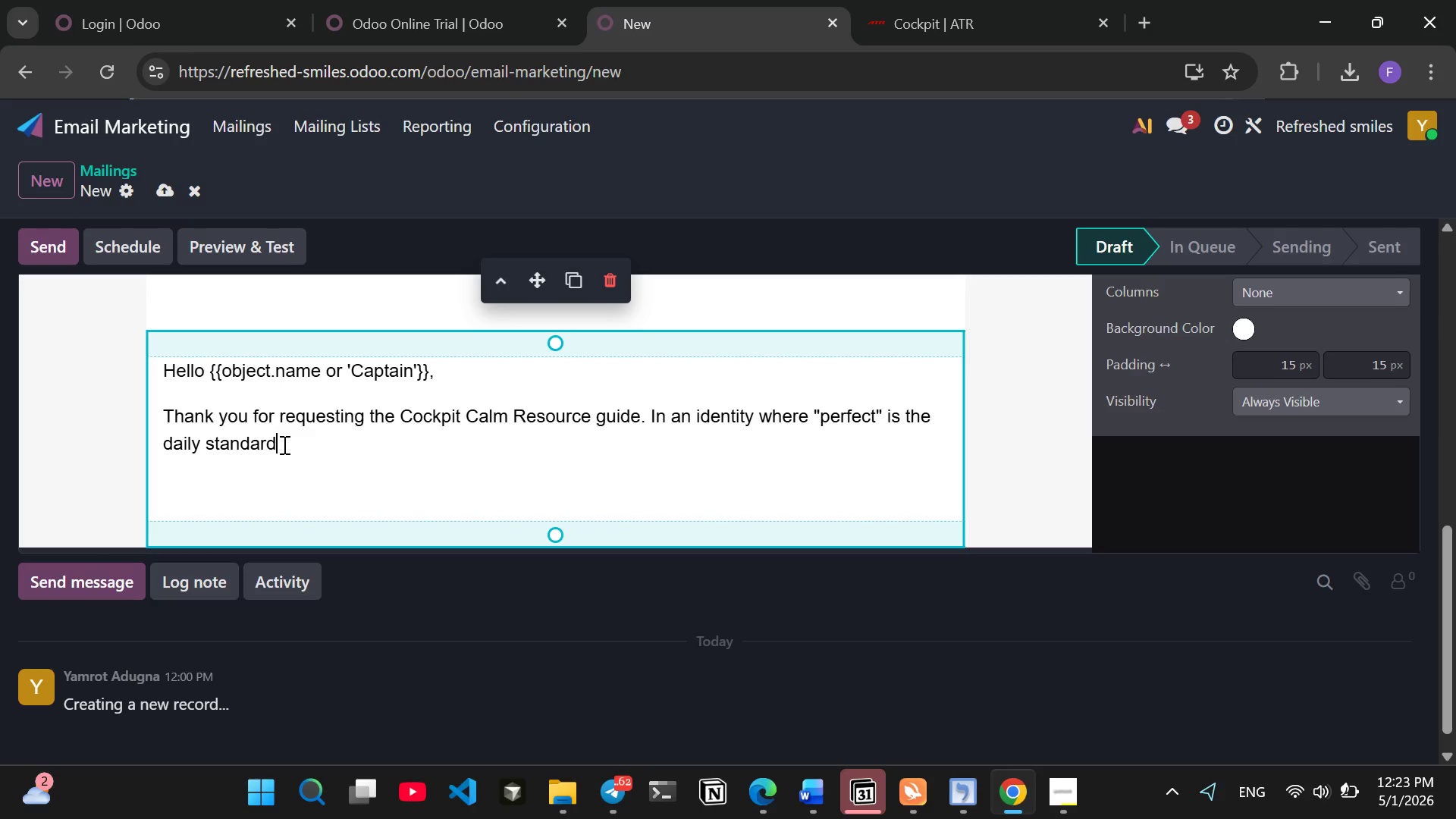 
wait(7.34)
 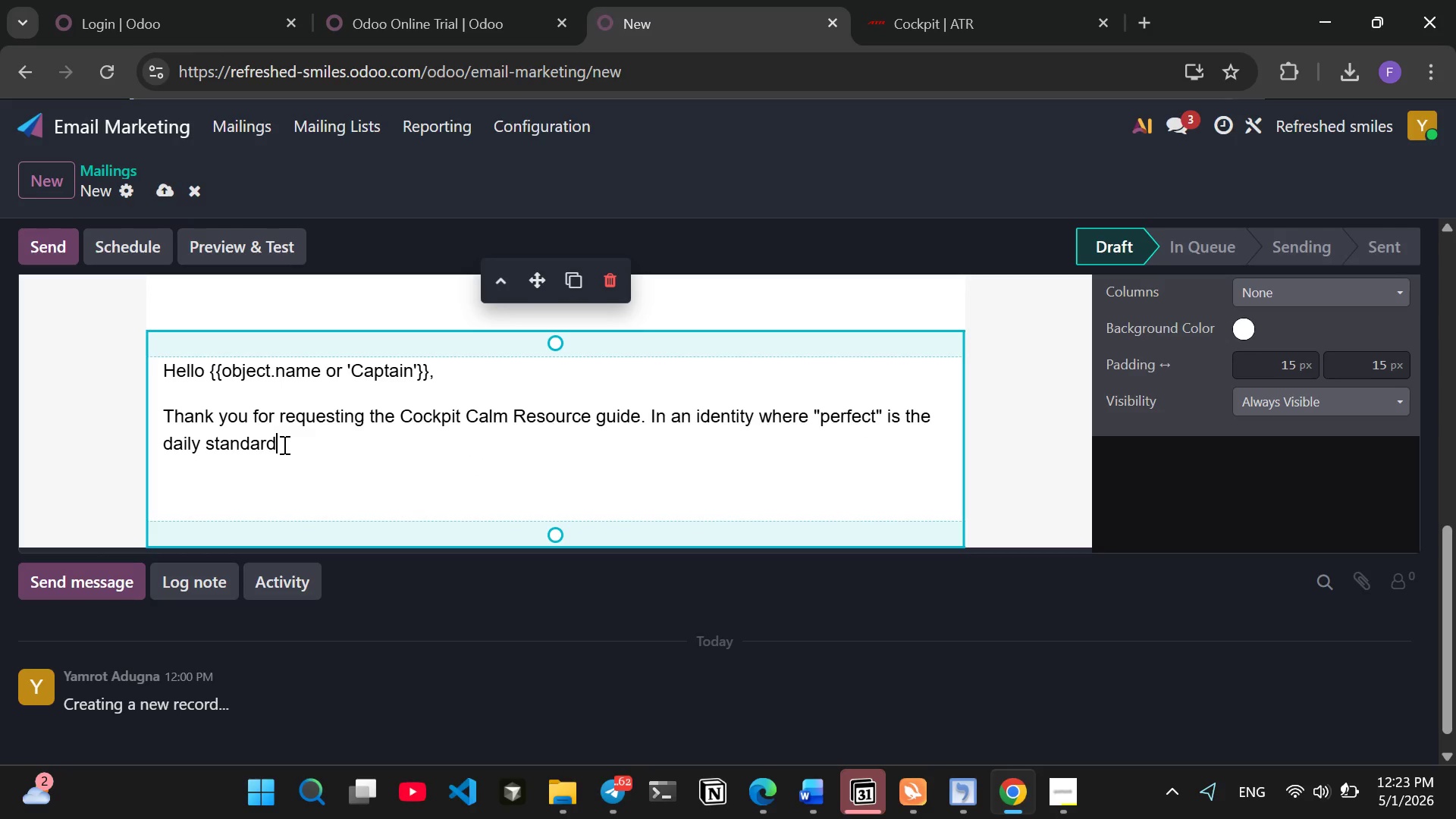 
type(, the margin for personal)
 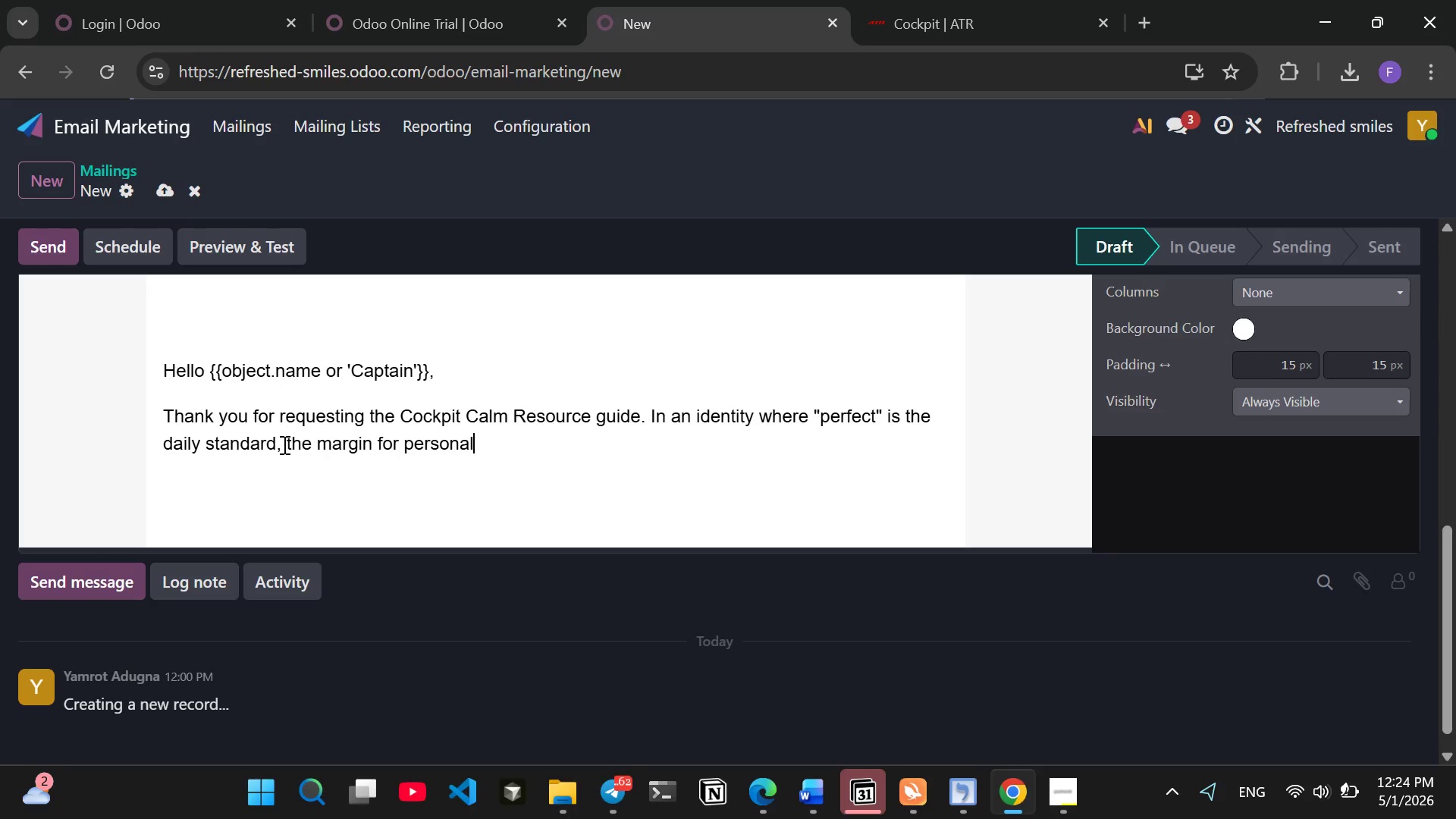 
type(recovery)
 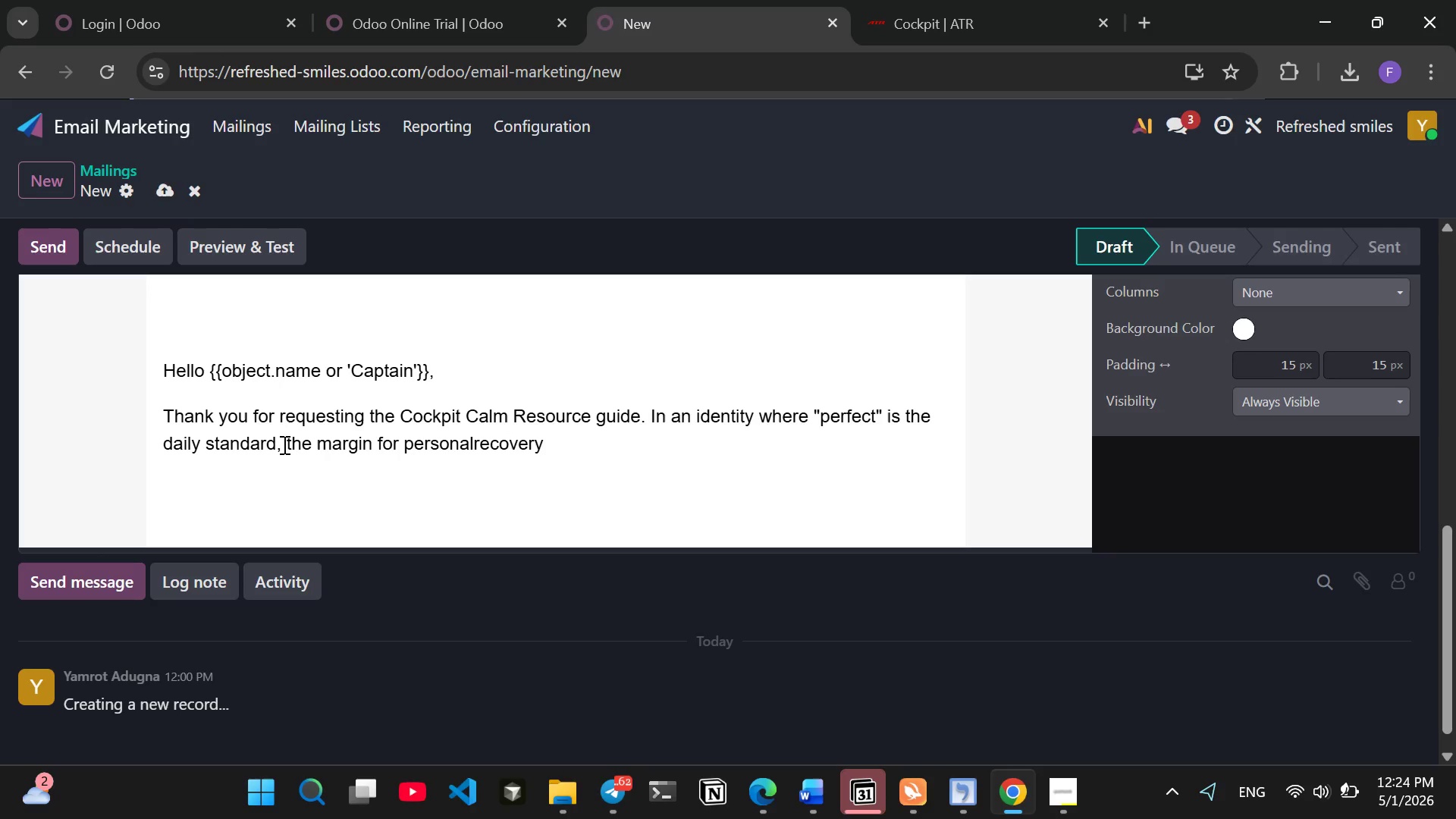 
key(ArrowLeft)
 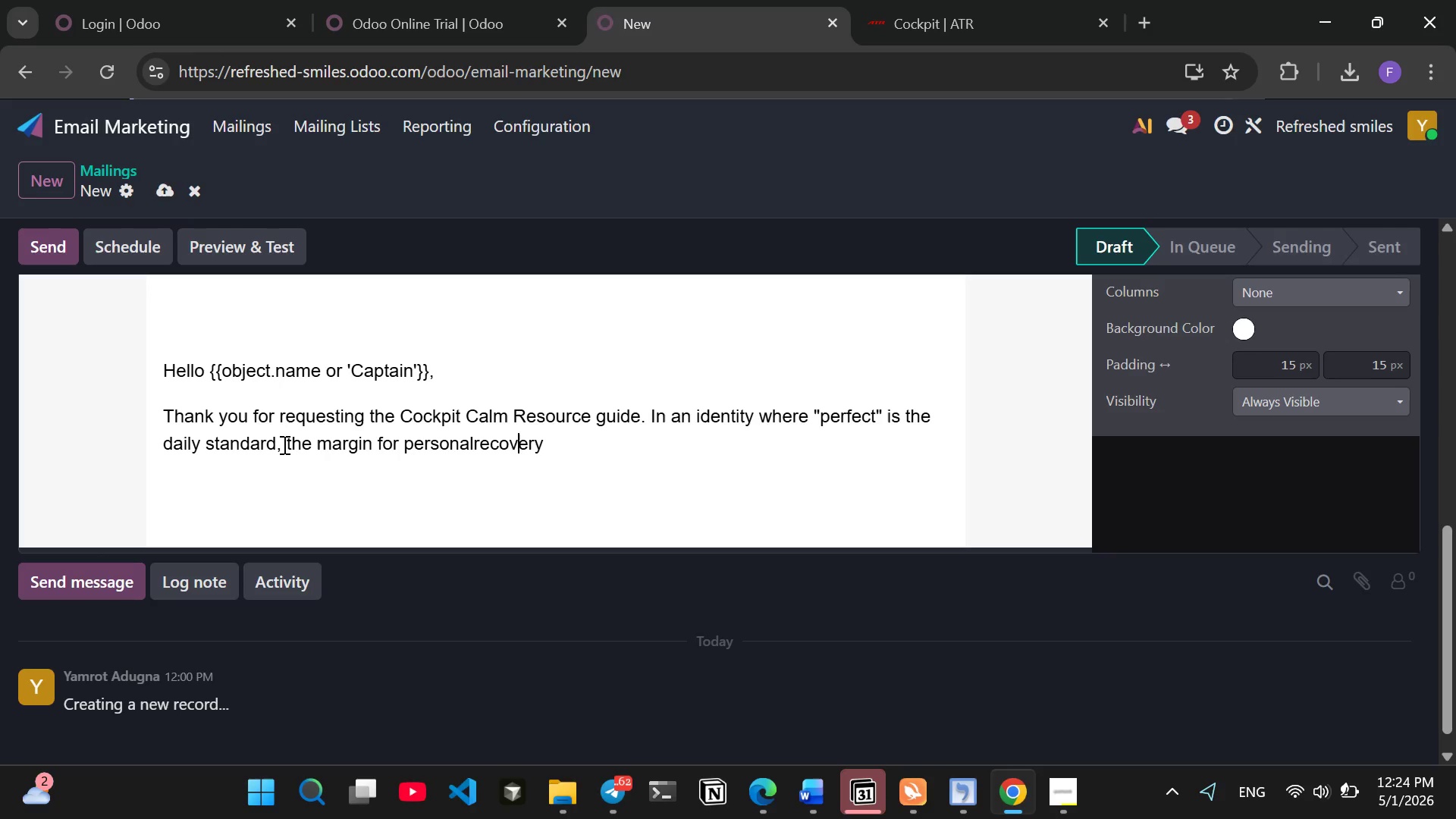 
key(ArrowLeft)
 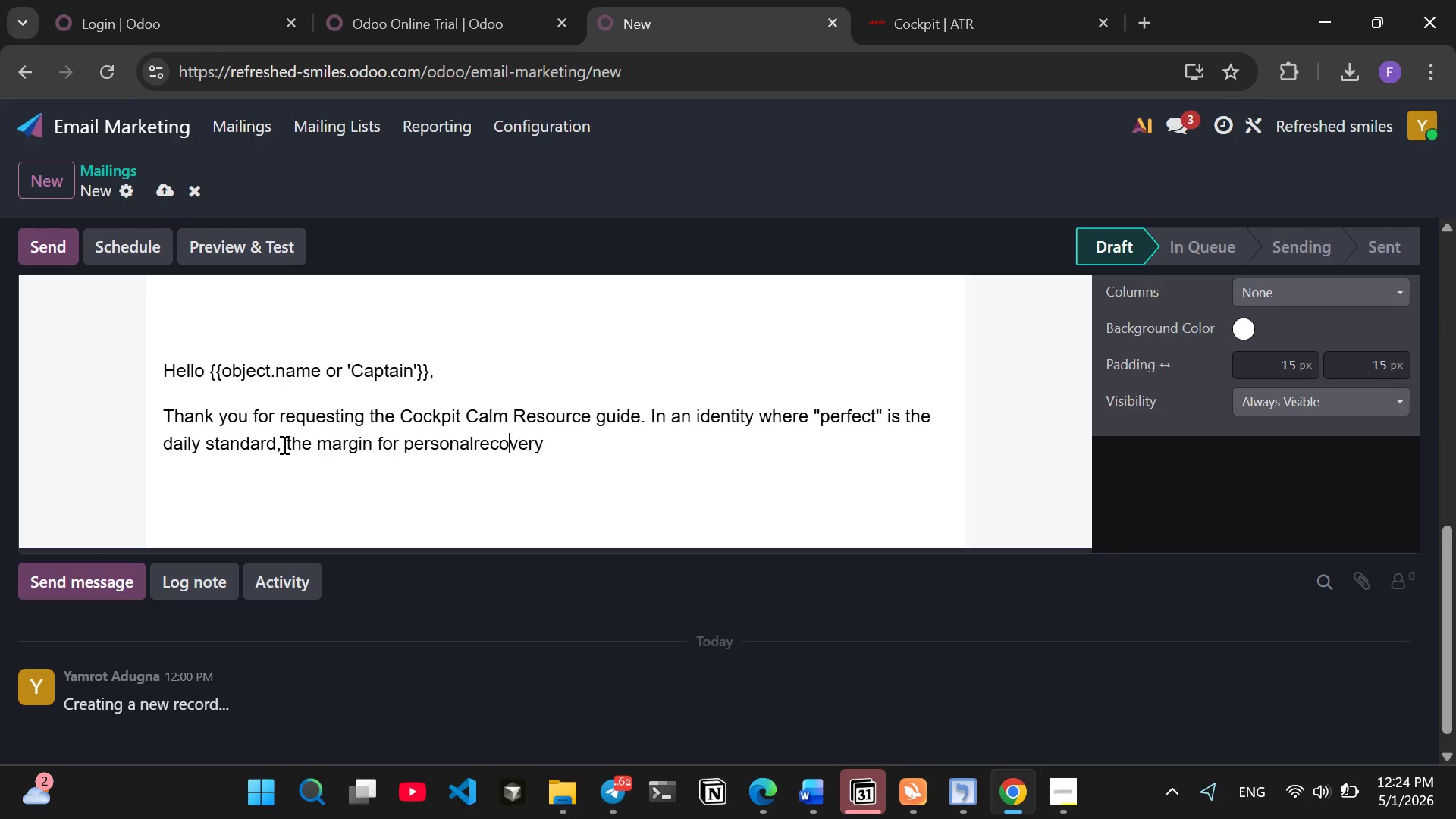 
key(ArrowLeft)
 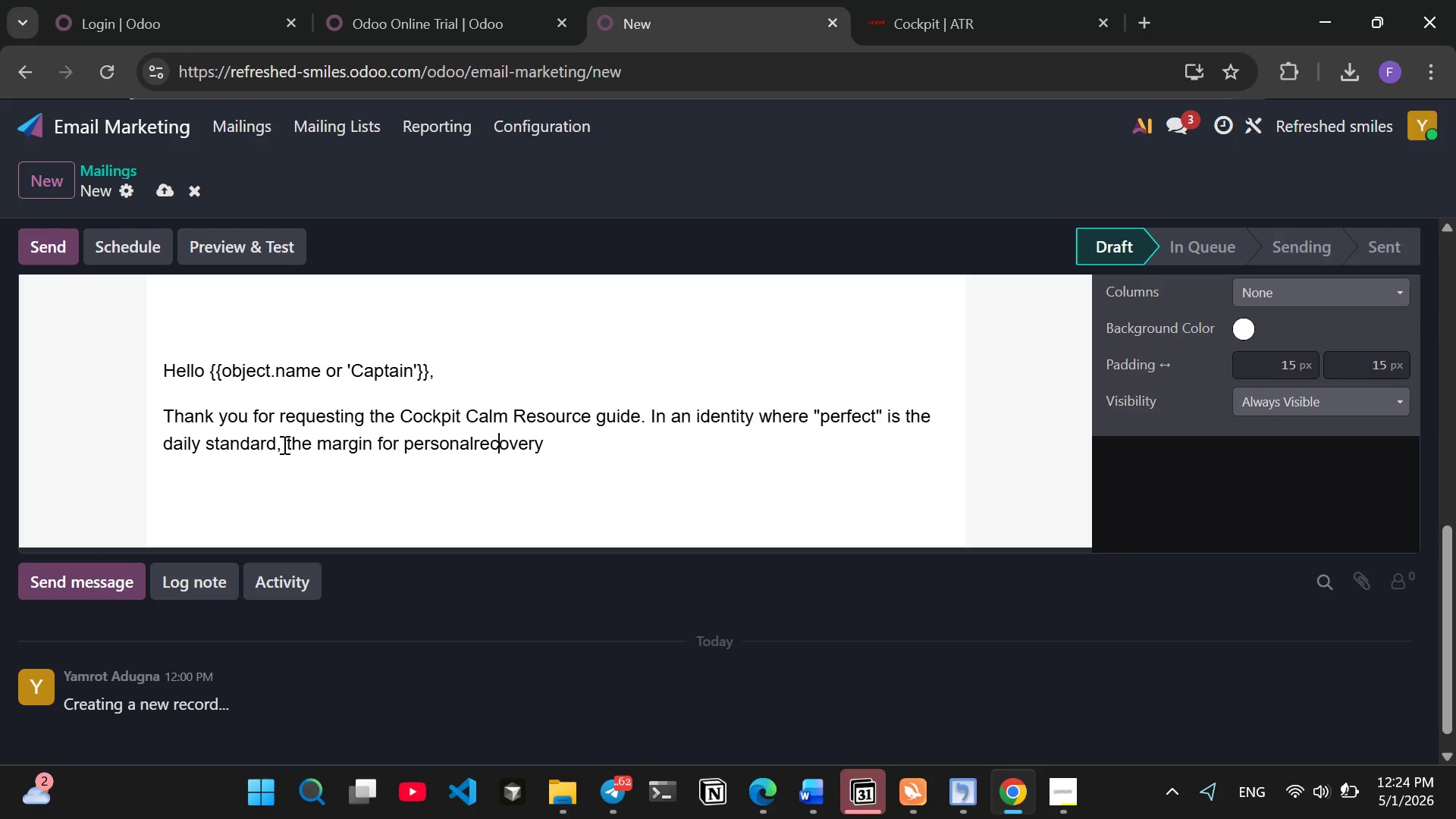 
key(ArrowLeft)
 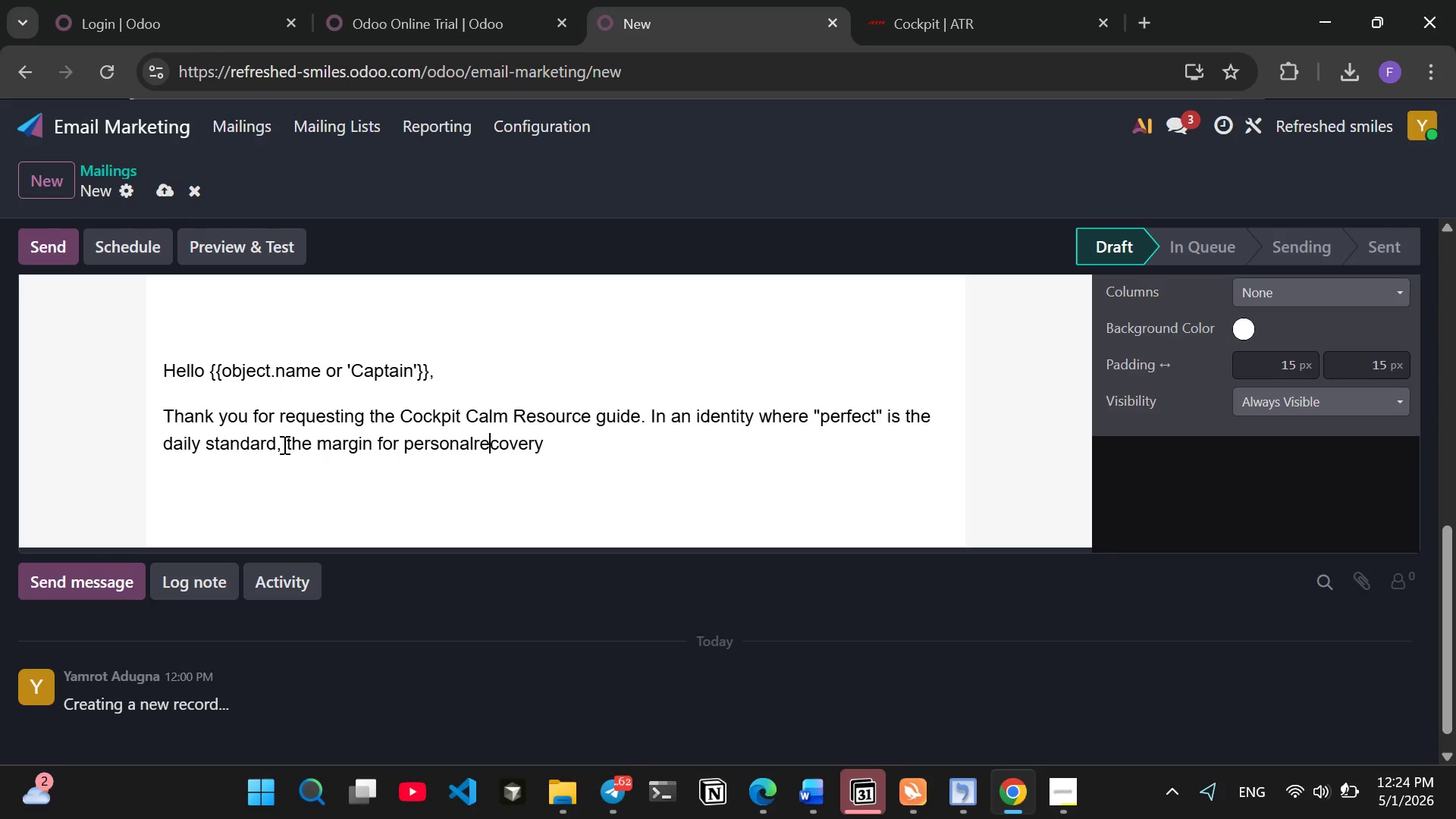 
key(ArrowLeft)
 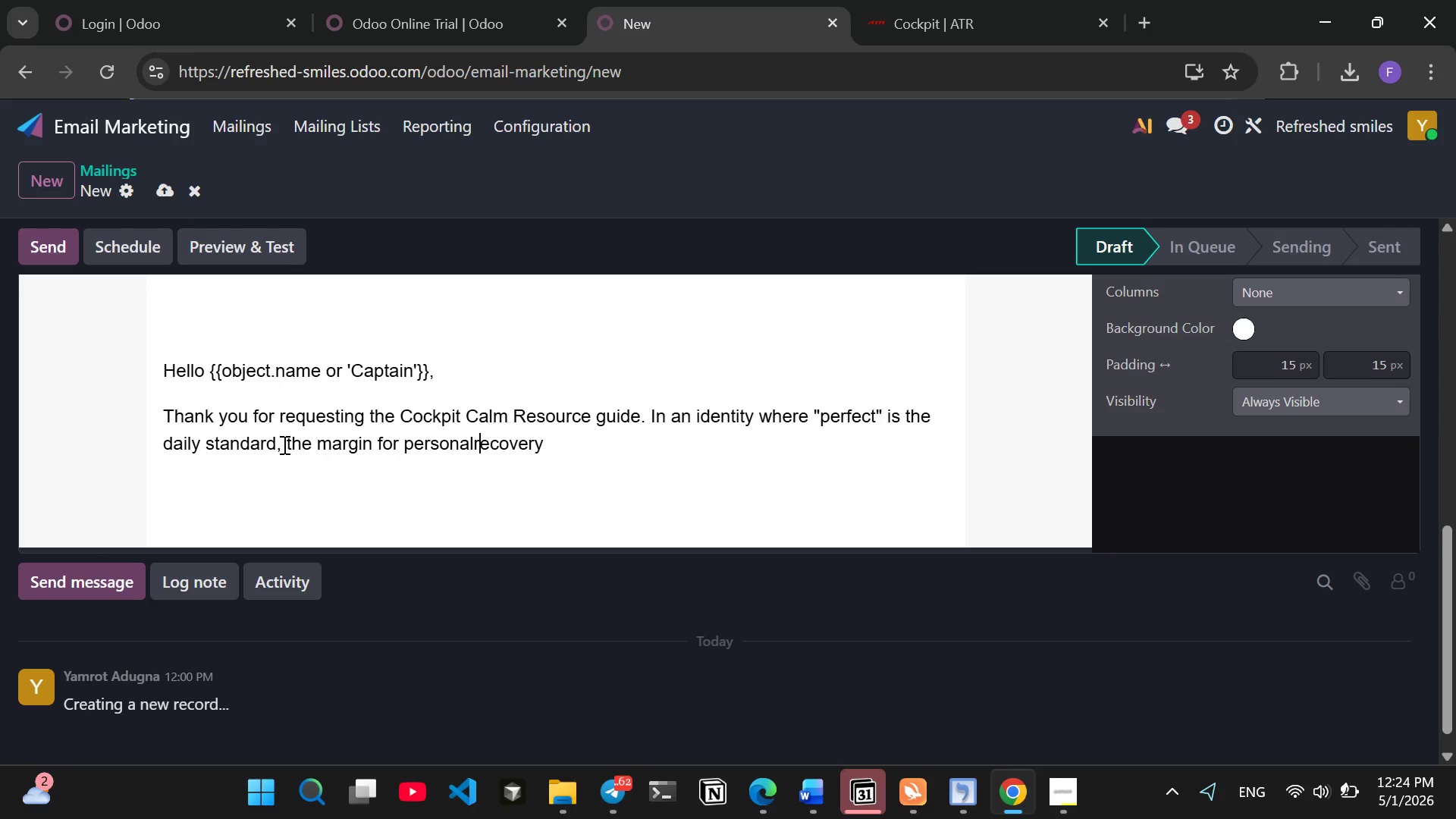 
key(ArrowLeft)
 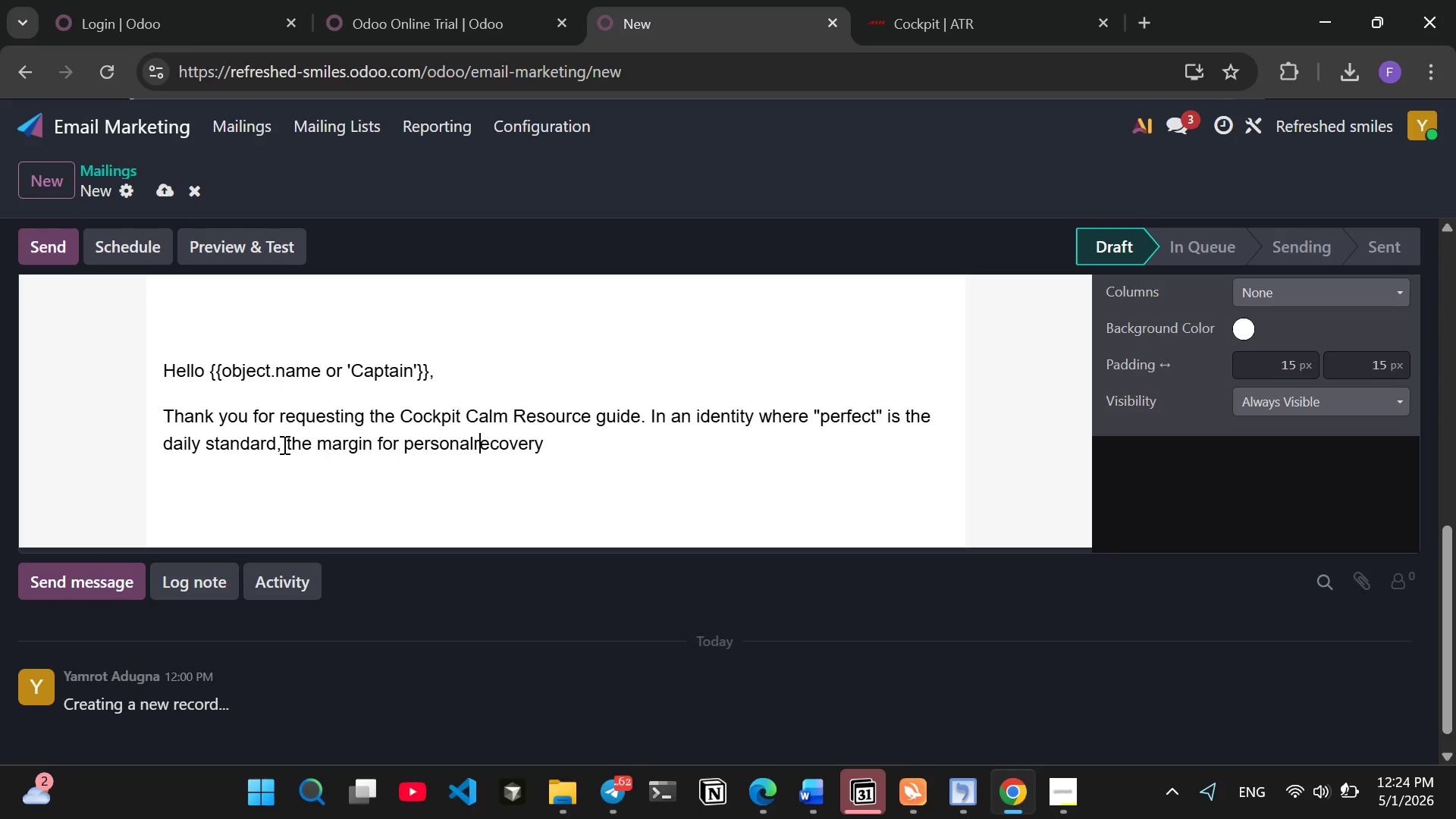 
key(ArrowLeft)
 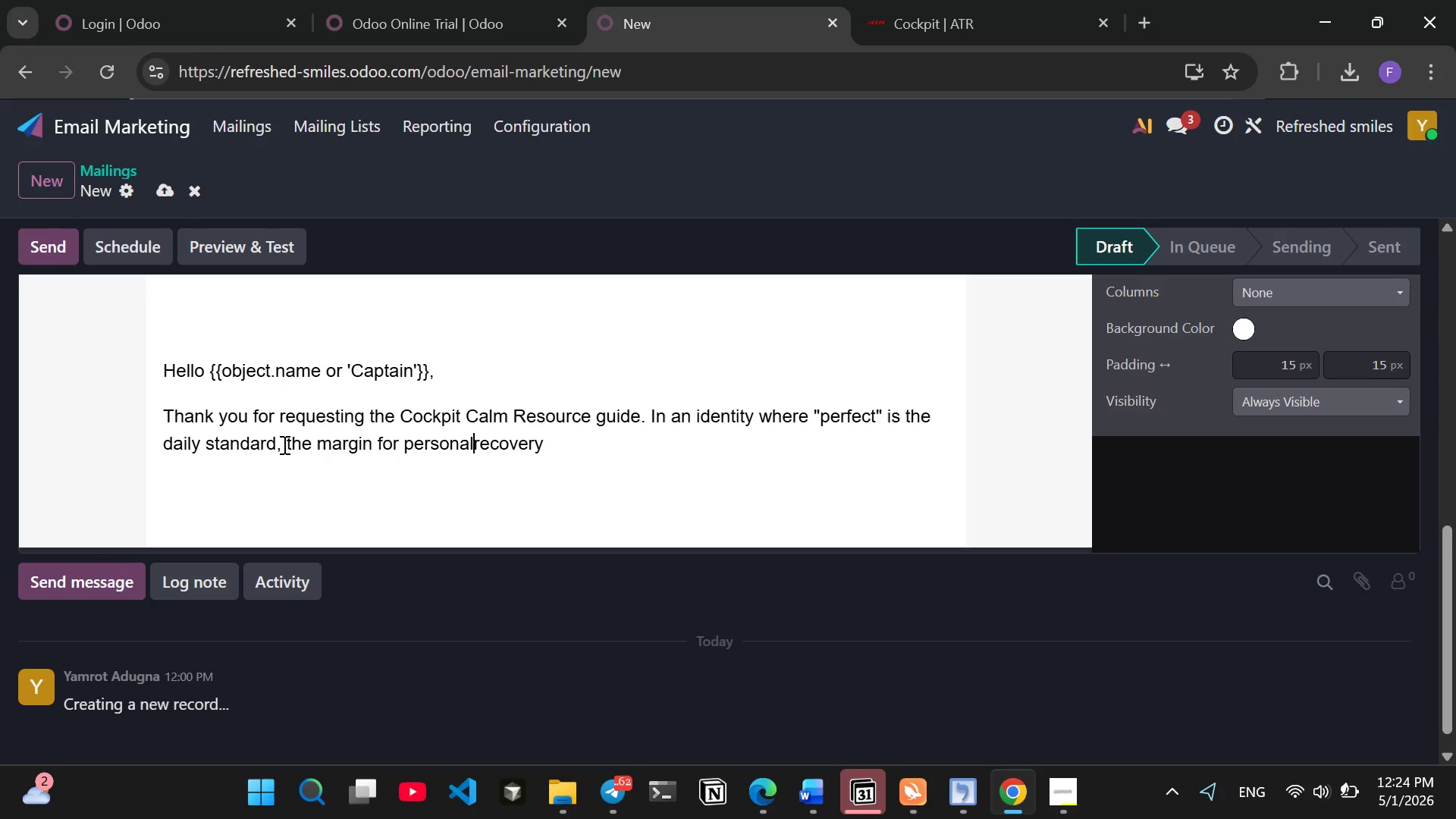 
key(ArrowLeft)
 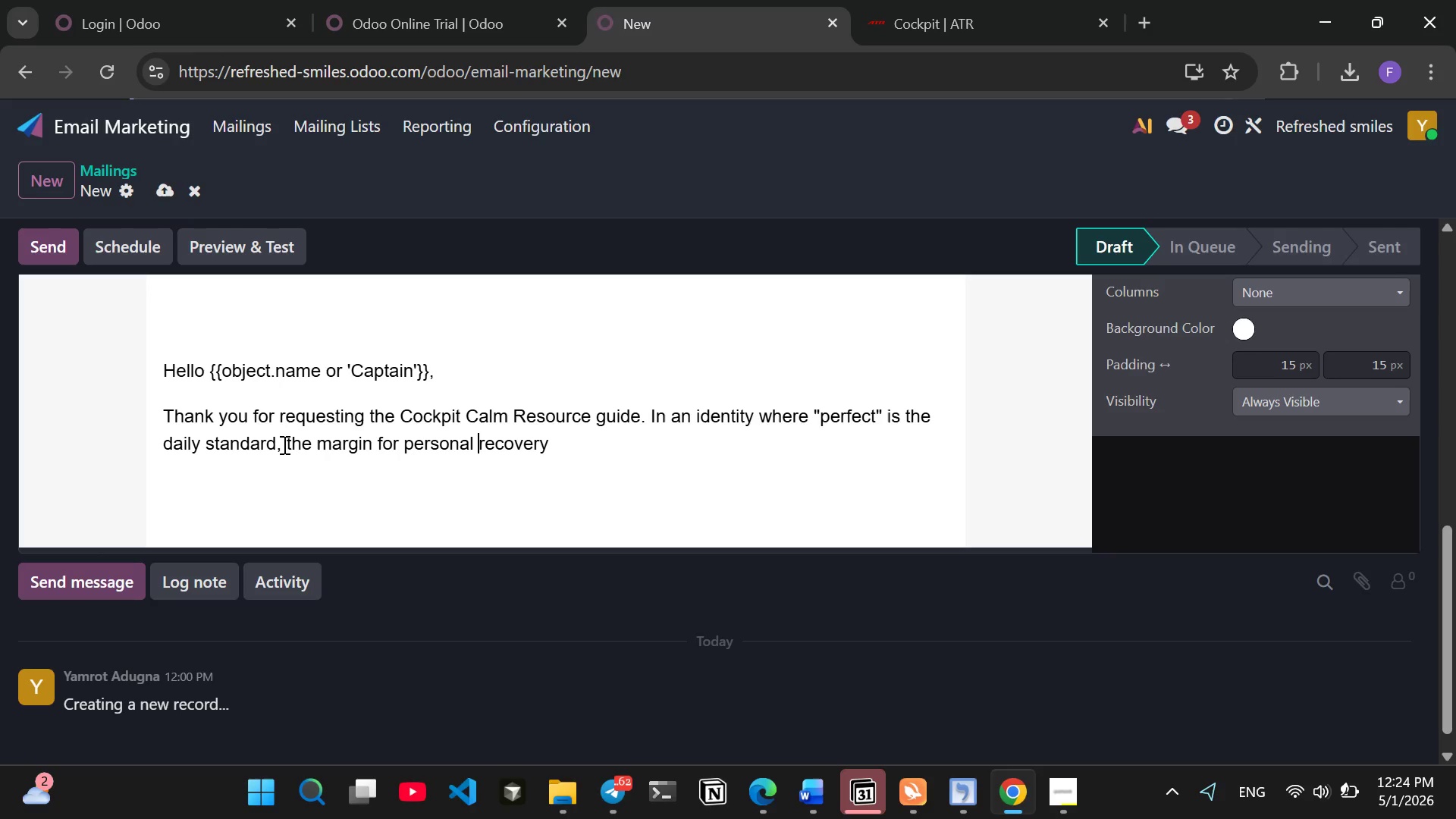 
key(Space)
 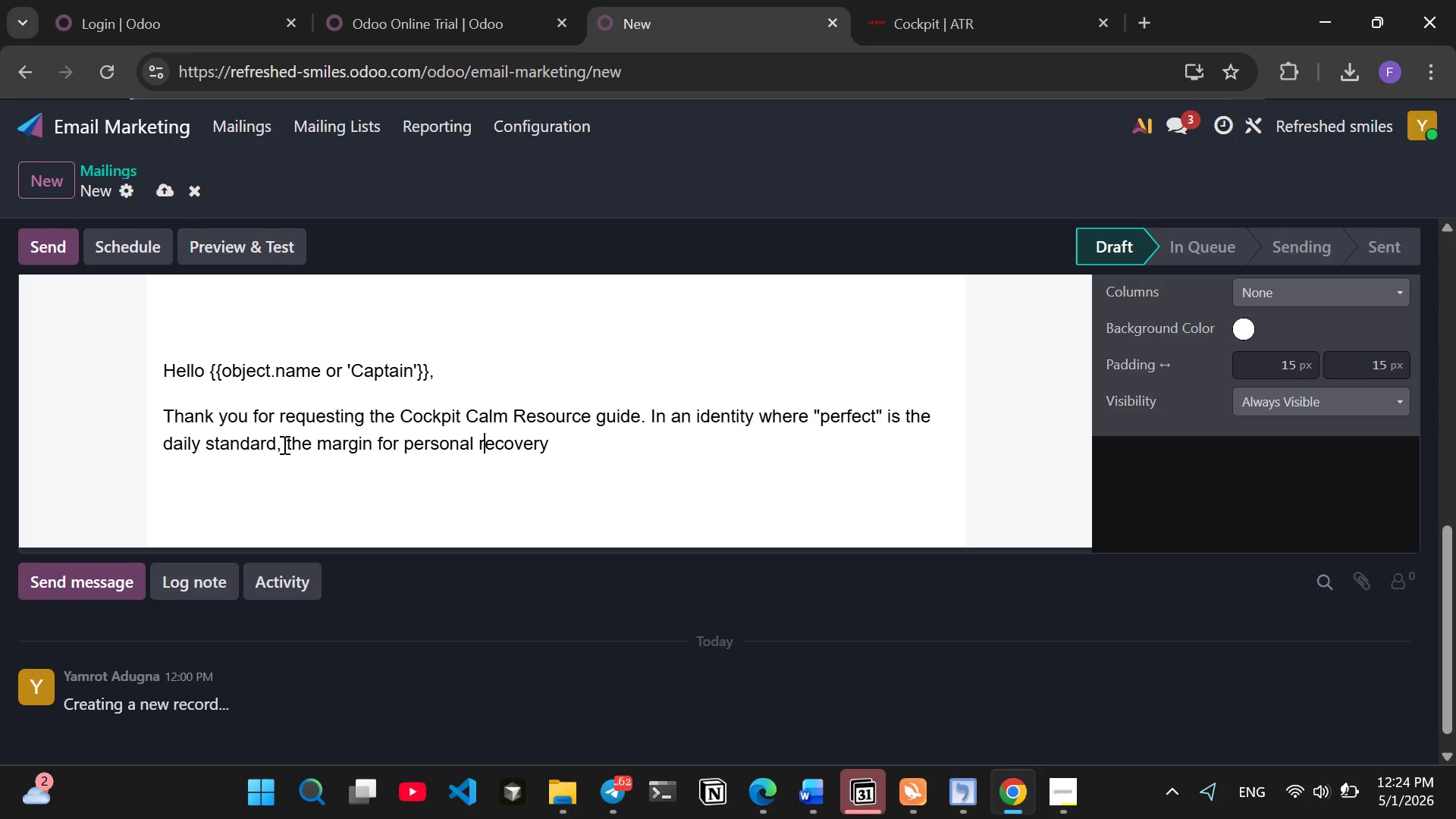 
key(ArrowRight)
 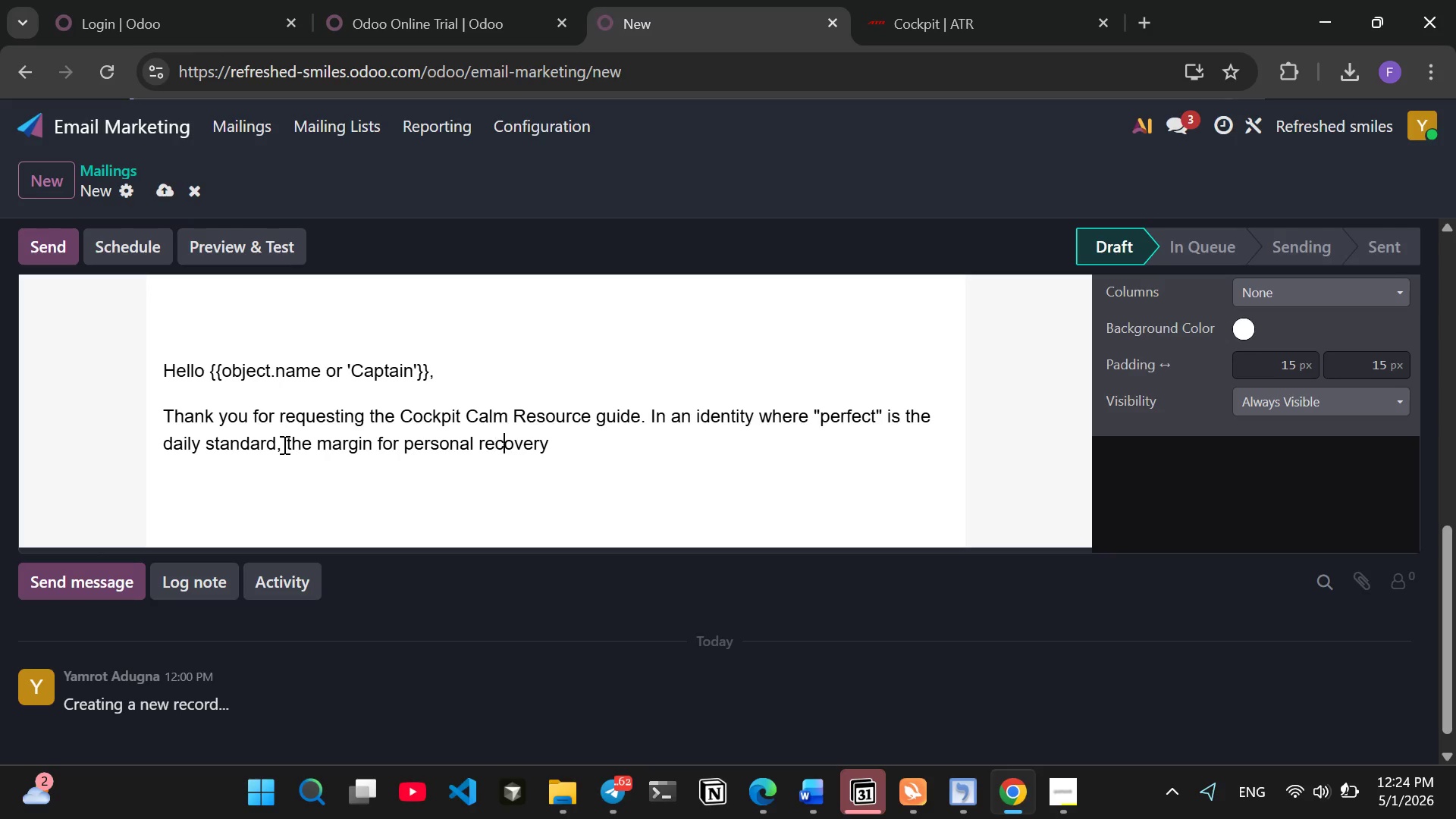 
key(ArrowRight)
 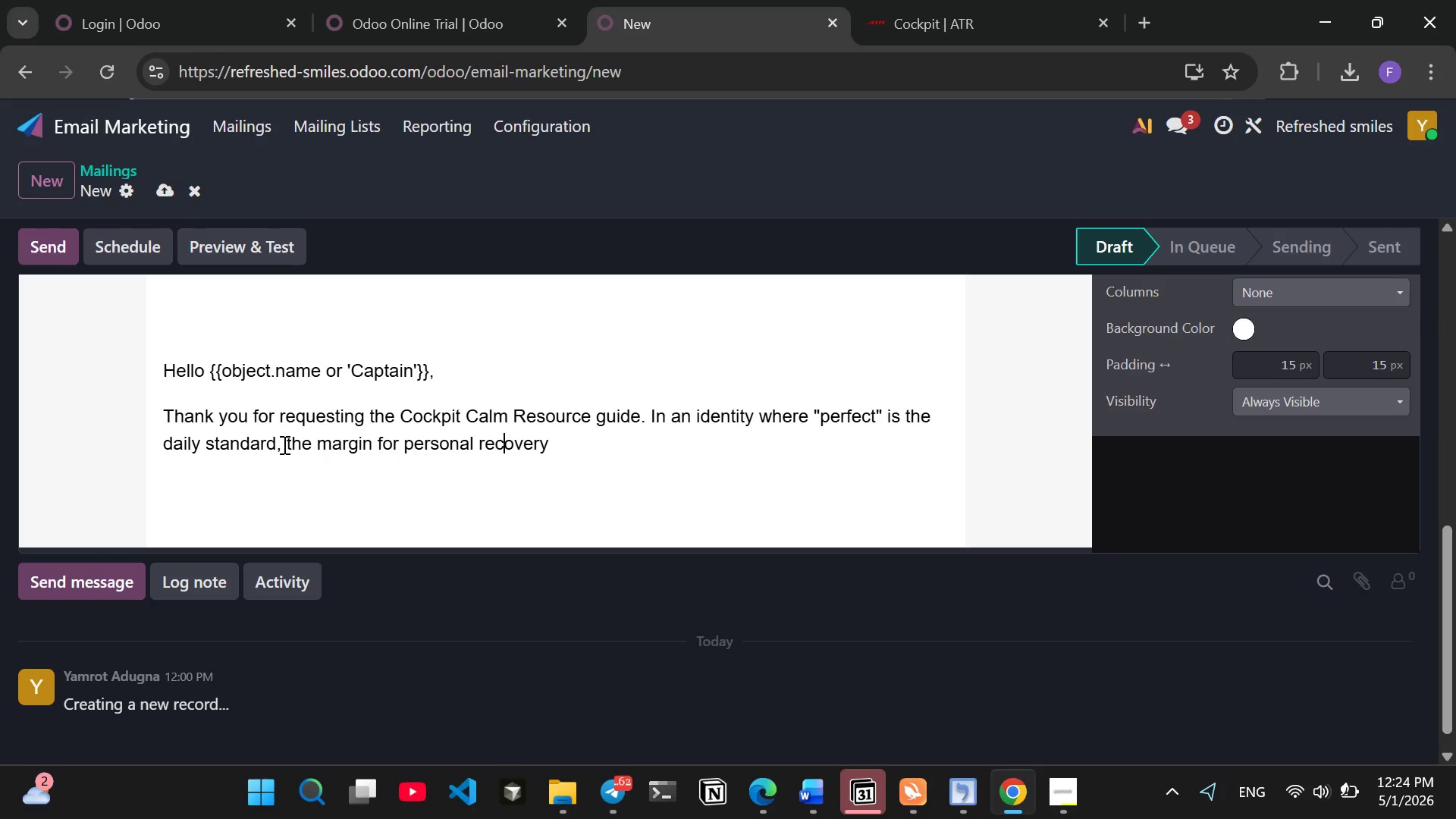 
key(ArrowRight)
 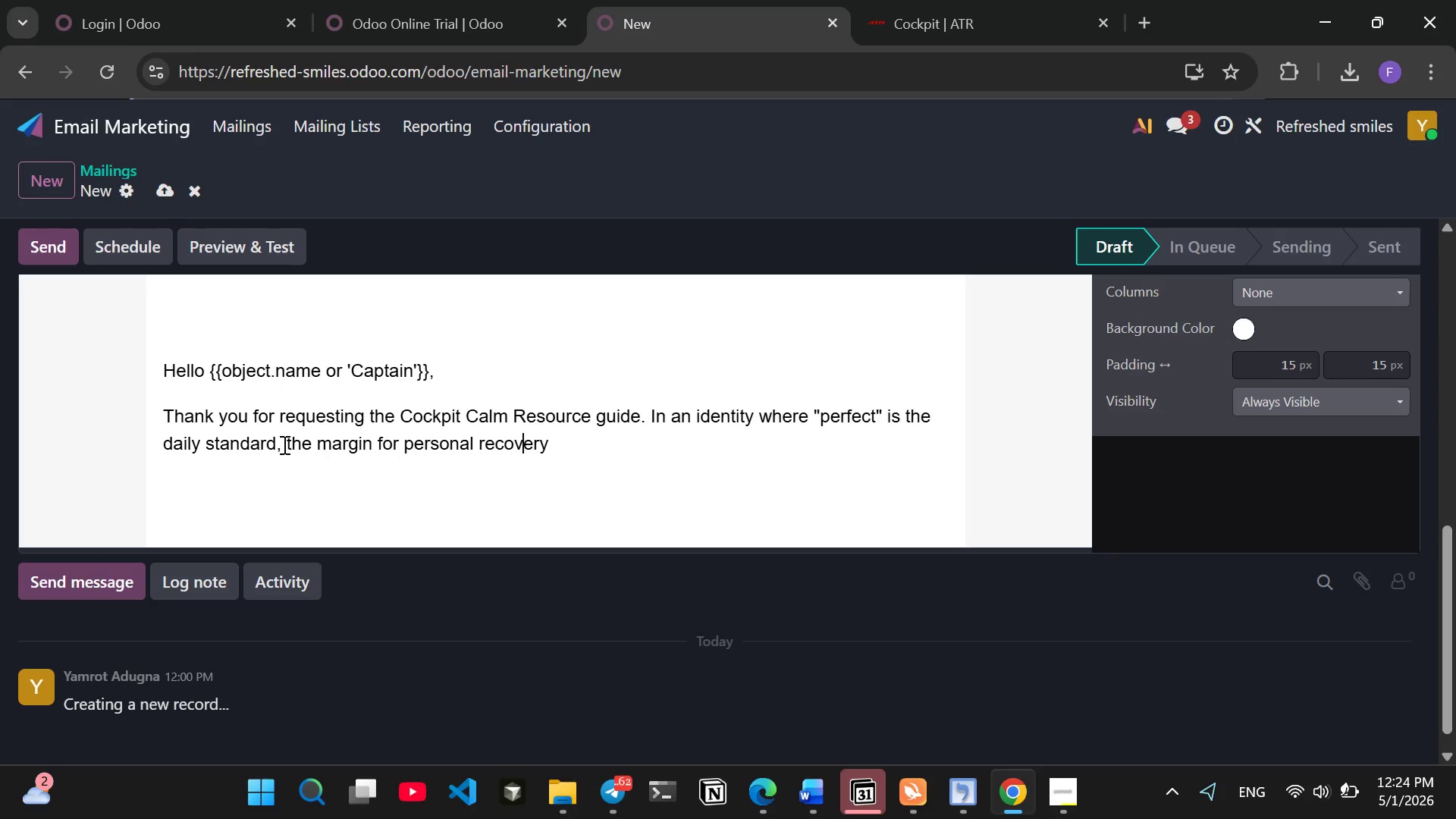 
key(ArrowRight)
 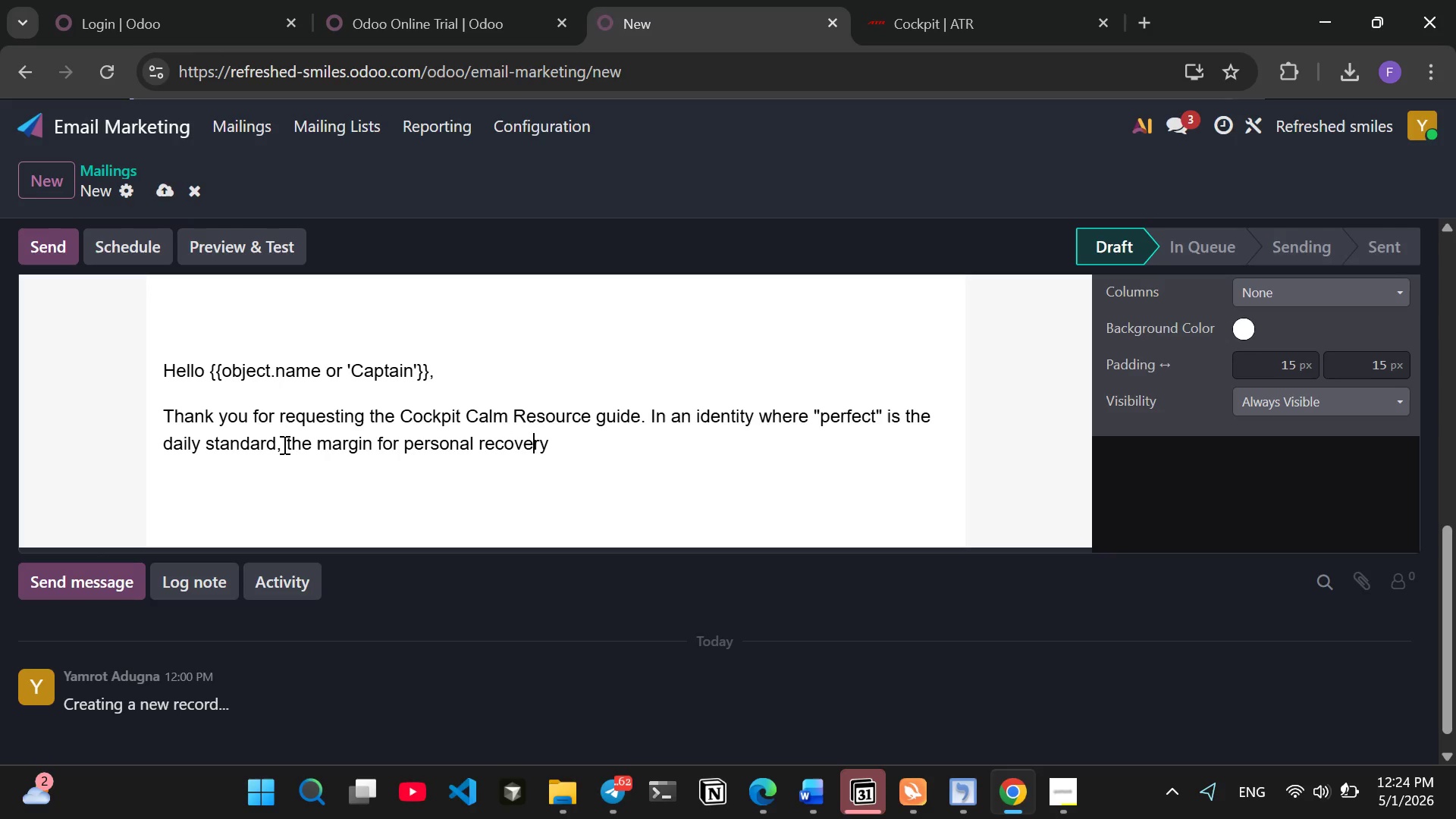 
key(ArrowRight)
 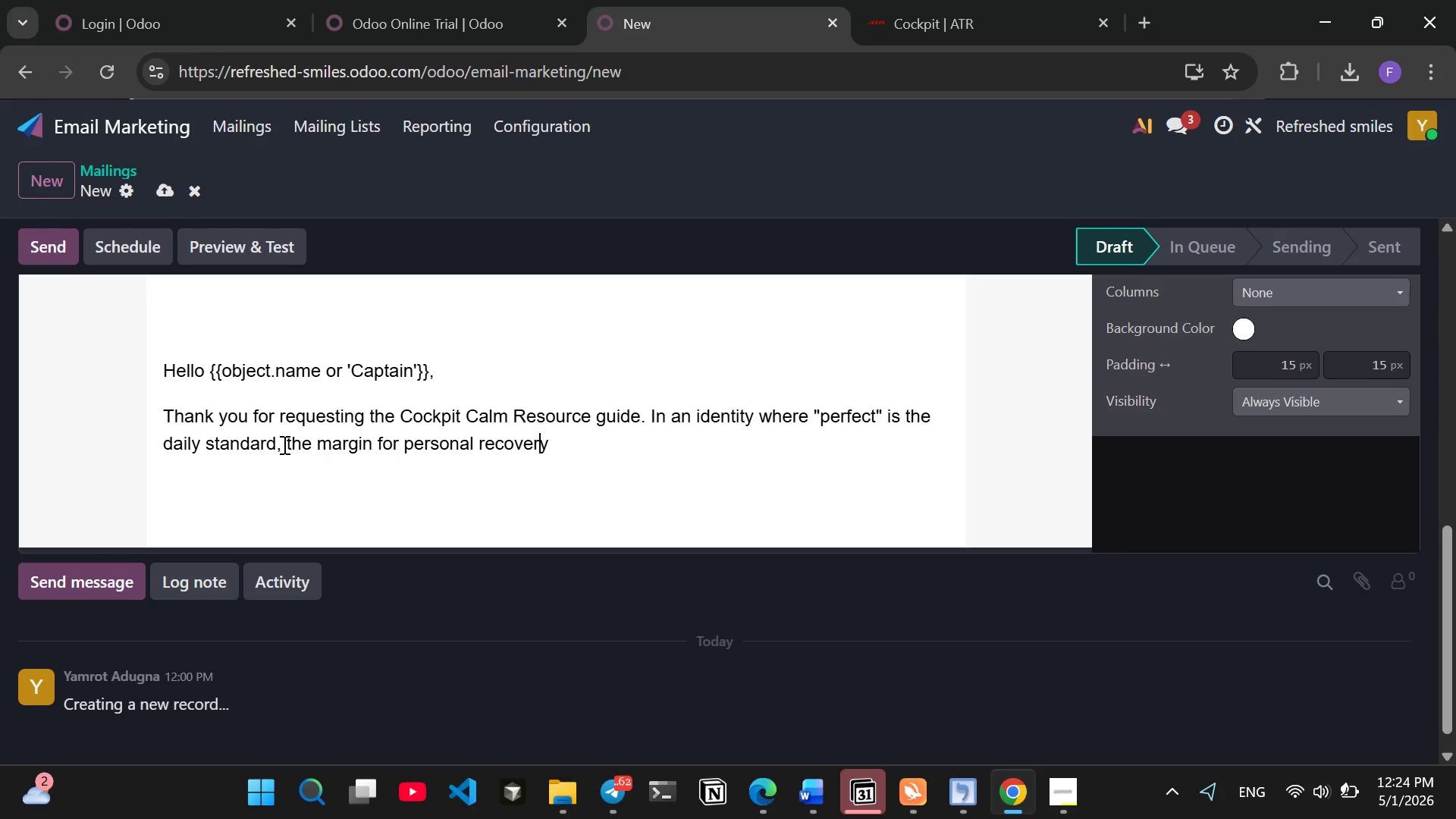 
key(ArrowRight)
 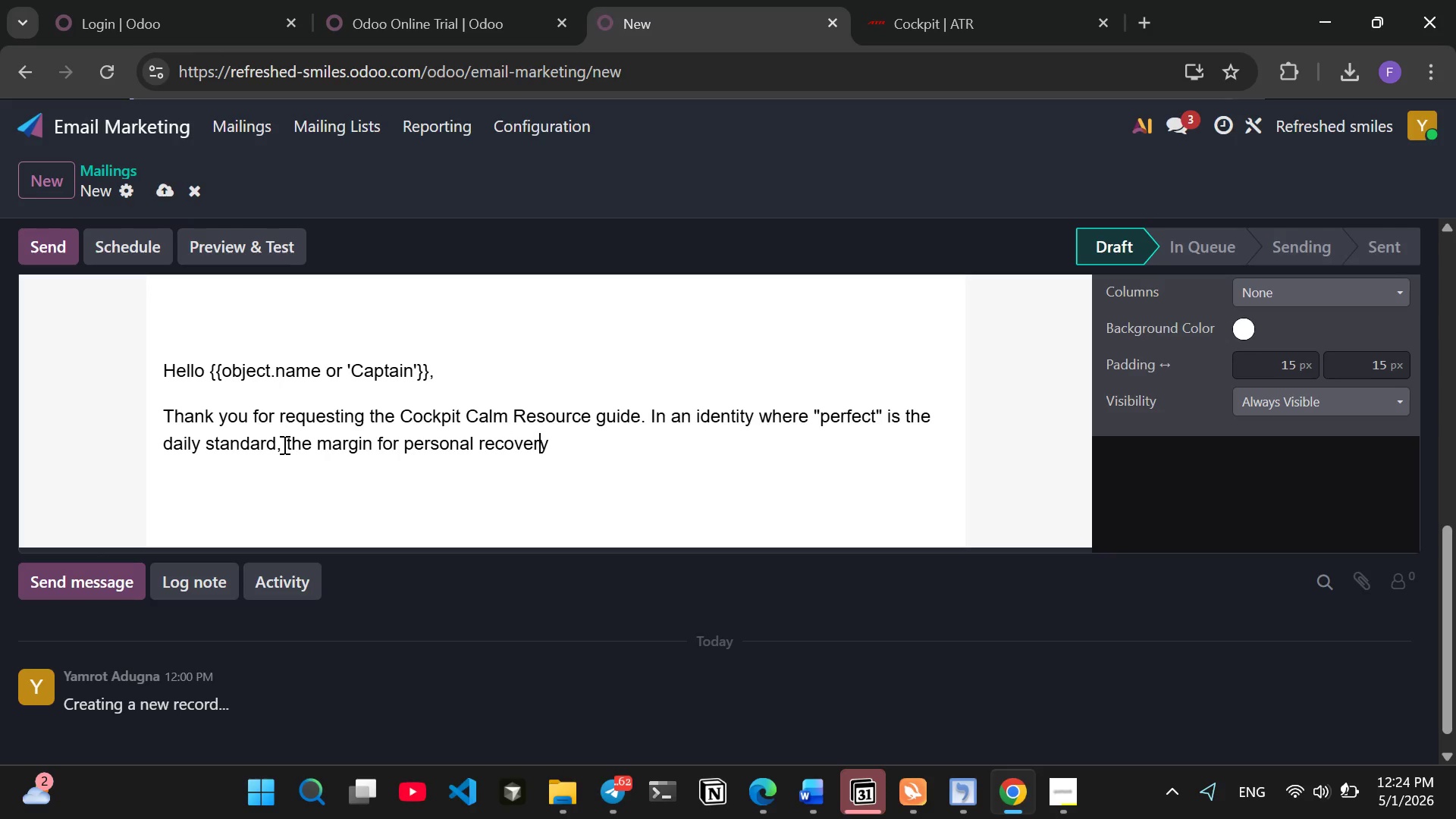 
key(ArrowRight)
 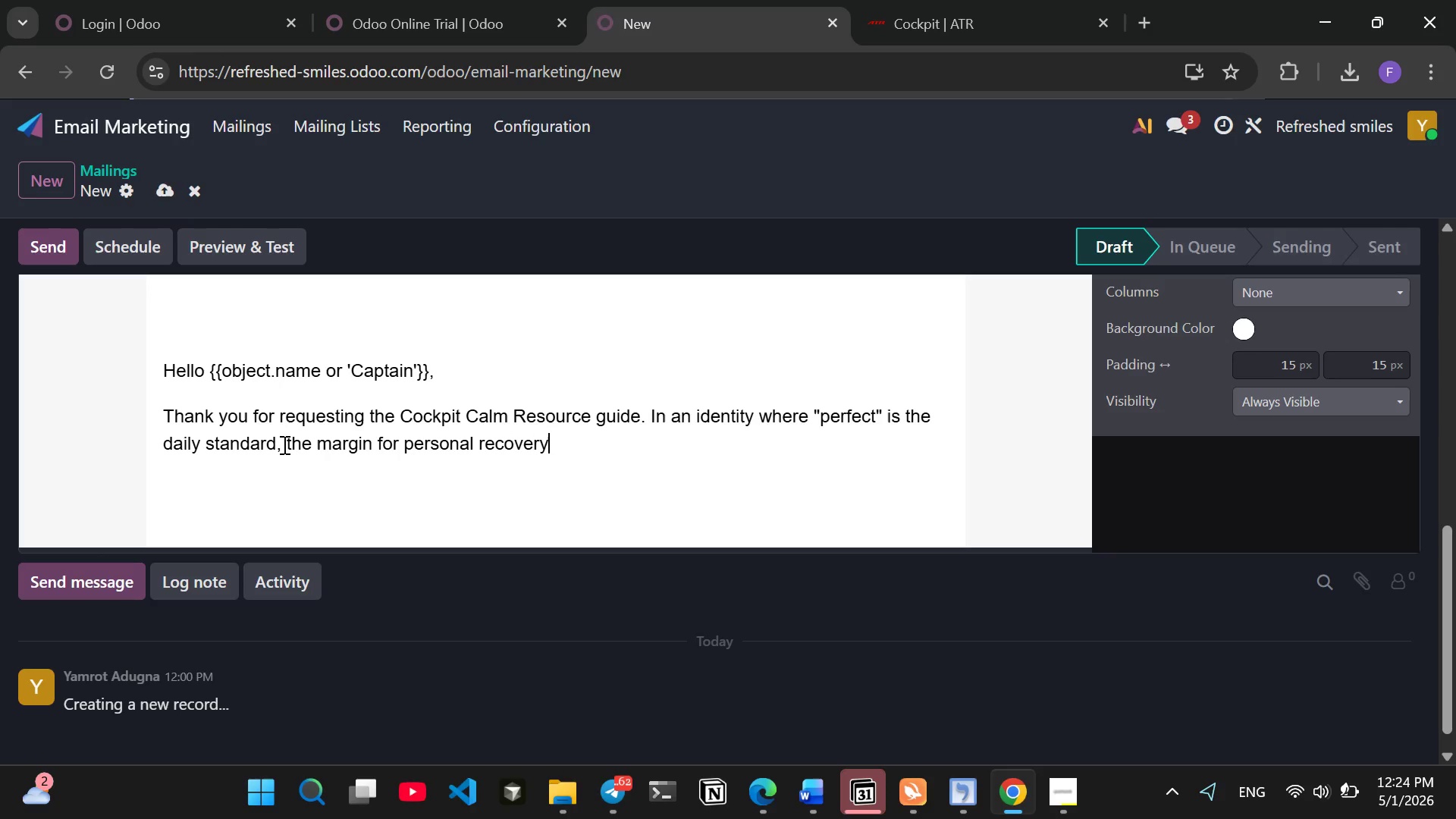 
key(ArrowRight)
 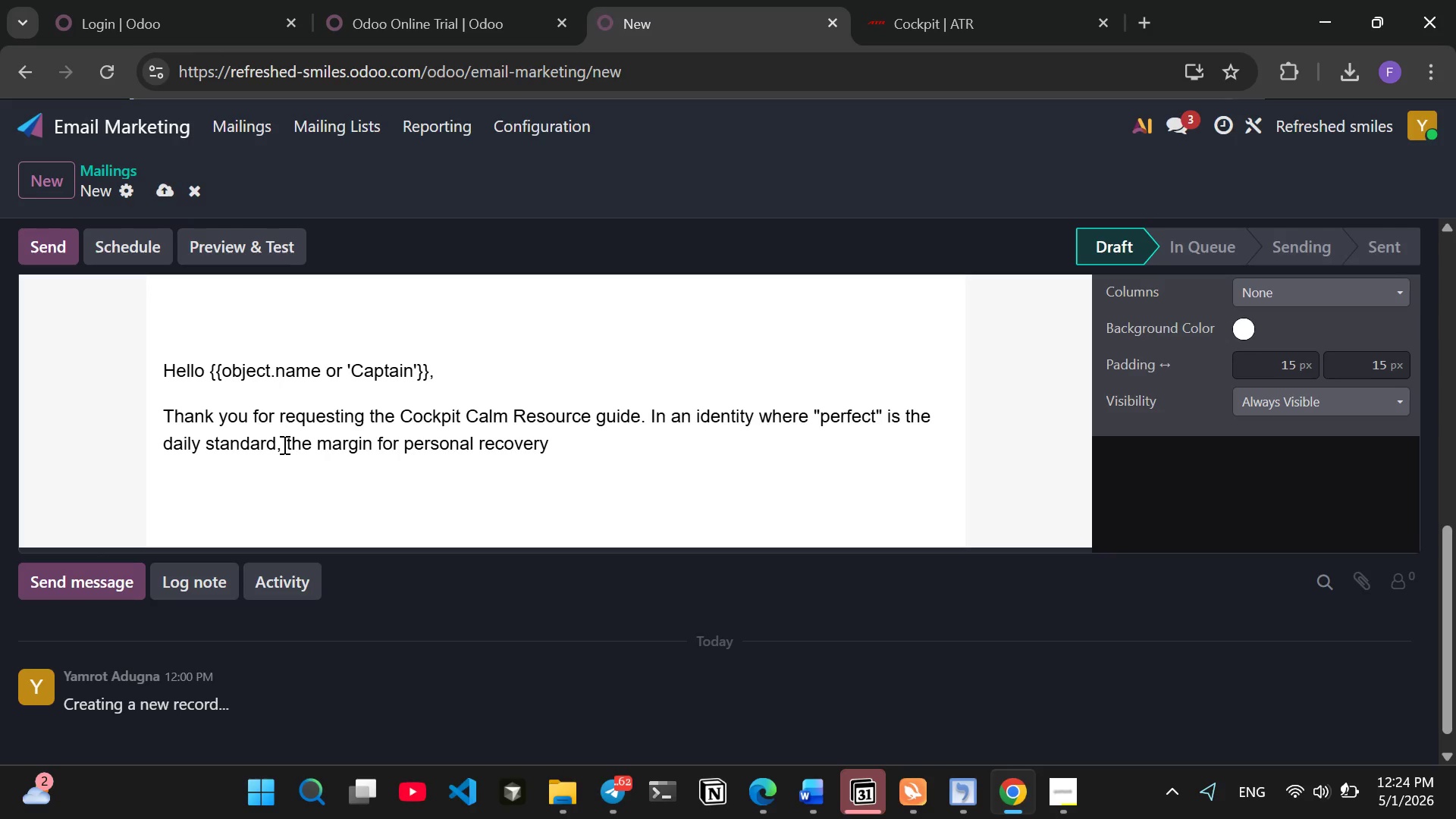 
type( can often thin out.)
 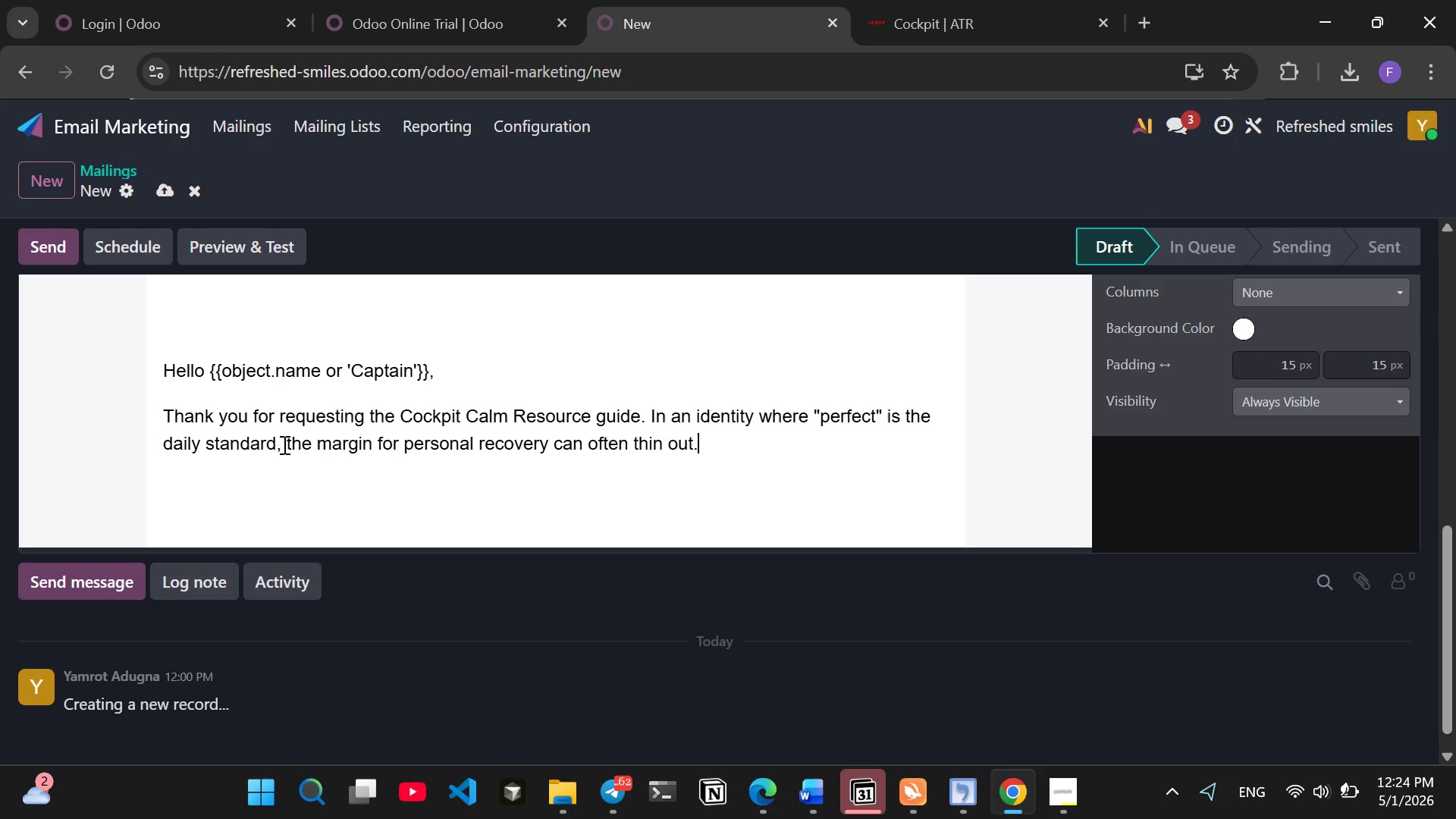 
wait(21.8)
 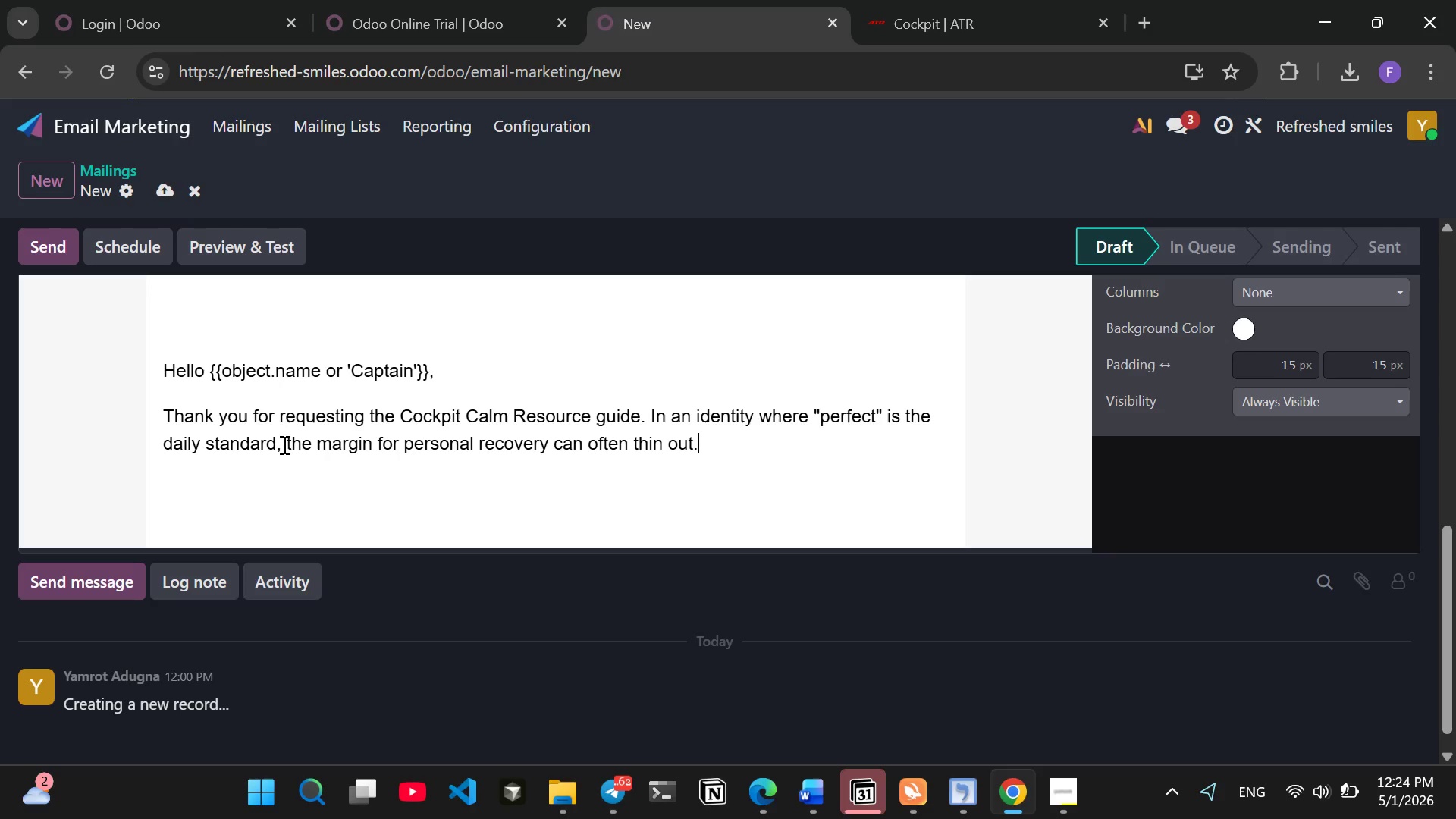 
left_click_drag(start_coordinate=[444, 375], to_coordinate=[150, 378])
 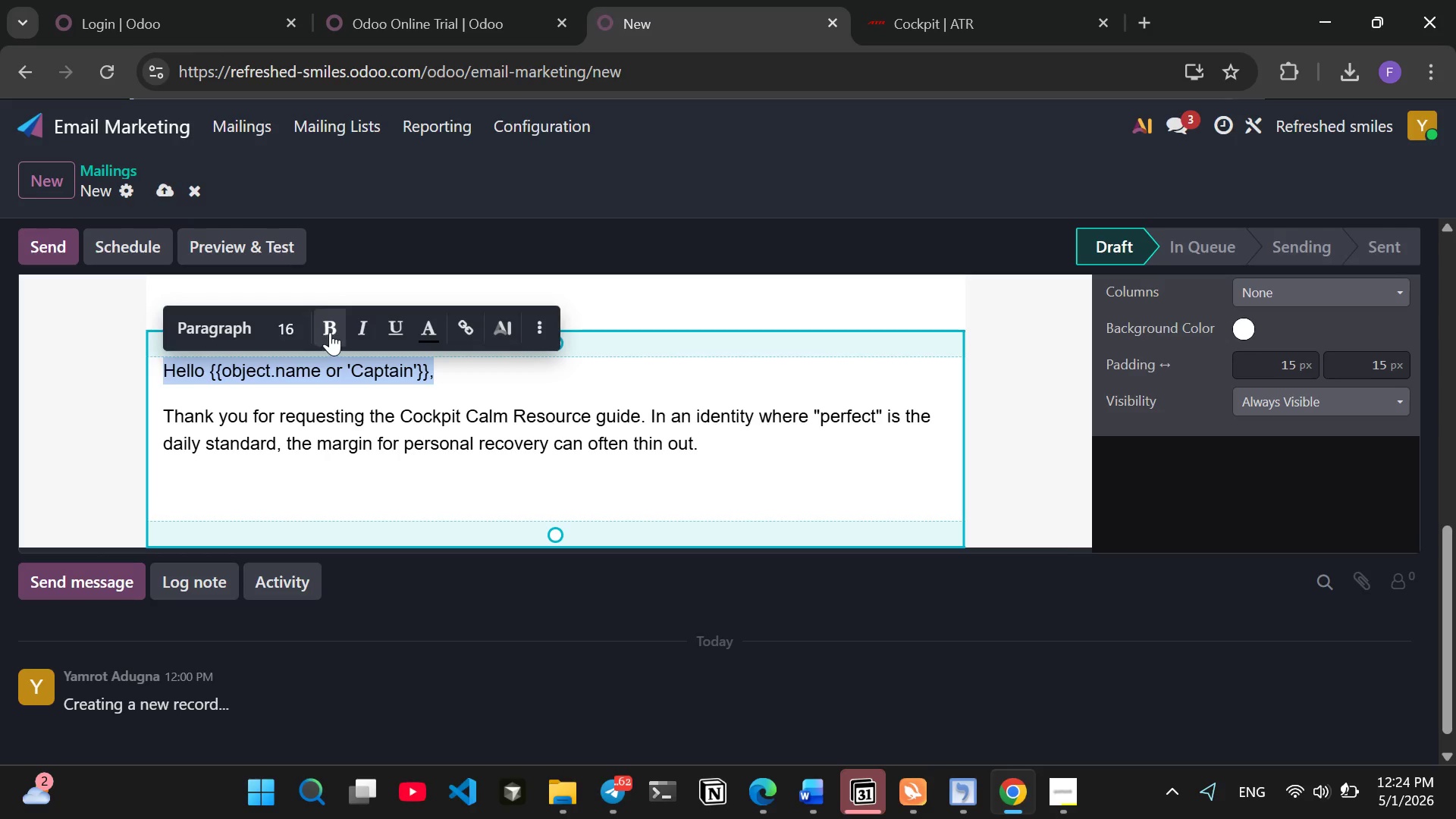 
left_click([331, 332])
 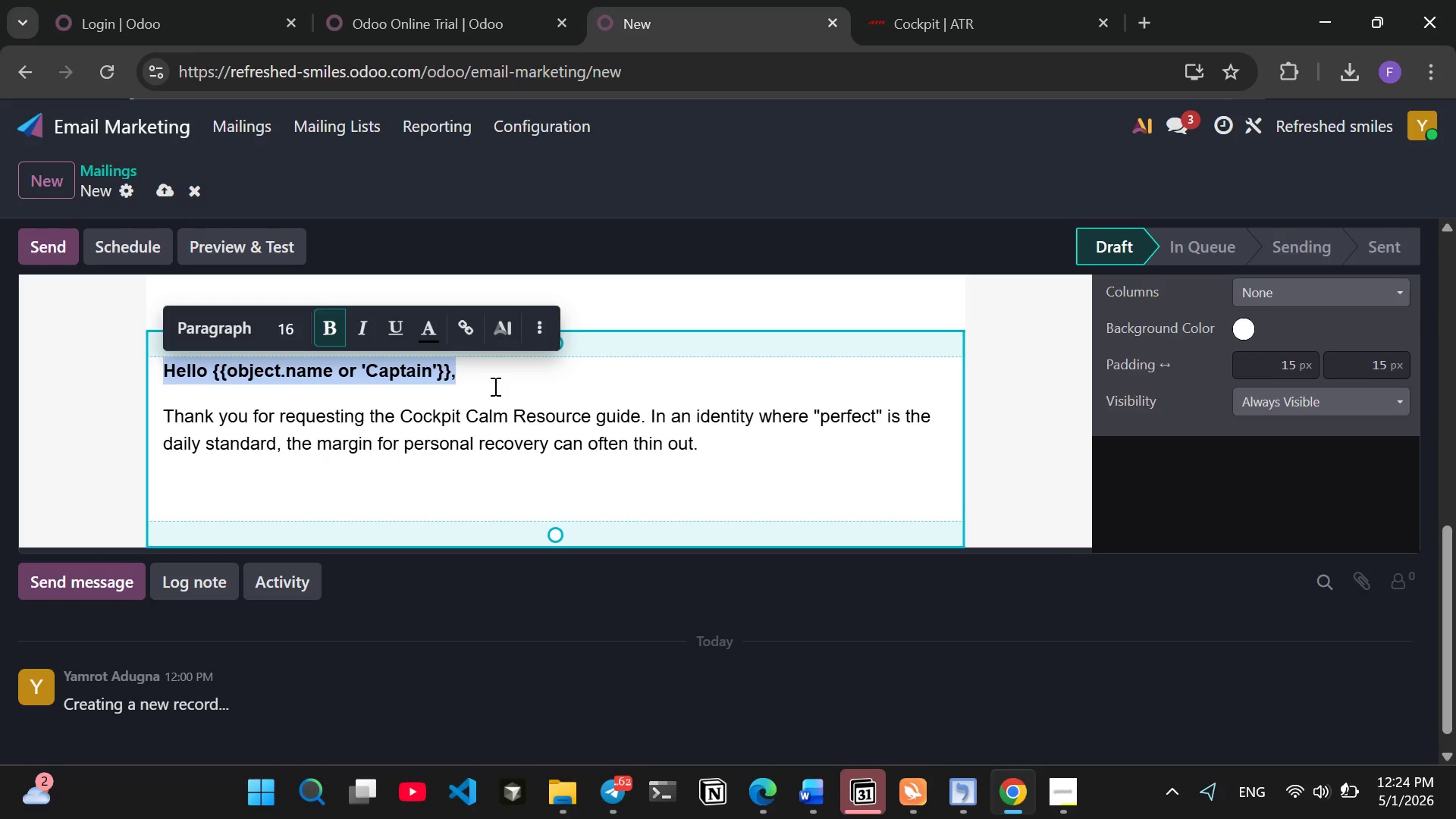 
left_click([494, 386])
 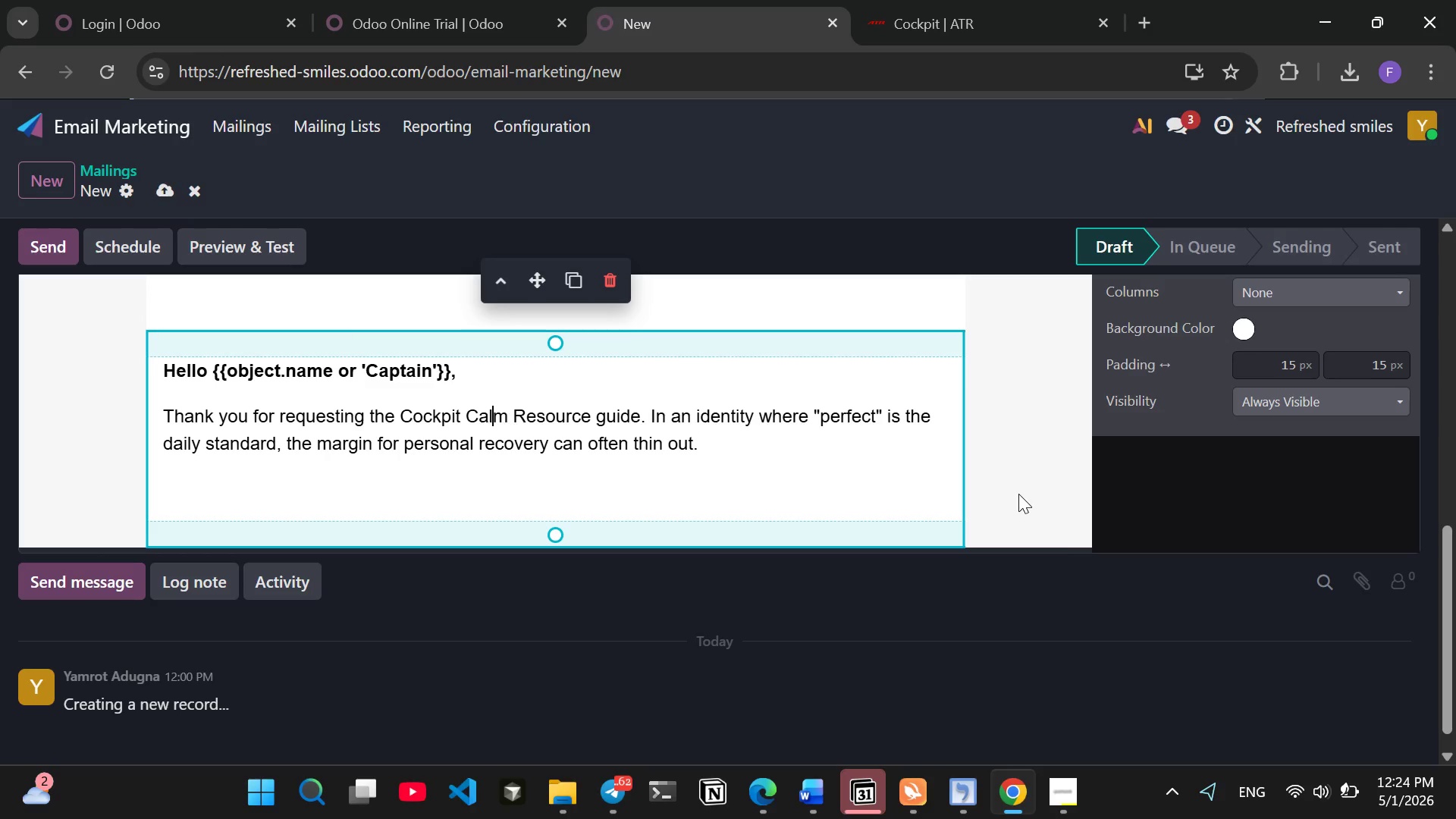 
left_click([1018, 494])
 